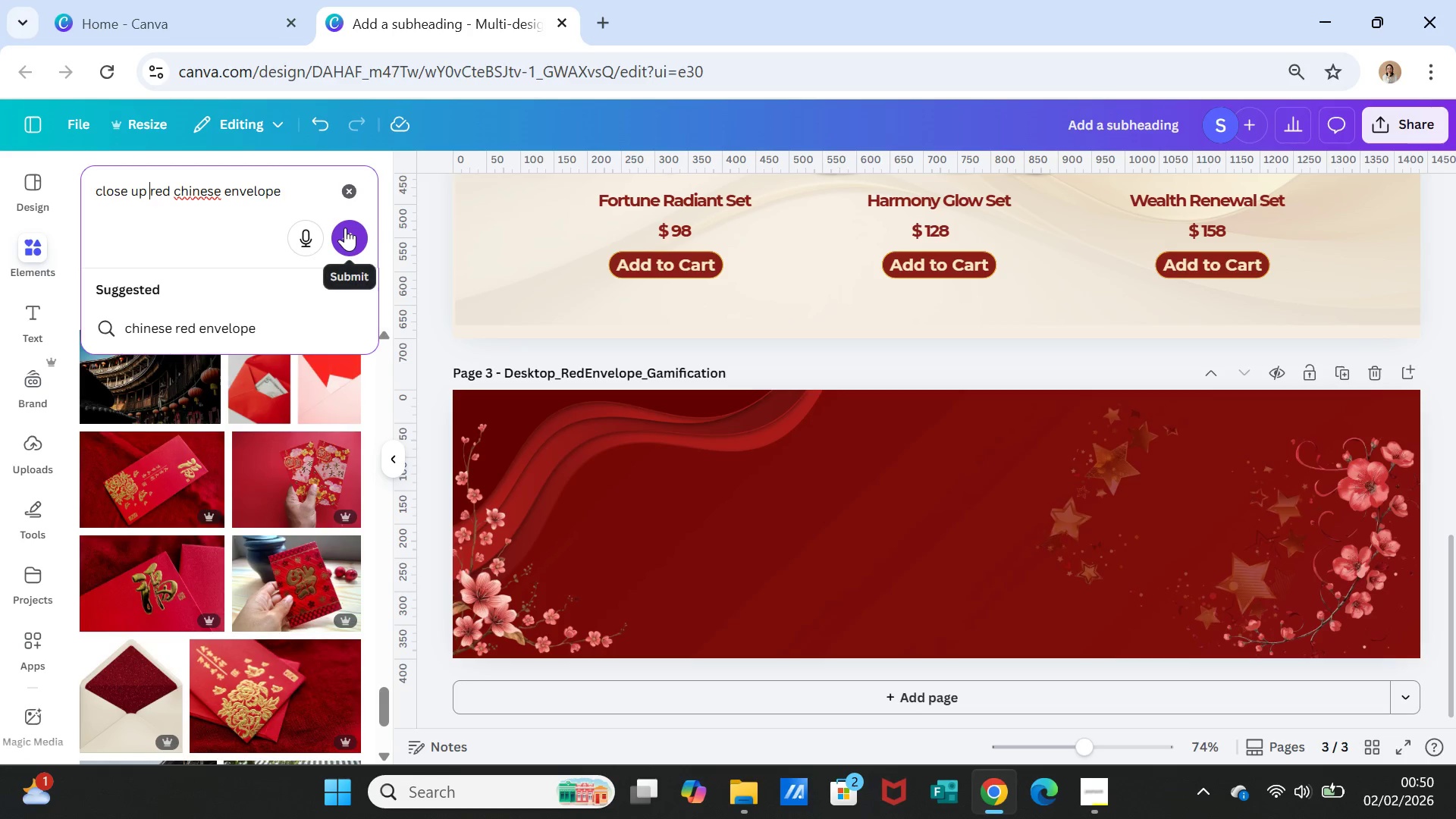 
left_click([345, 228])
 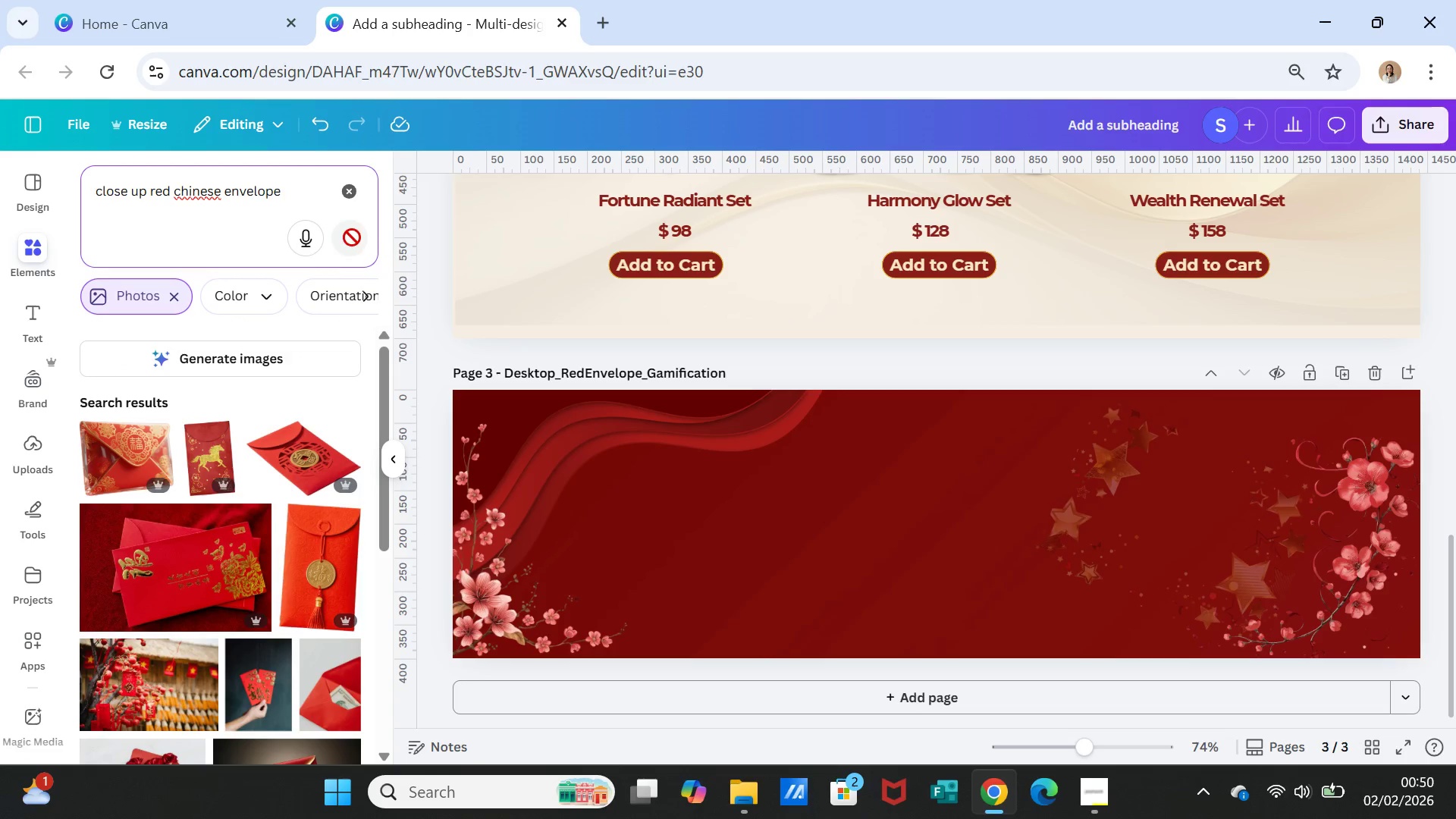 
left_click([228, 350])
 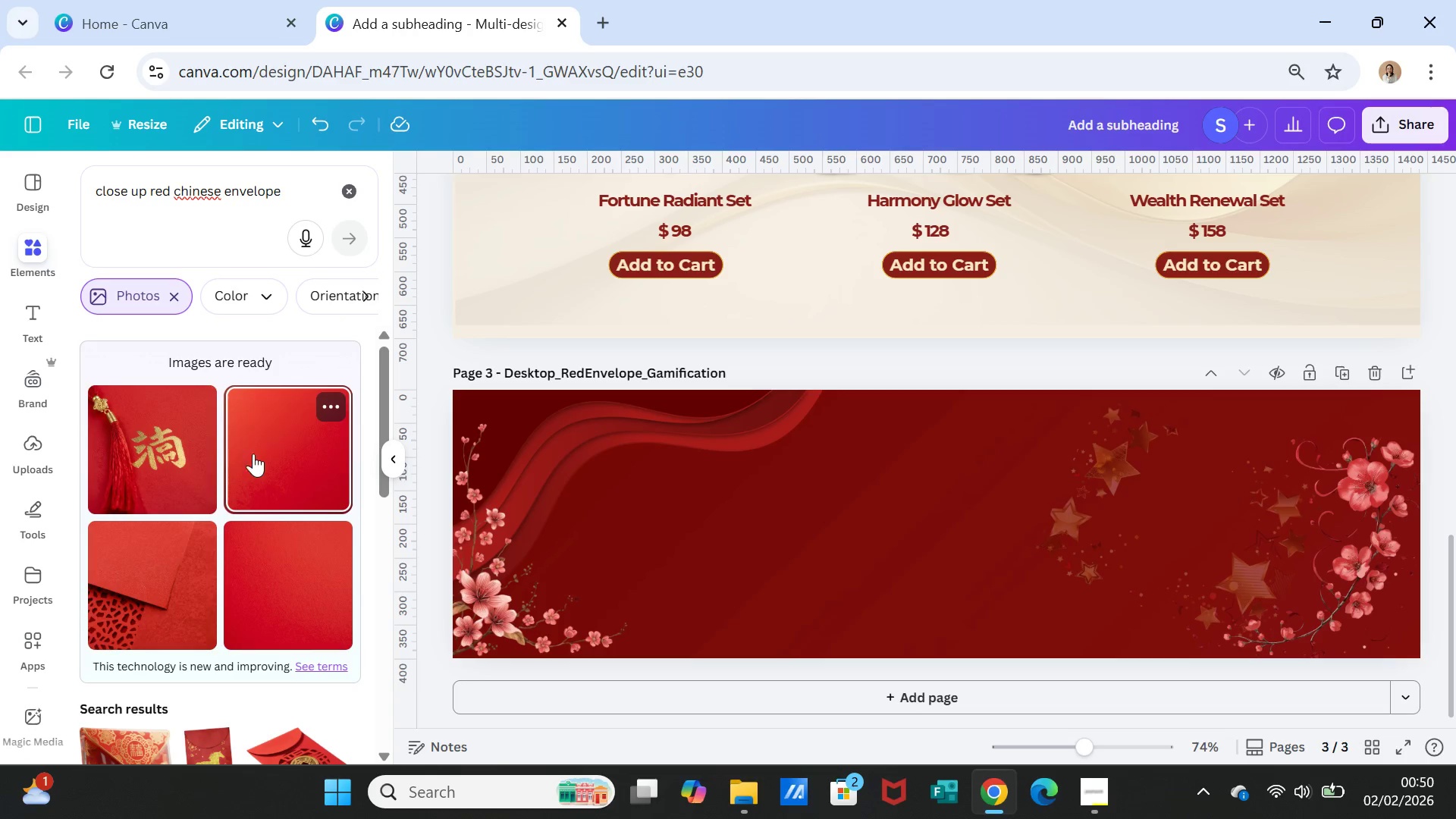 
wait(20.3)
 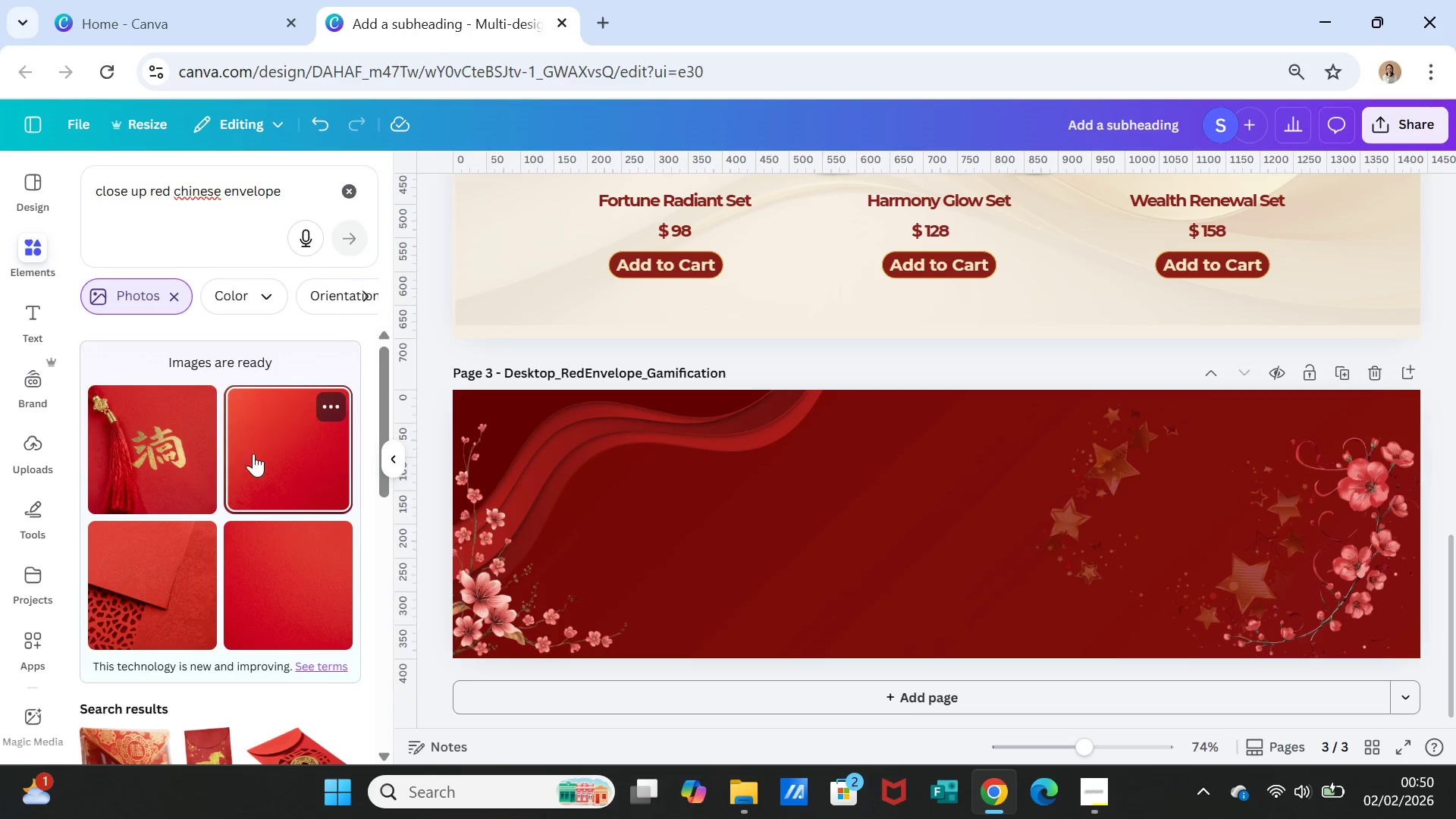 
left_click([297, 190])
 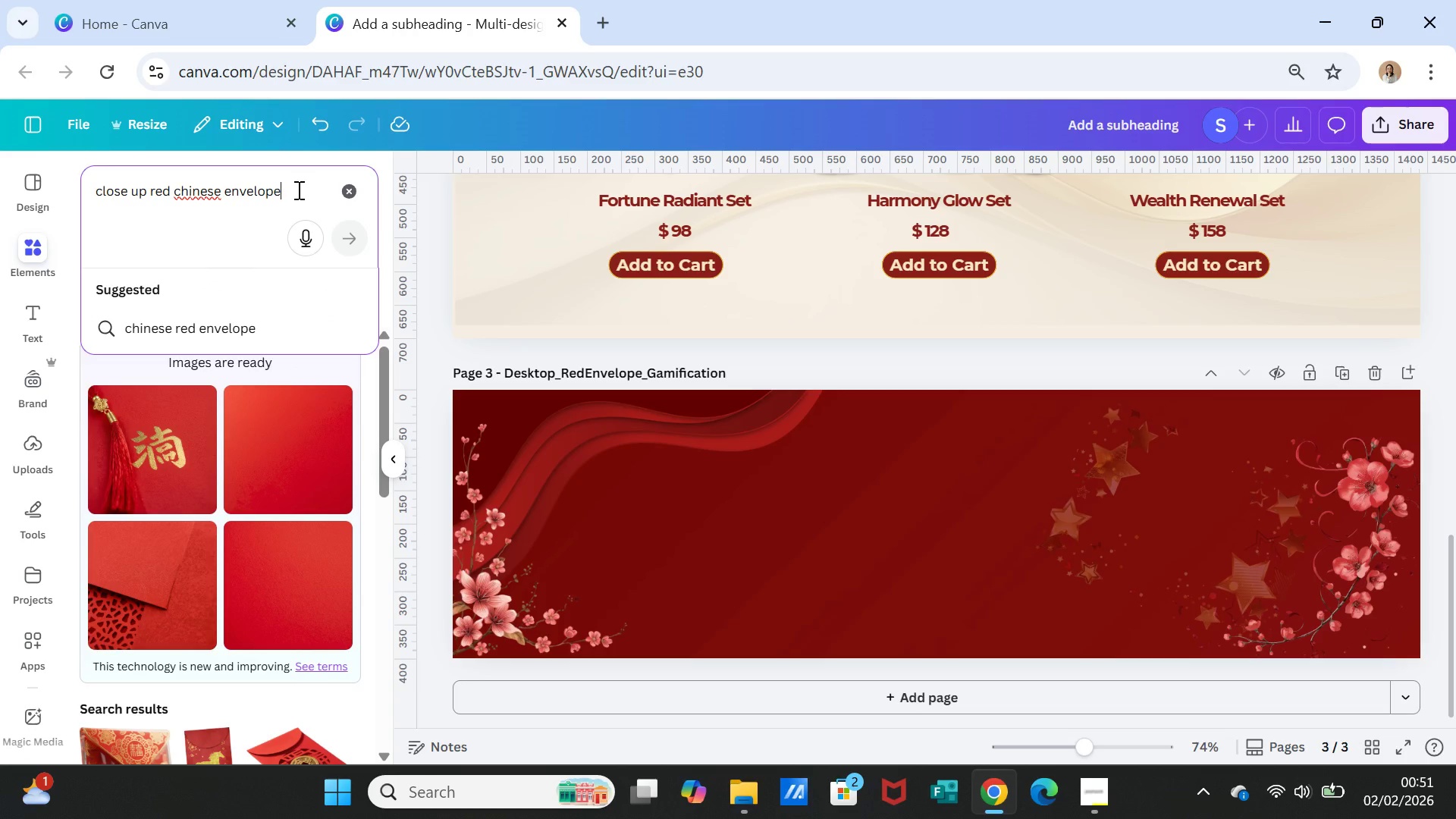 
key(Period)
 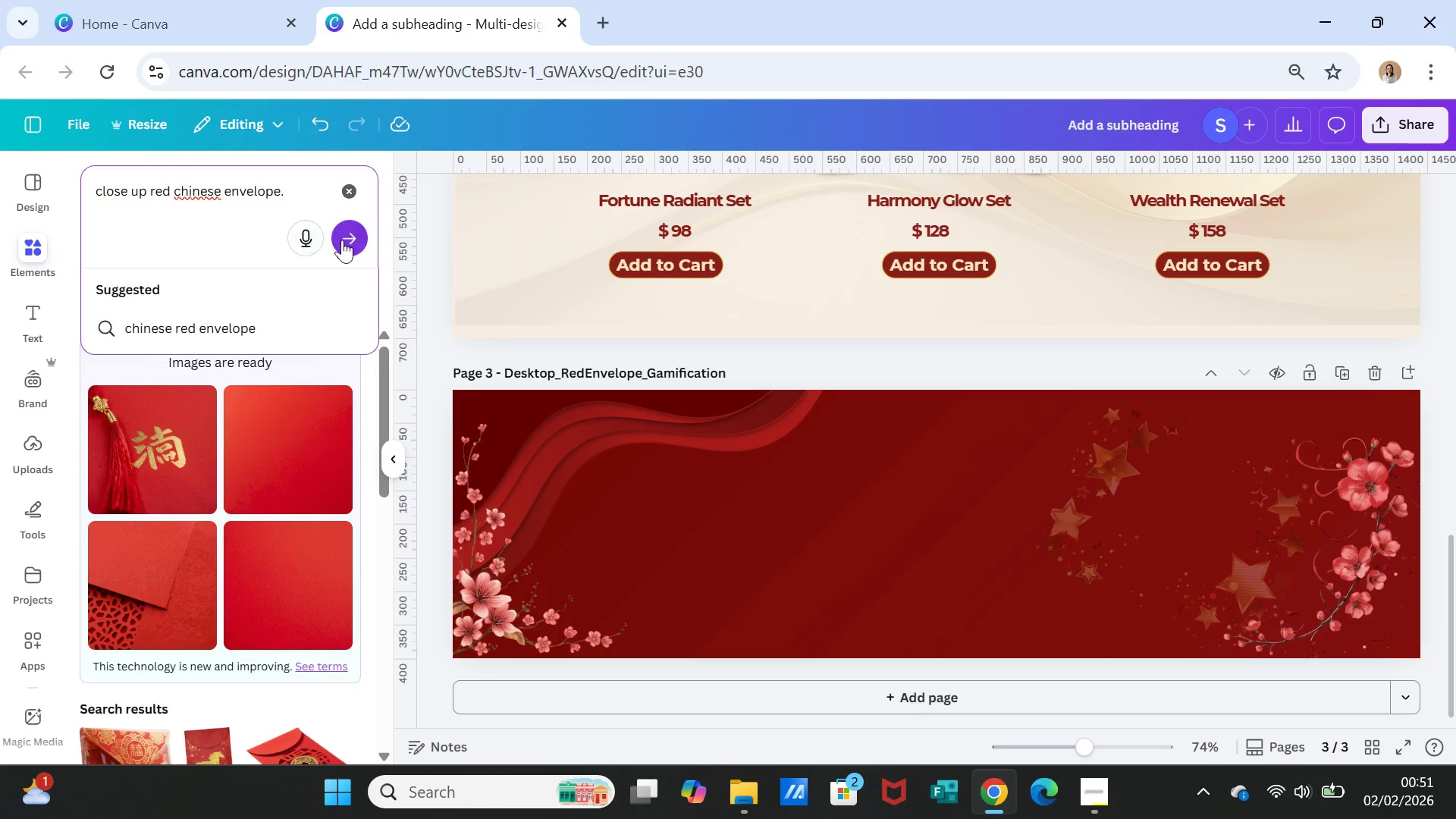 
left_click([347, 240])
 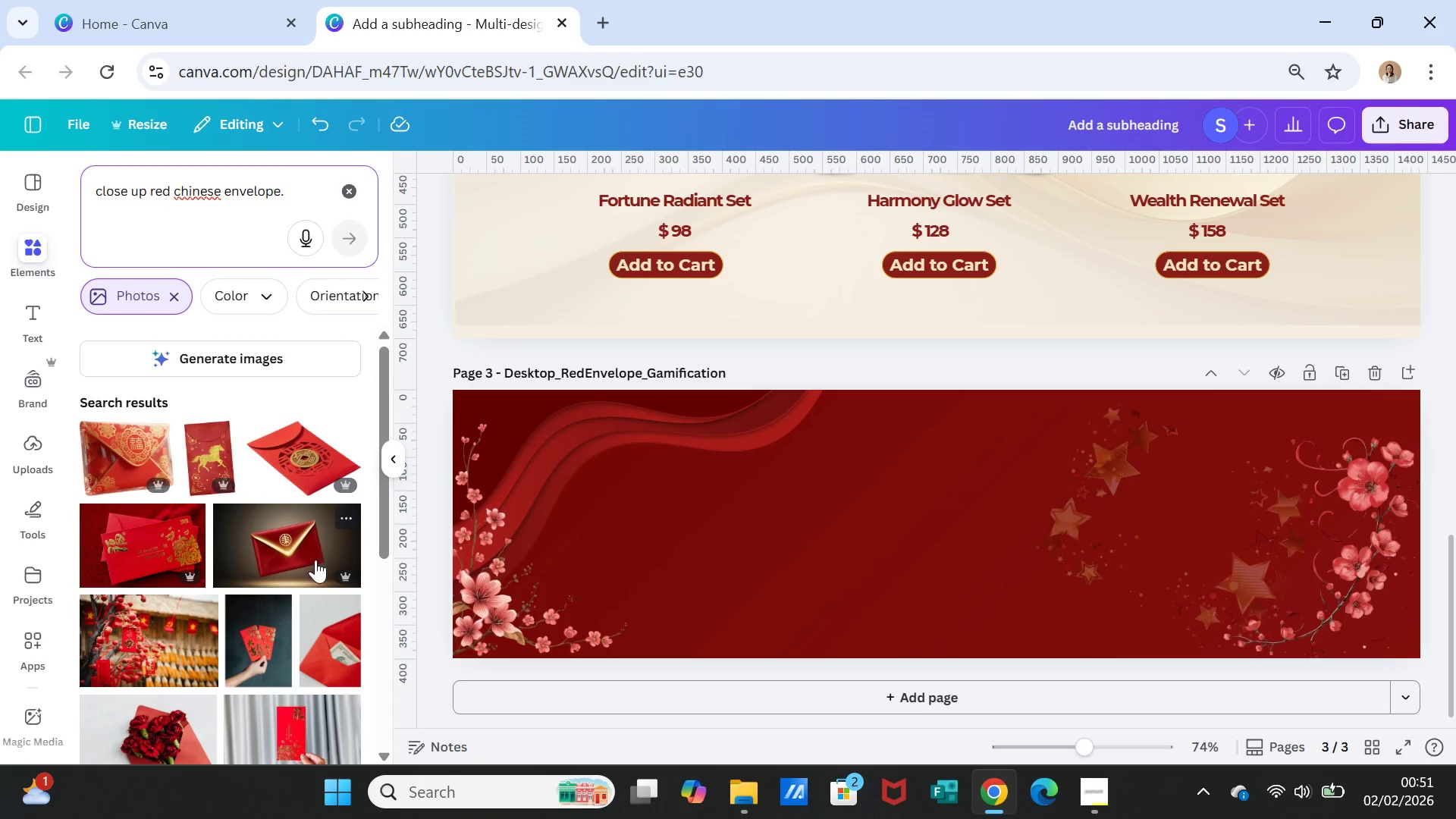 
left_click([271, 362])
 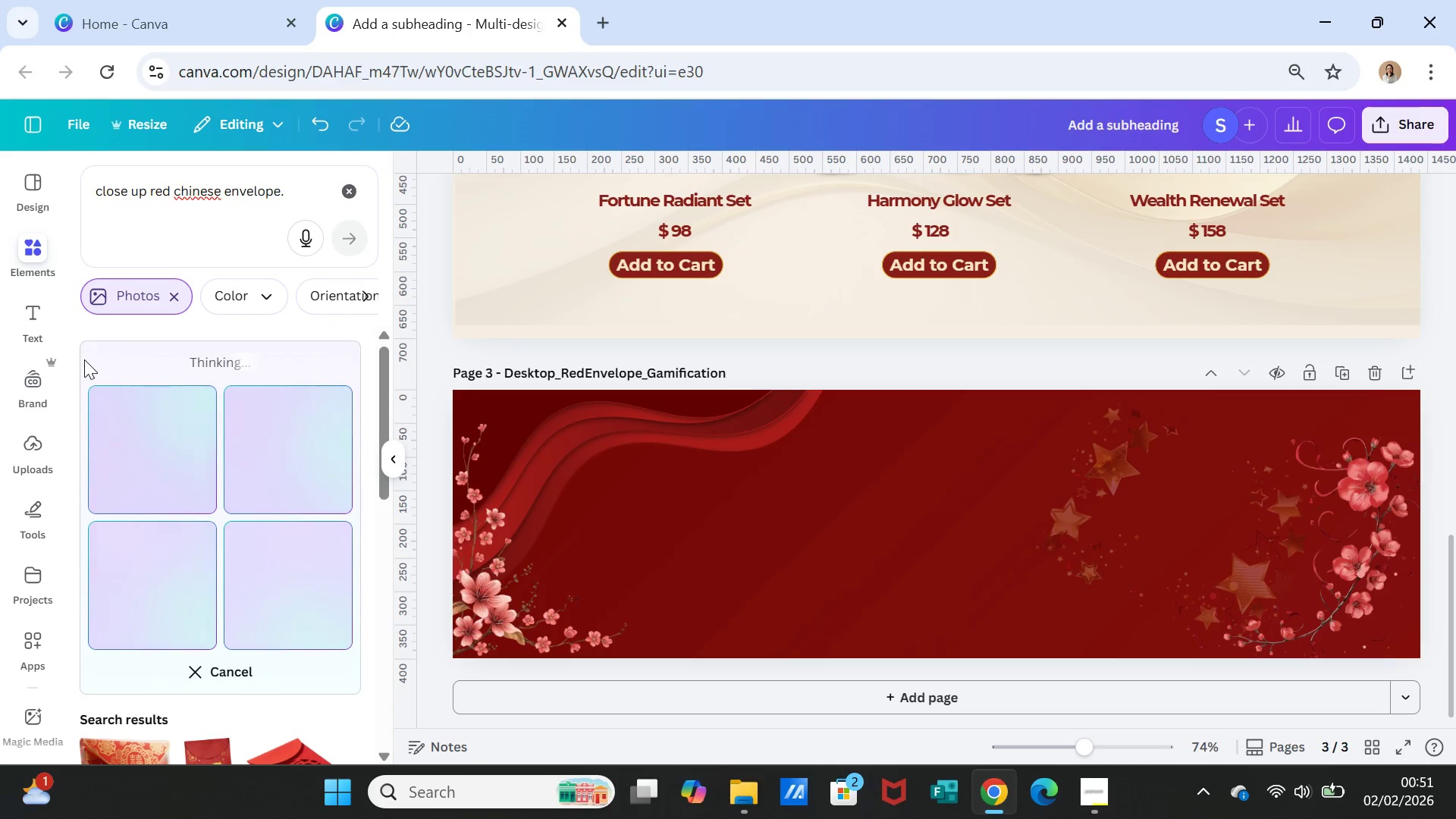 
wait(16.67)
 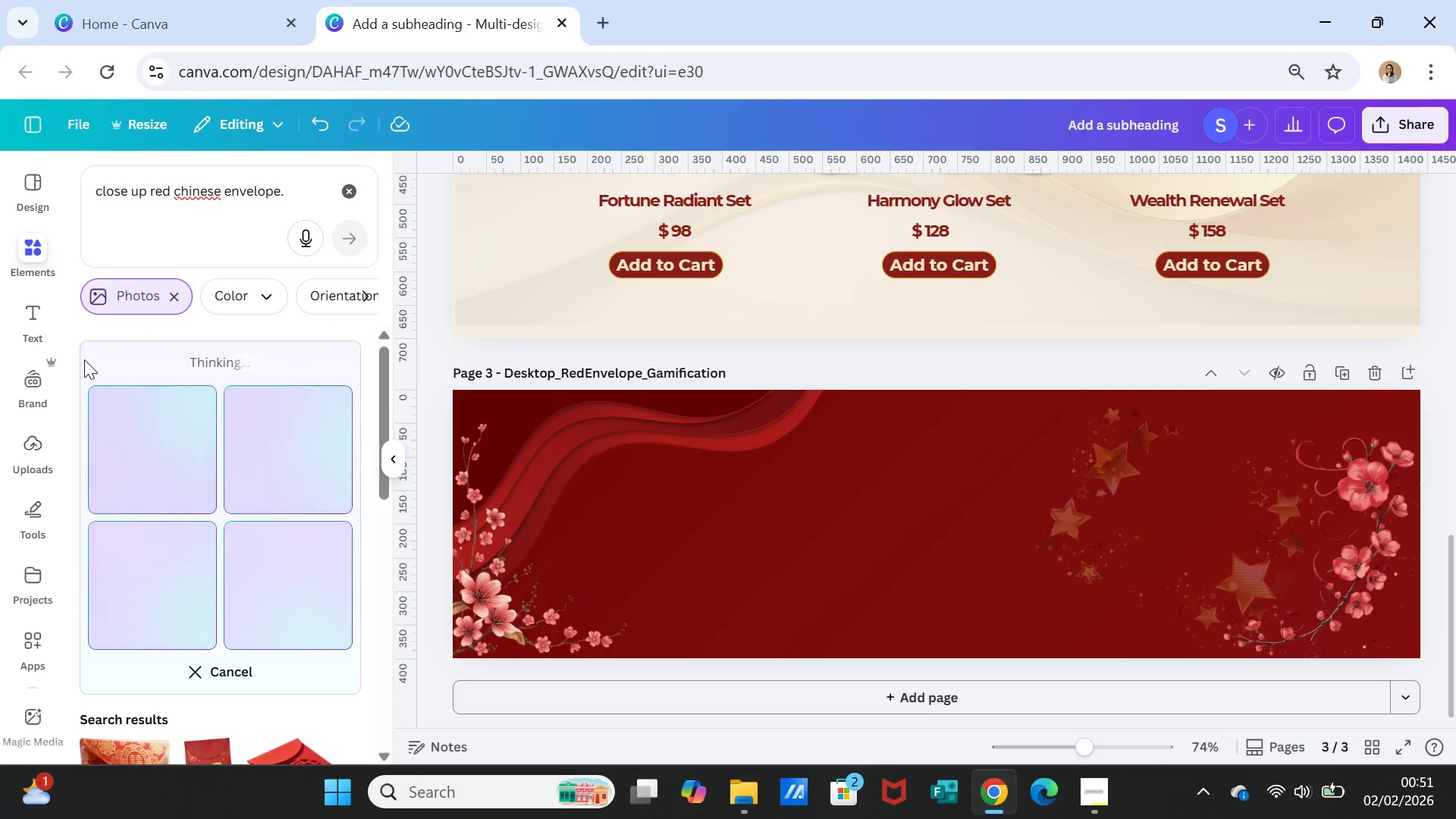 
left_click_drag(start_coordinate=[129, 188], to_coordinate=[82, 183])
 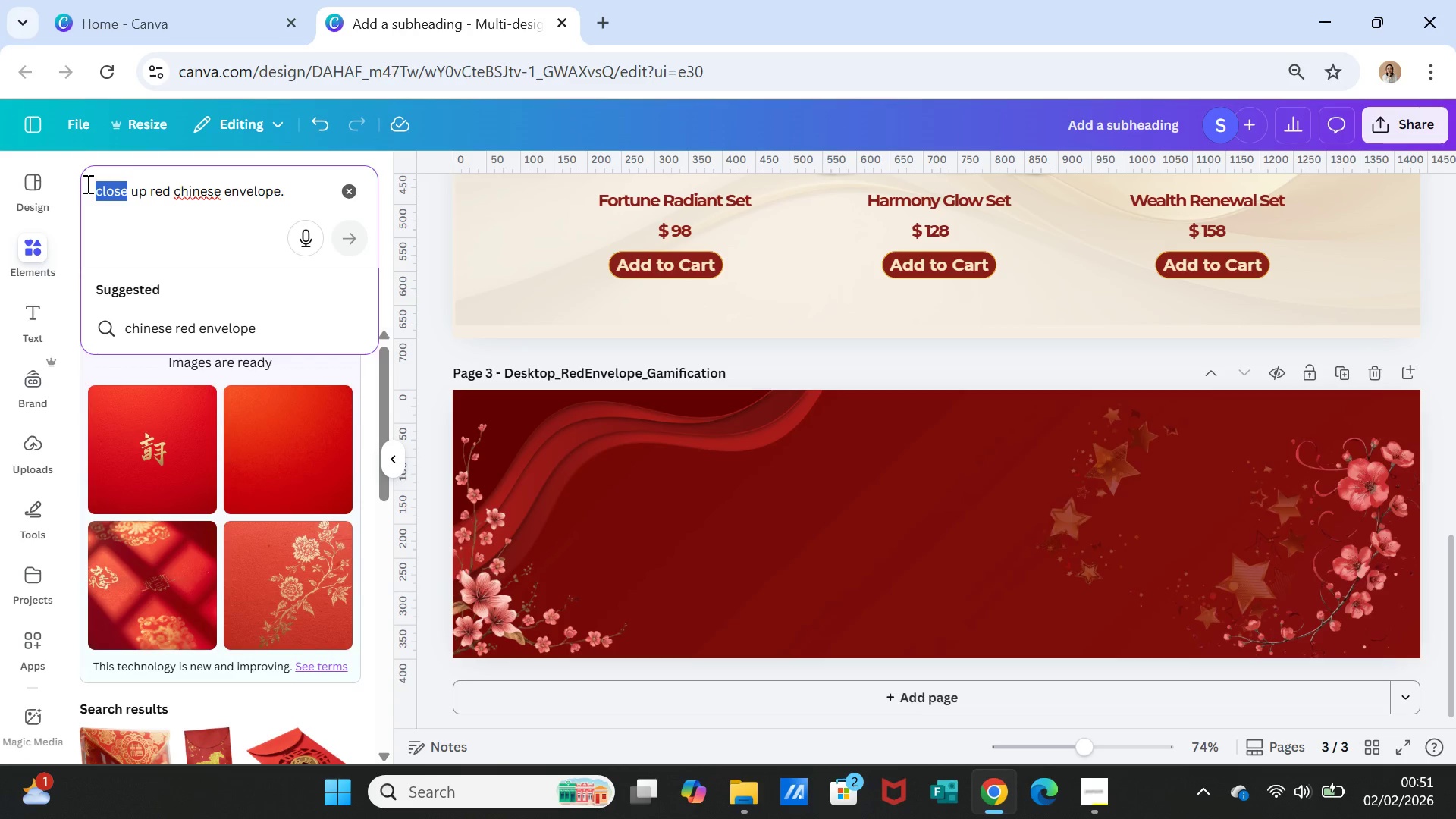 
key(Delete)
 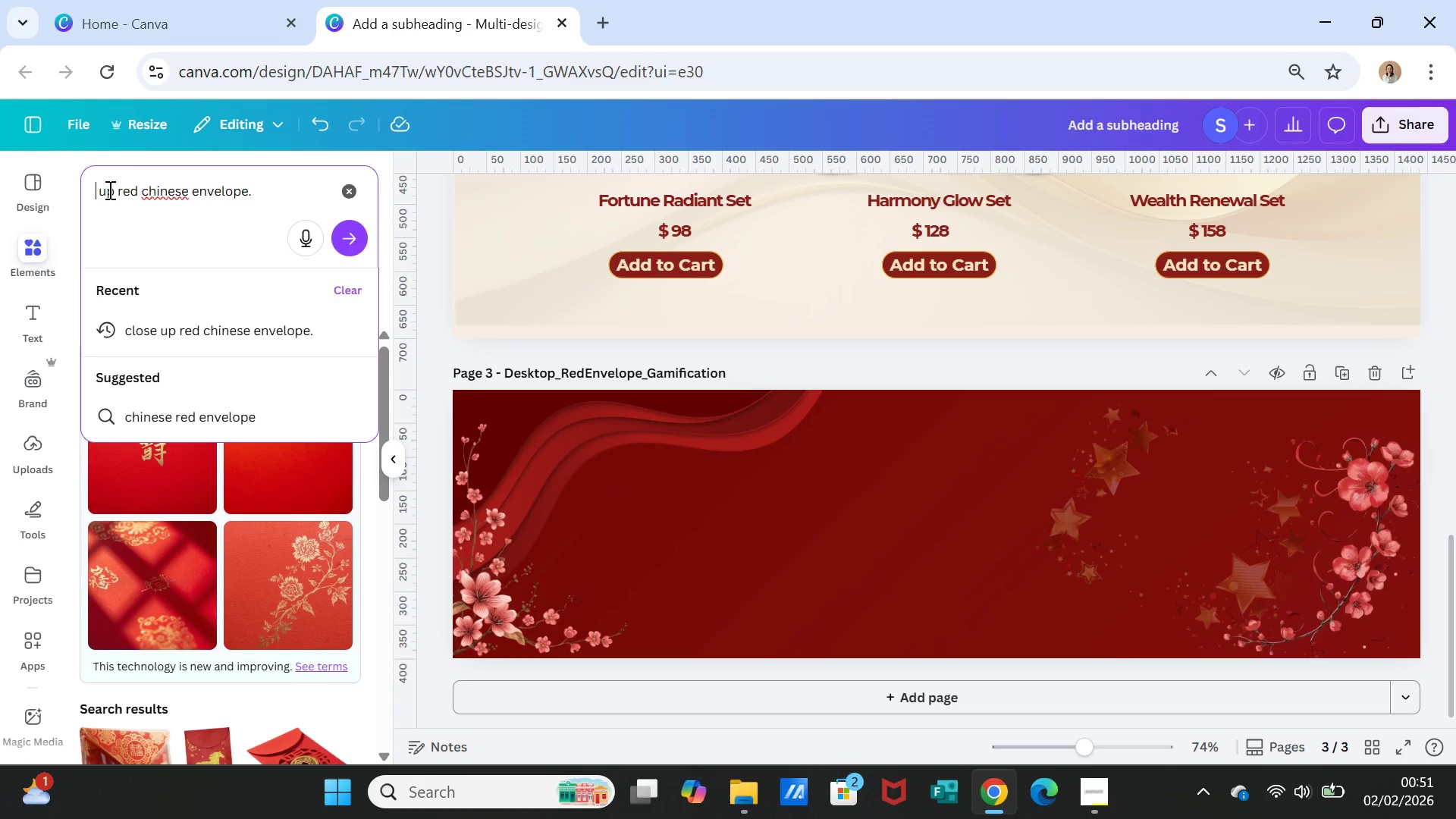 
left_click_drag(start_coordinate=[118, 192], to_coordinate=[97, 190])
 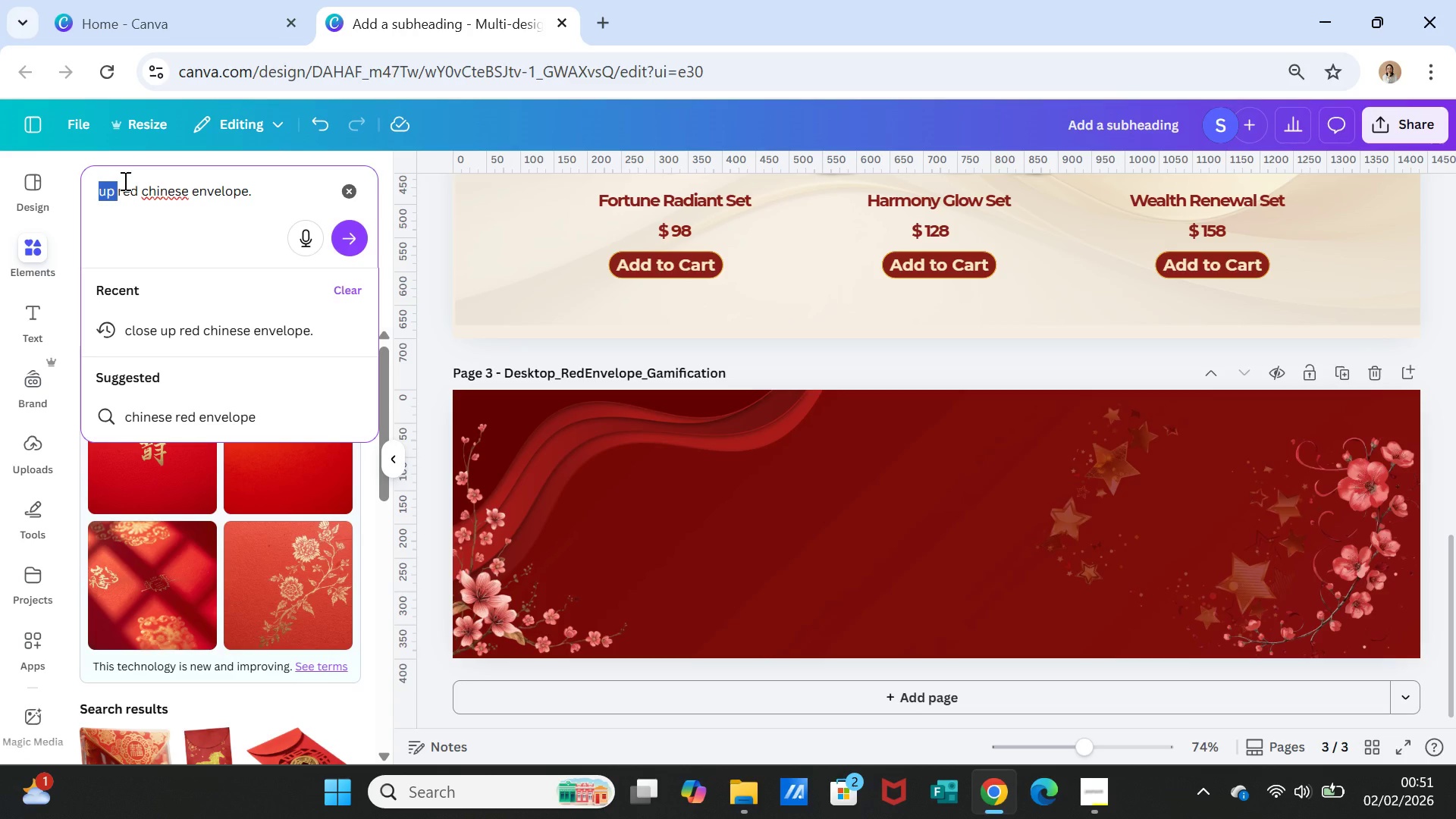 
key(Delete)
 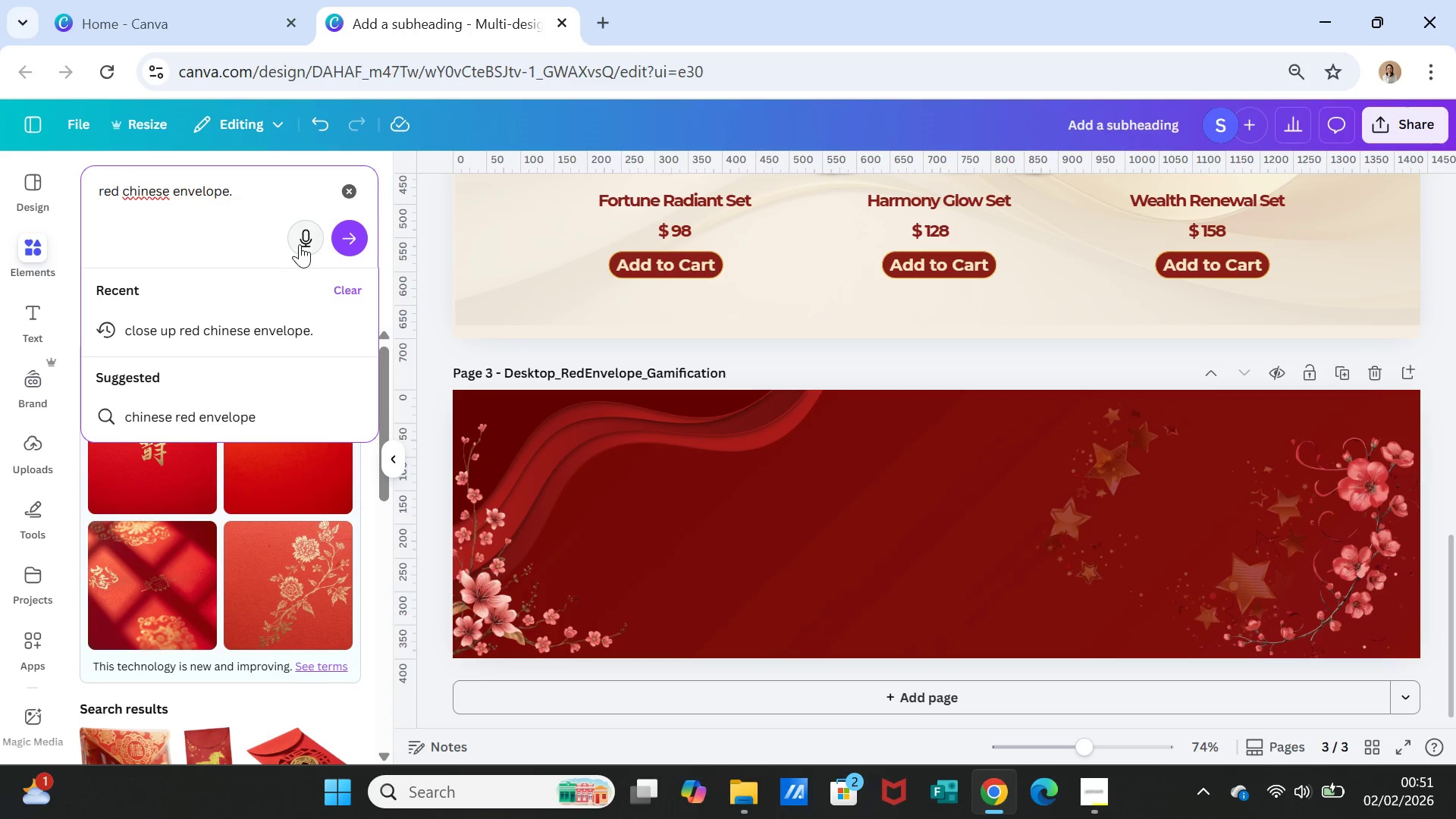 
left_click([337, 226])
 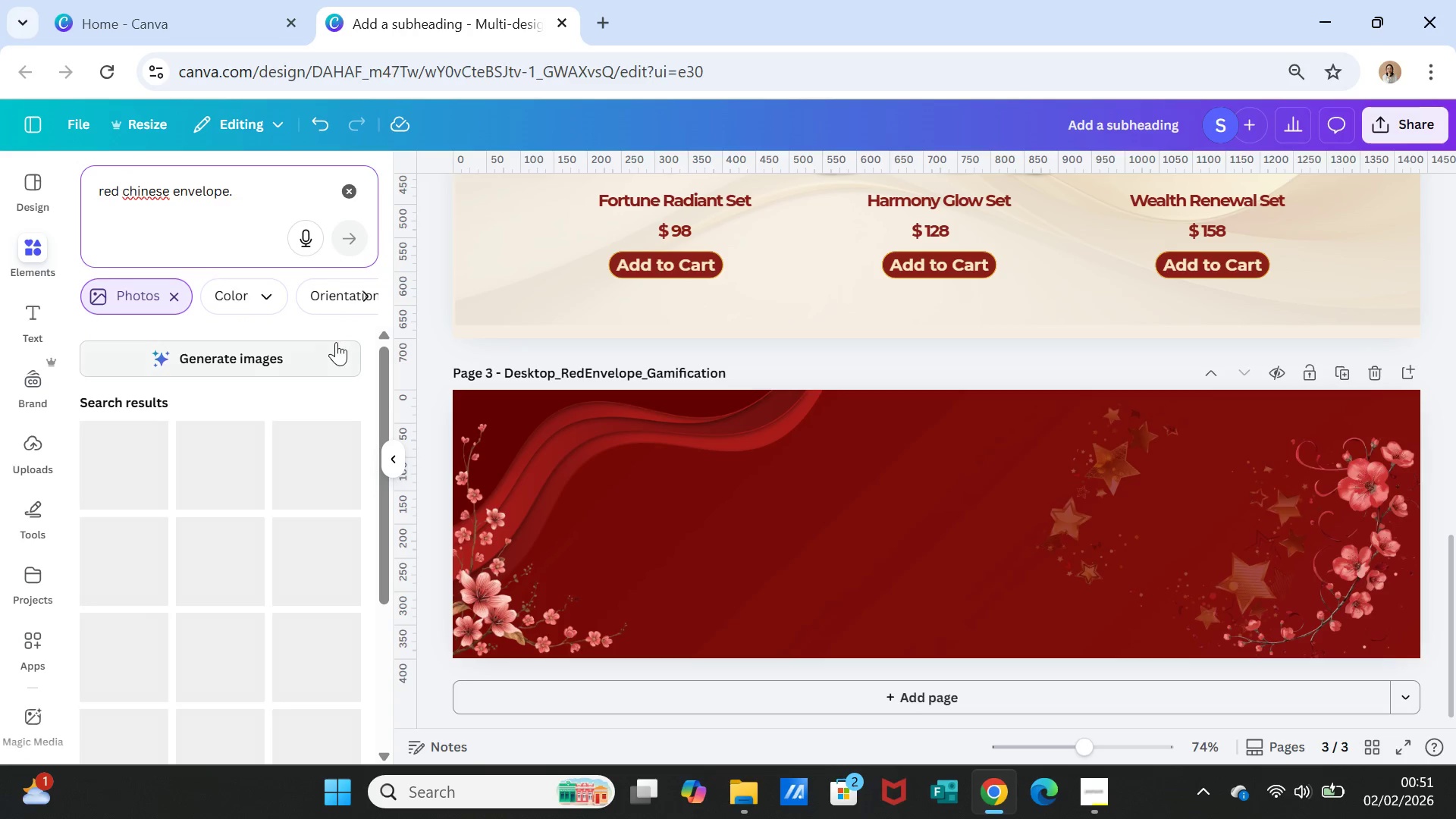 
left_click([329, 344])
 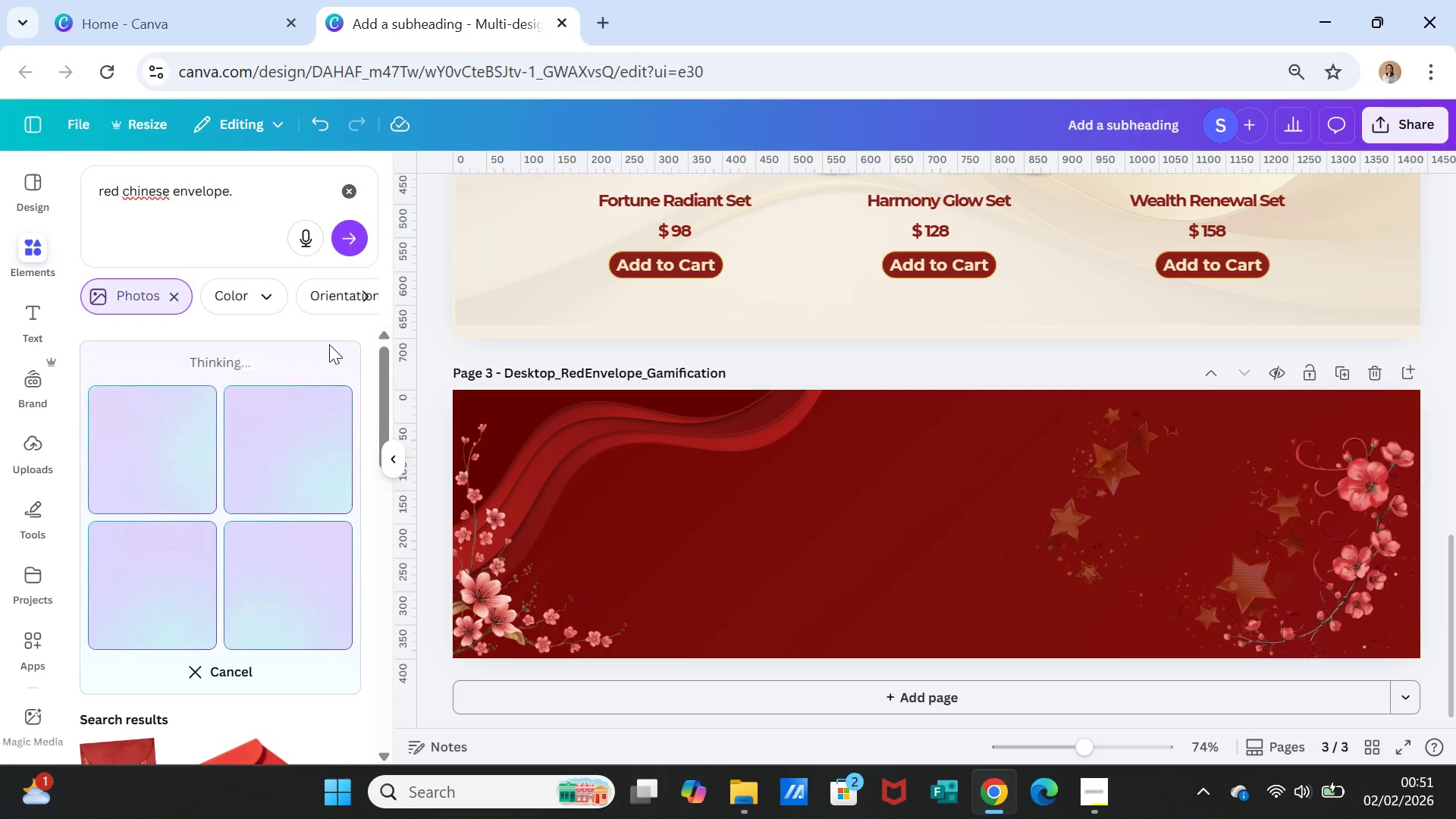 
scroll: coordinate [258, 581], scroll_direction: down, amount: 4.0
 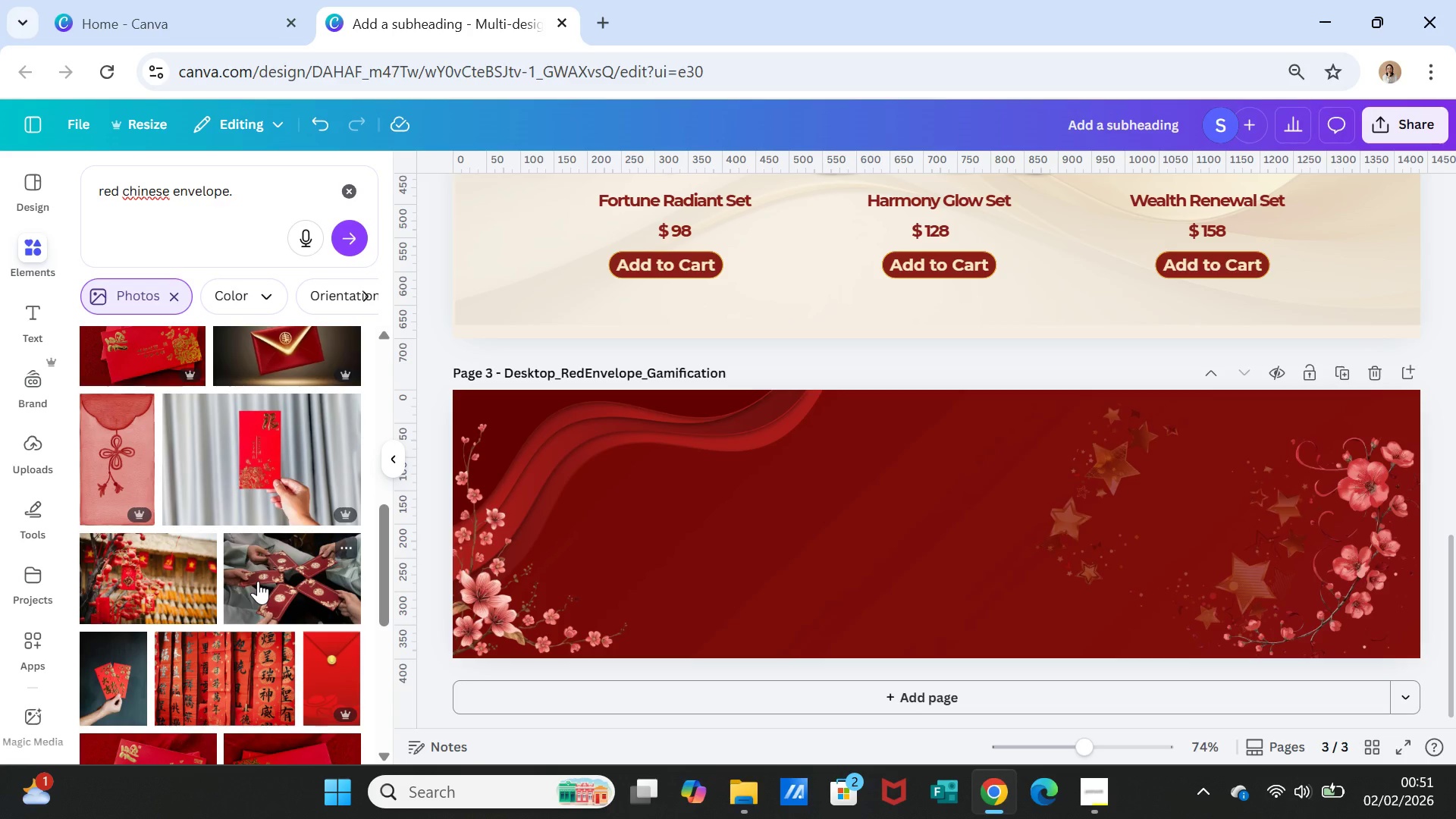 
scroll: coordinate [258, 581], scroll_direction: up, amount: 5.0
 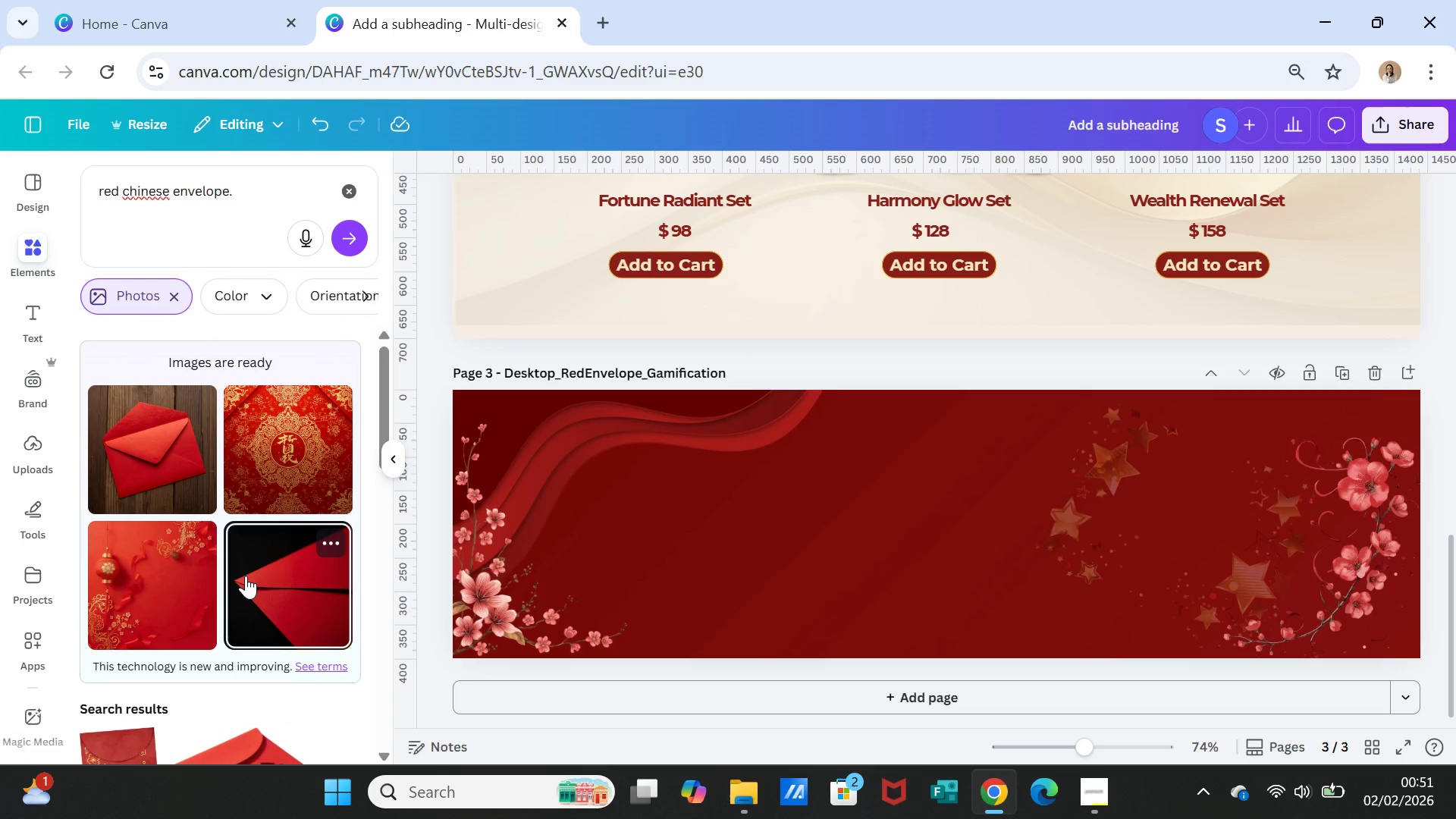 
scroll: coordinate [262, 595], scroll_direction: down, amount: 2.0
 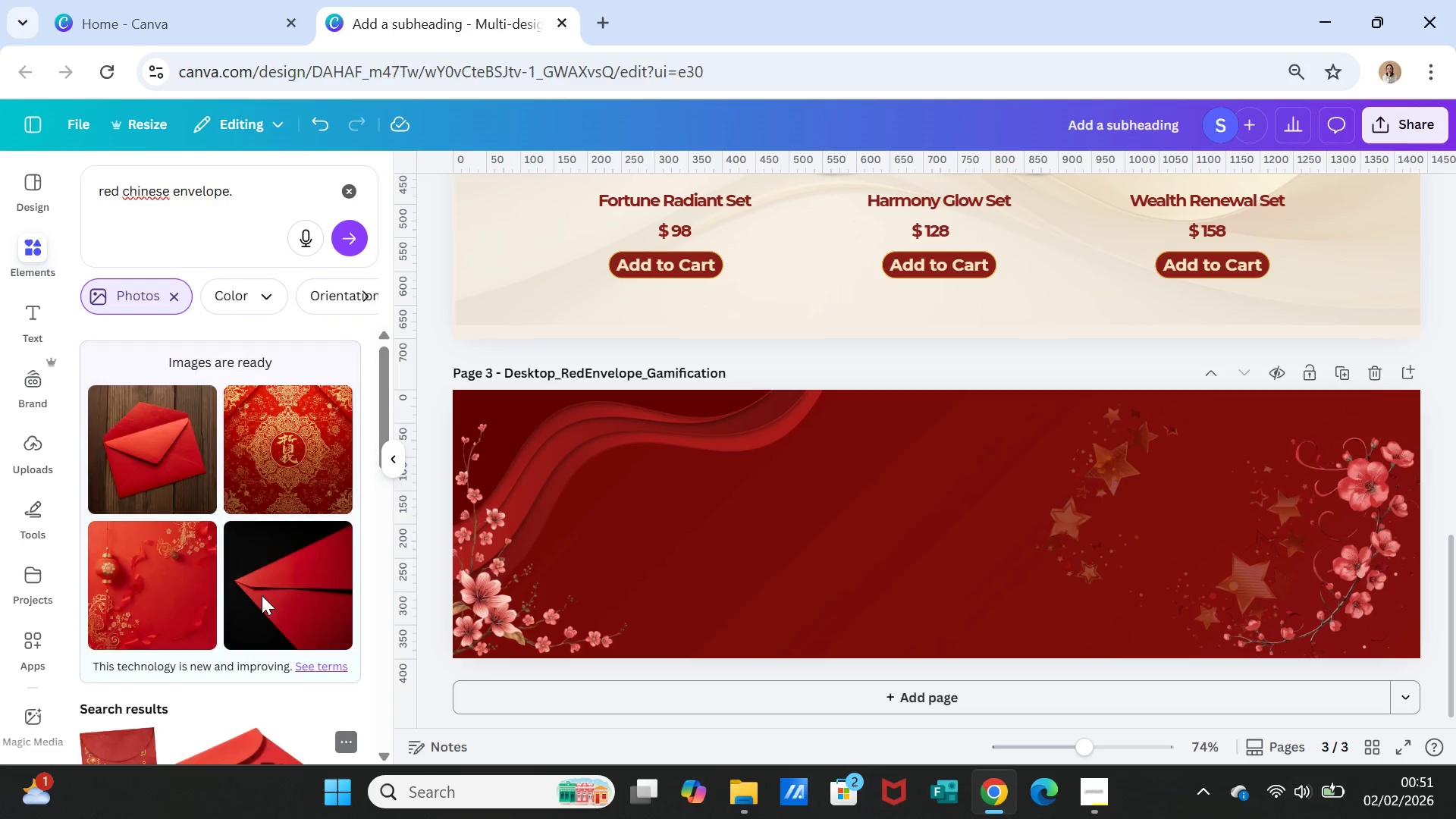 
scroll: coordinate [262, 595], scroll_direction: up, amount: 3.0
 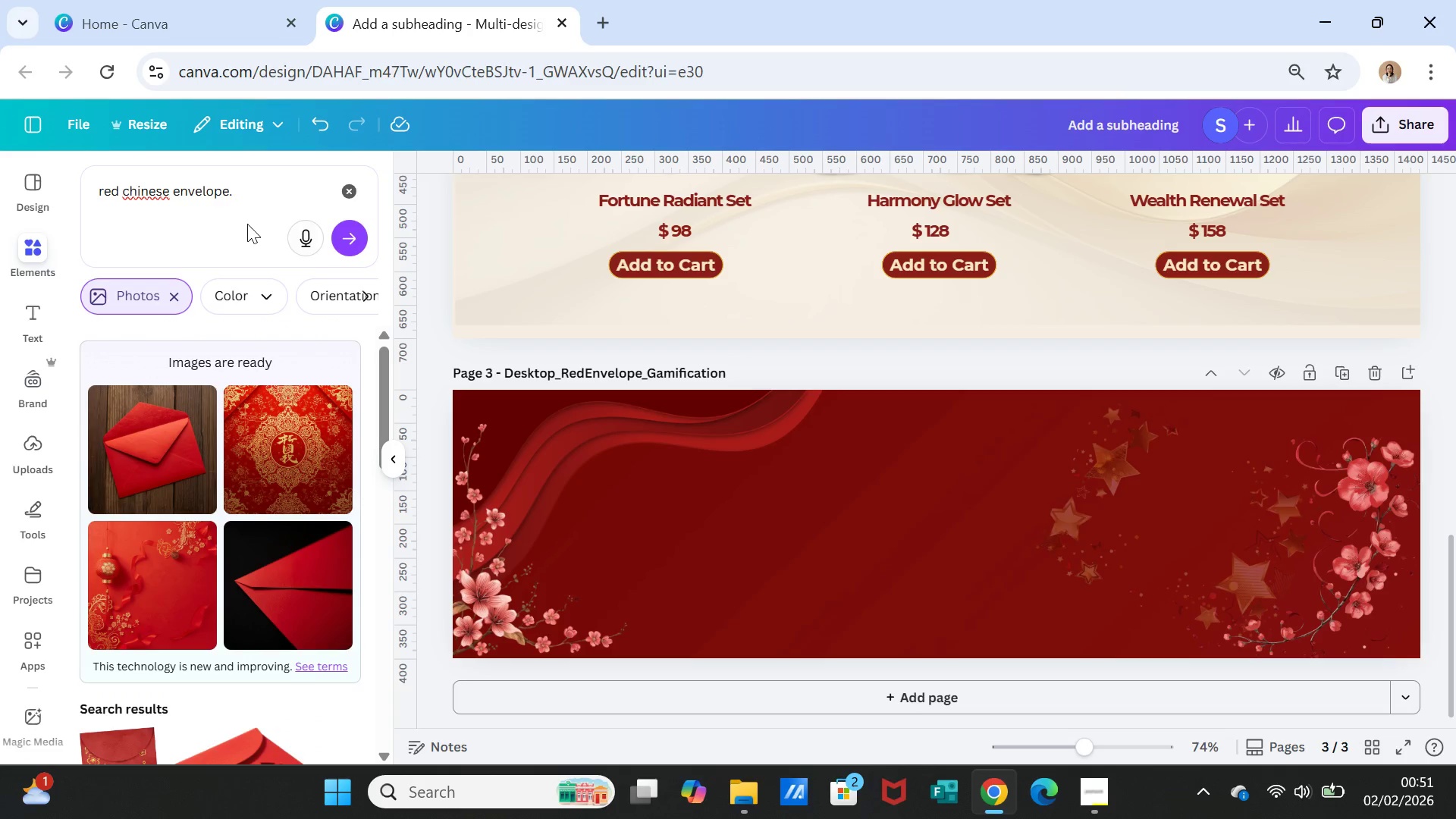 
left_click([249, 183])
 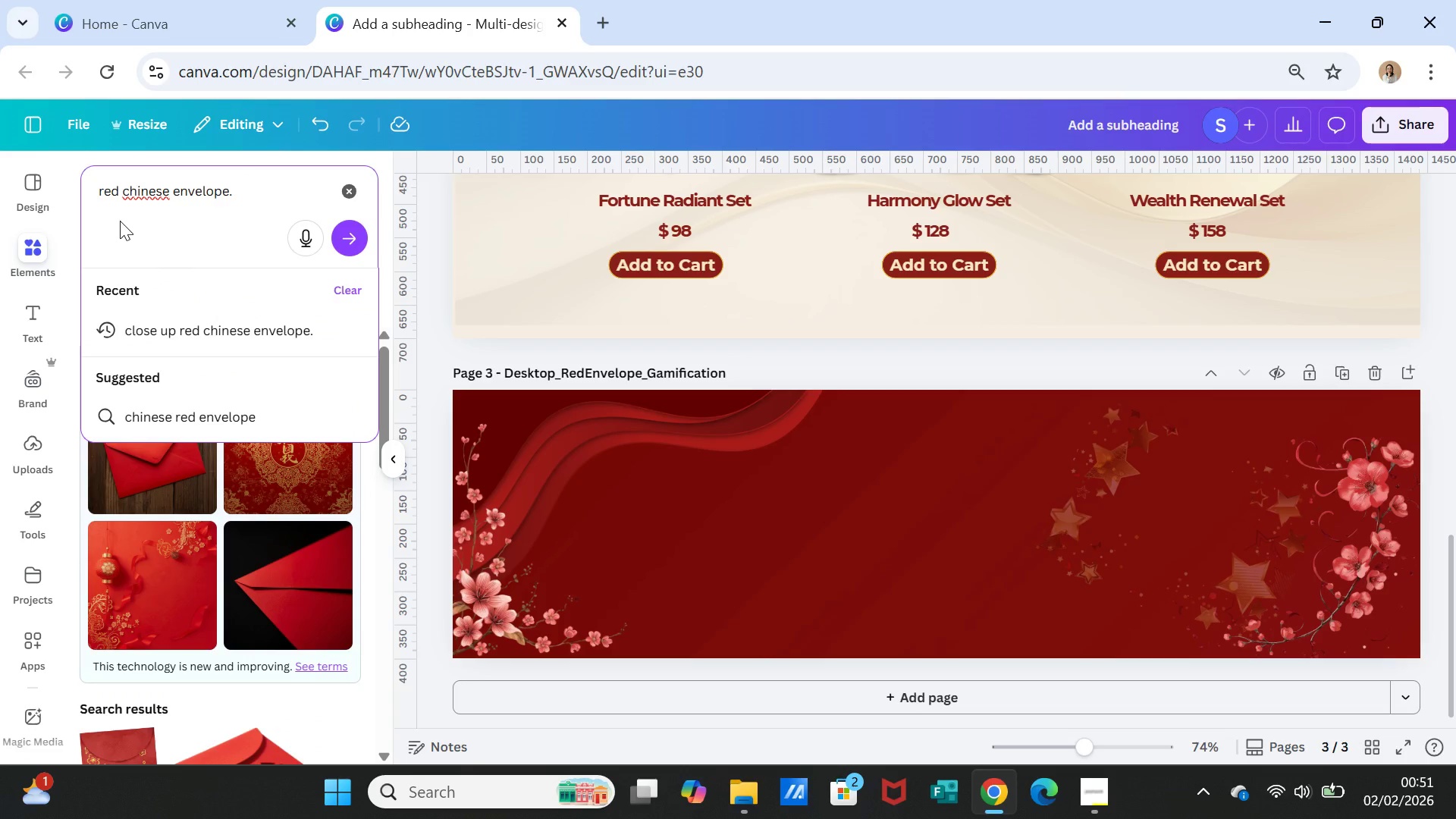 
key(Backspace)
 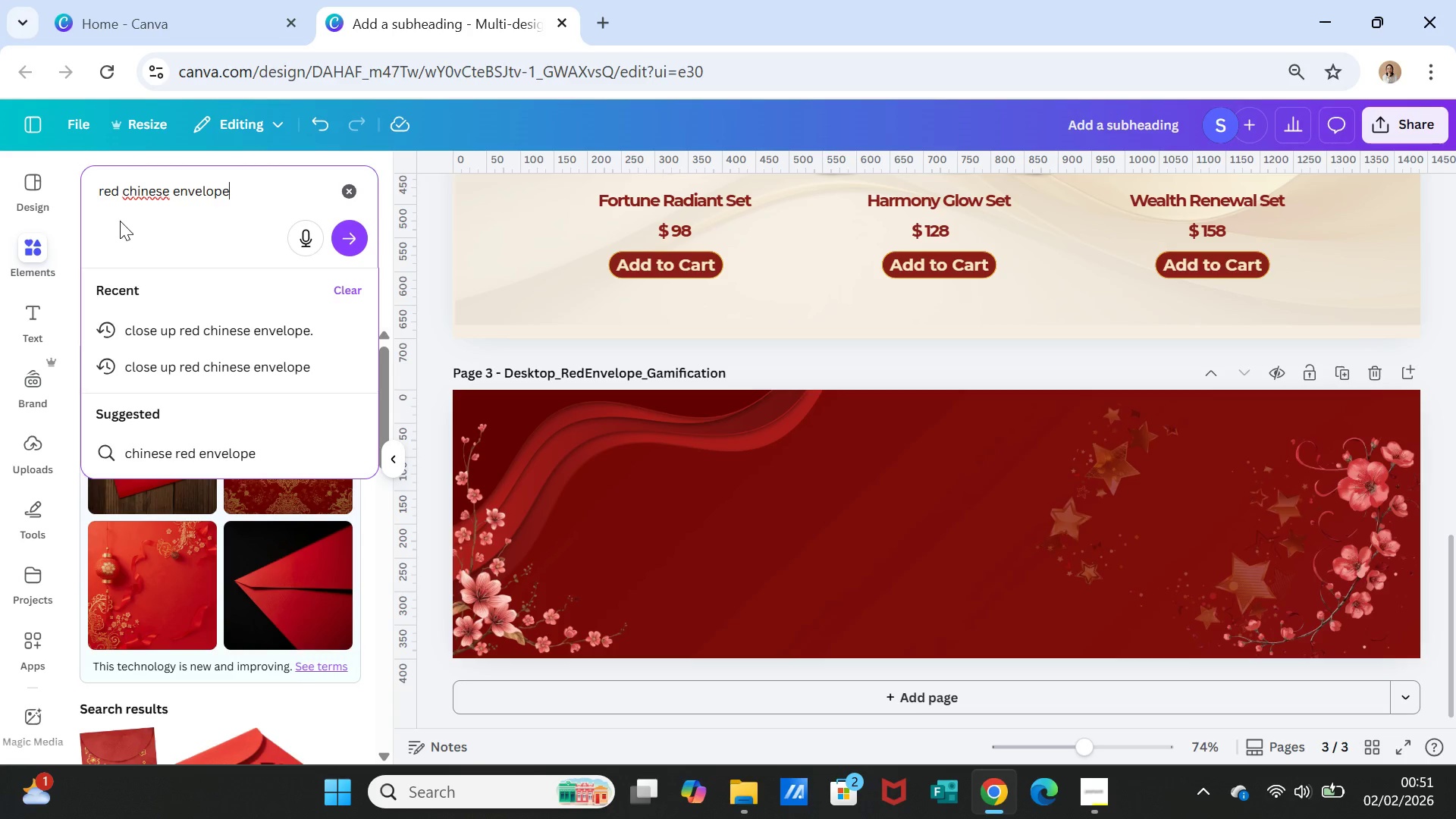 
type( from )
 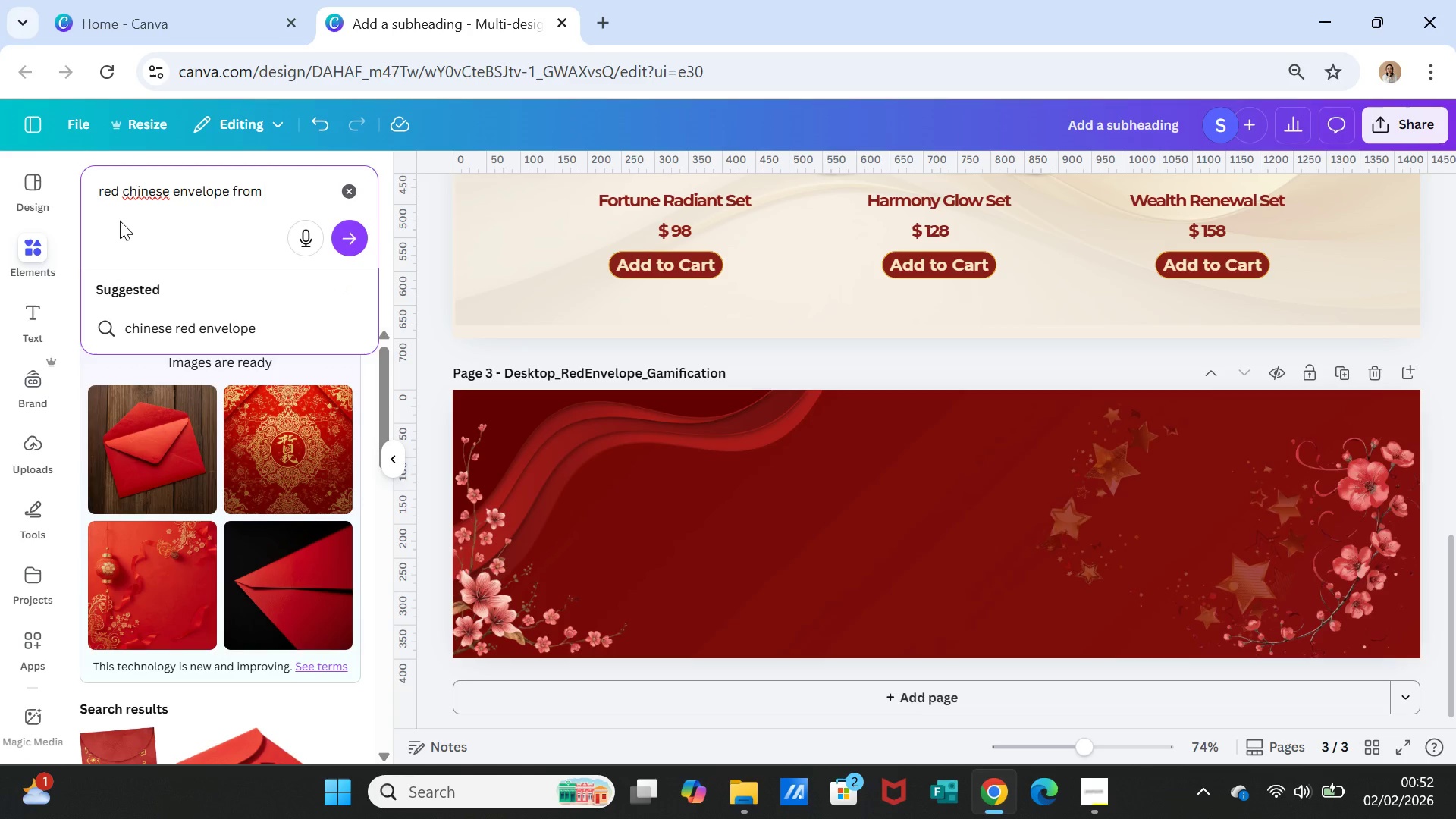 
type(front view)
 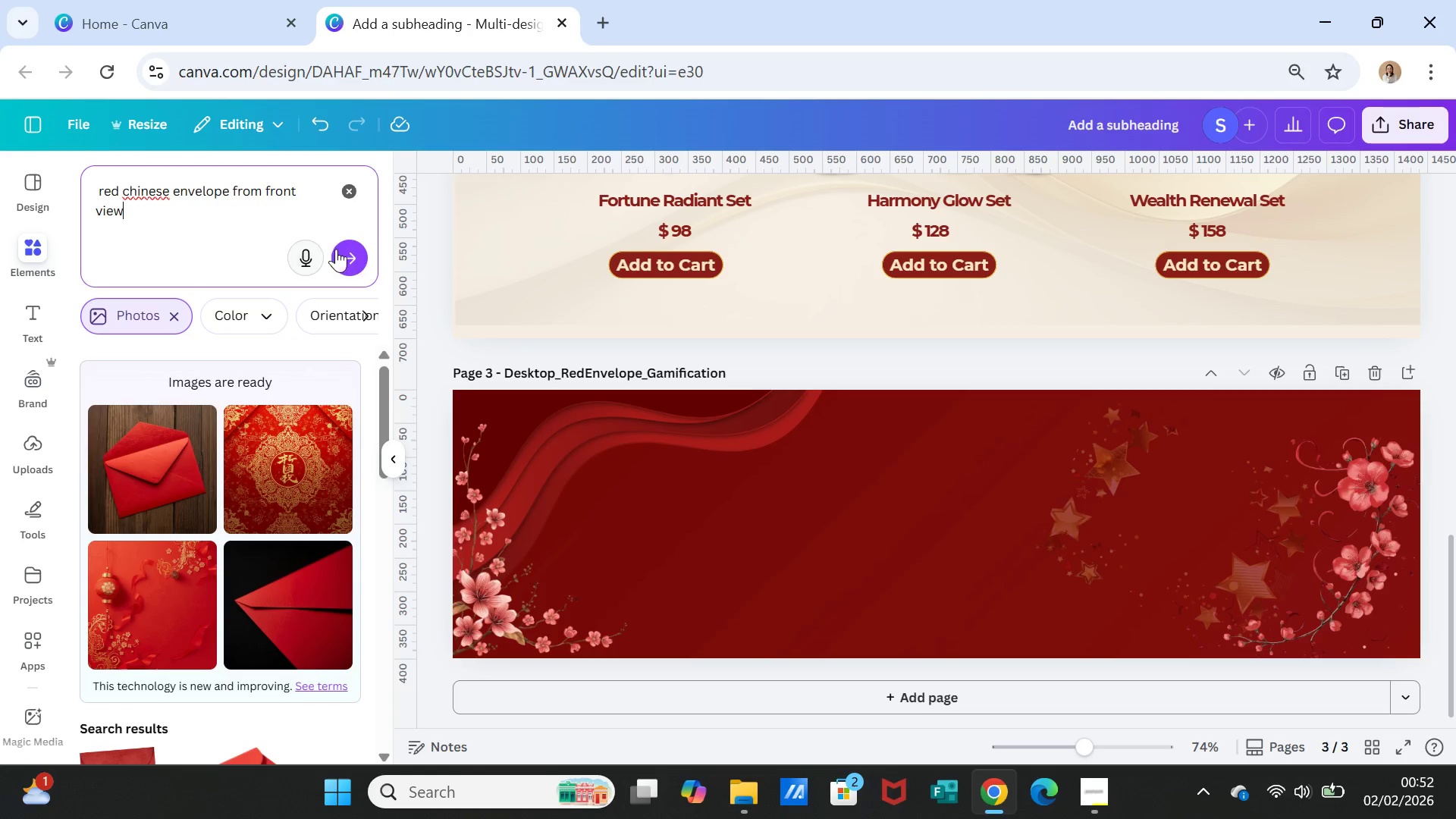 
left_click([359, 267])
 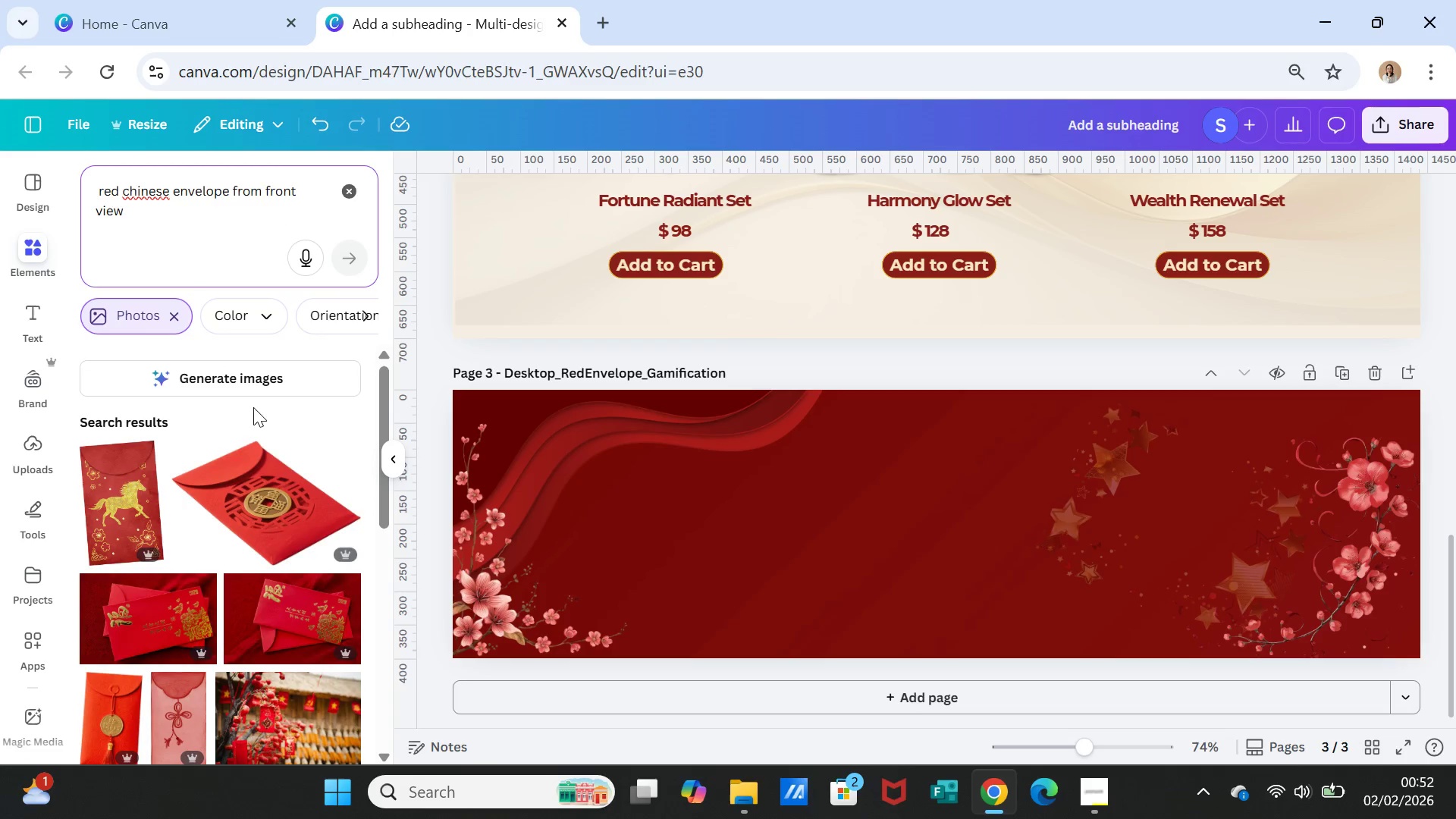 
left_click([261, 378])
 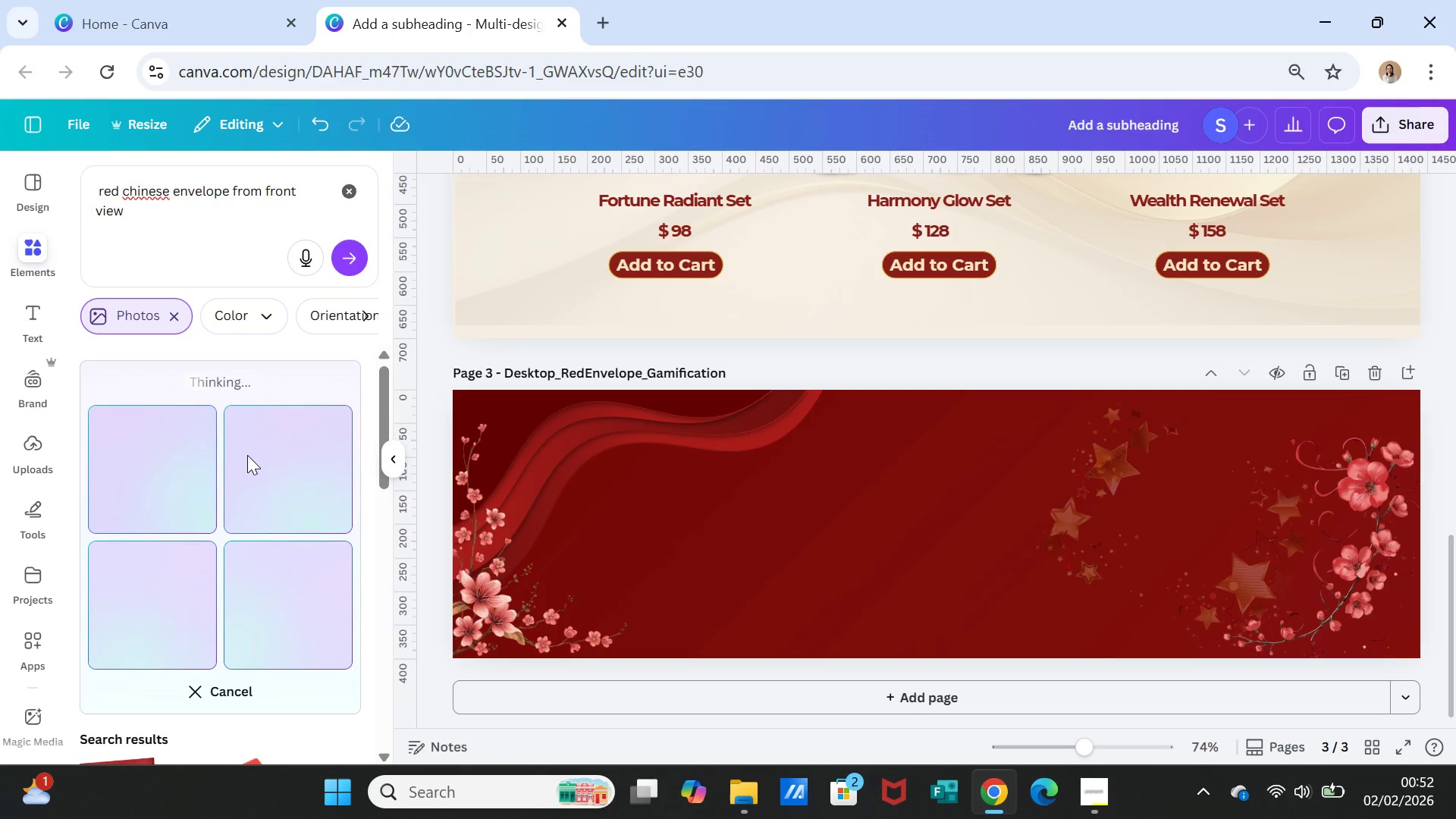 
scroll: coordinate [247, 455], scroll_direction: down, amount: 3.0
 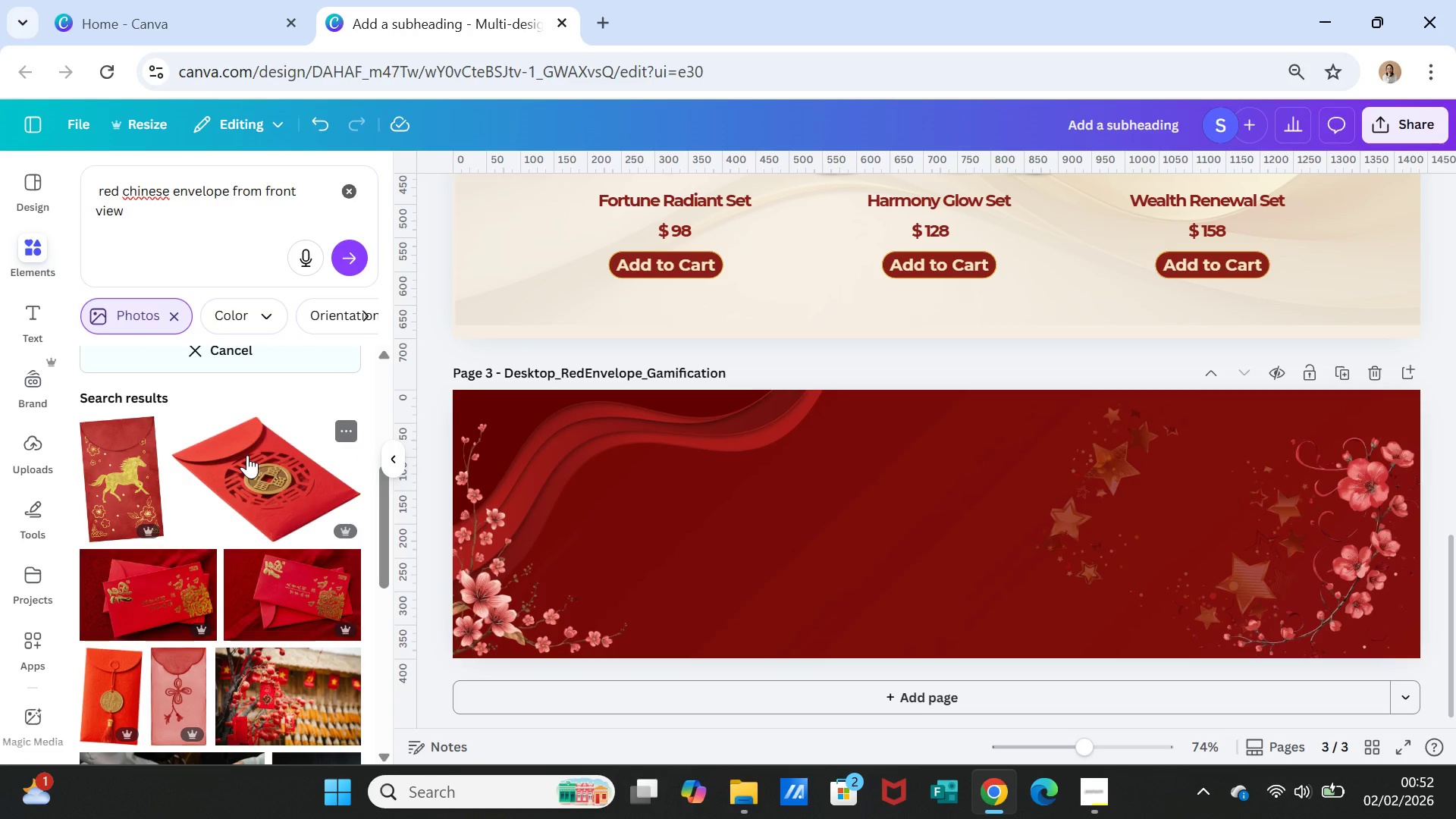 
scroll: coordinate [247, 455], scroll_direction: up, amount: 3.0
 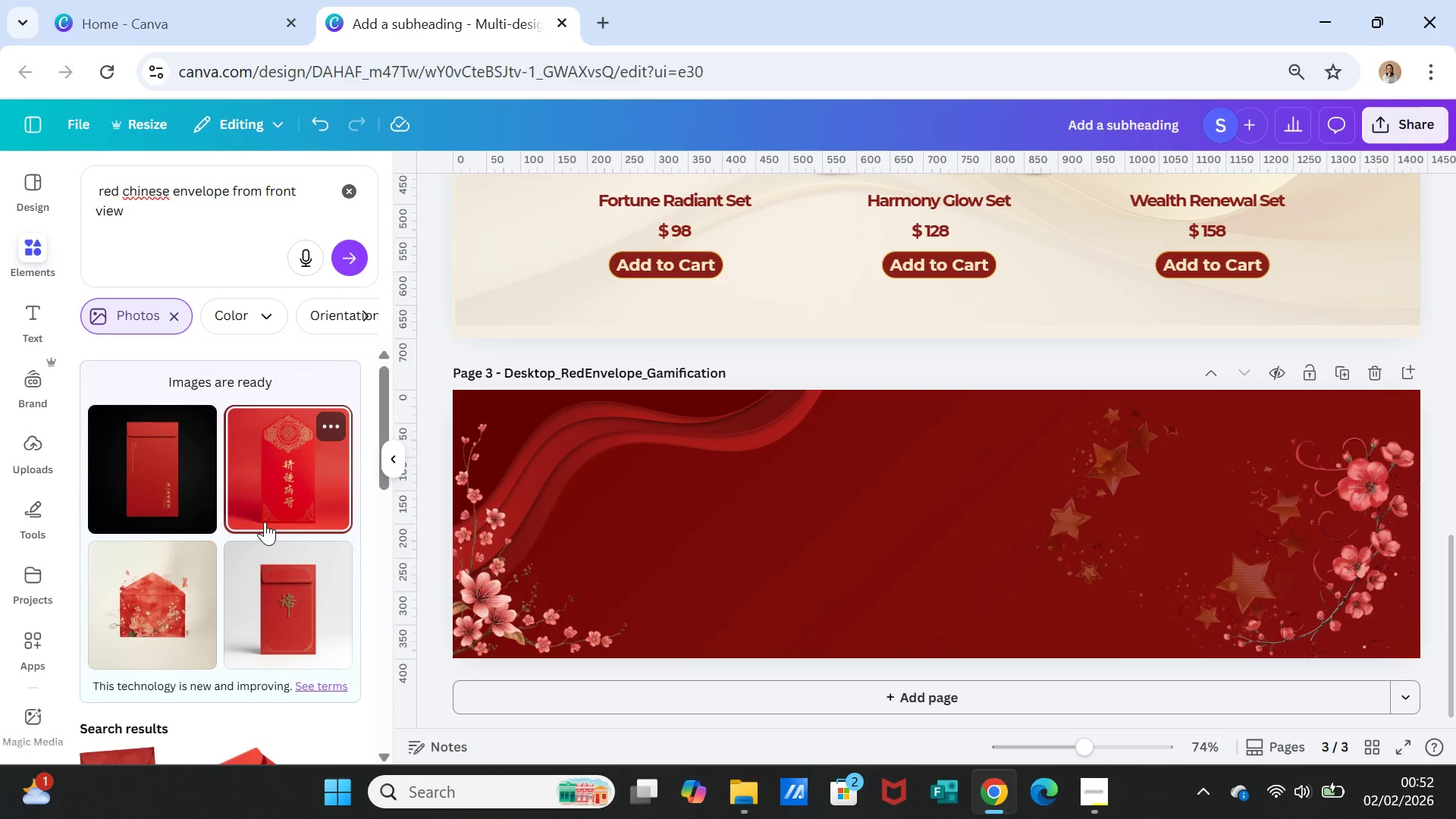 
left_click([312, 624])
 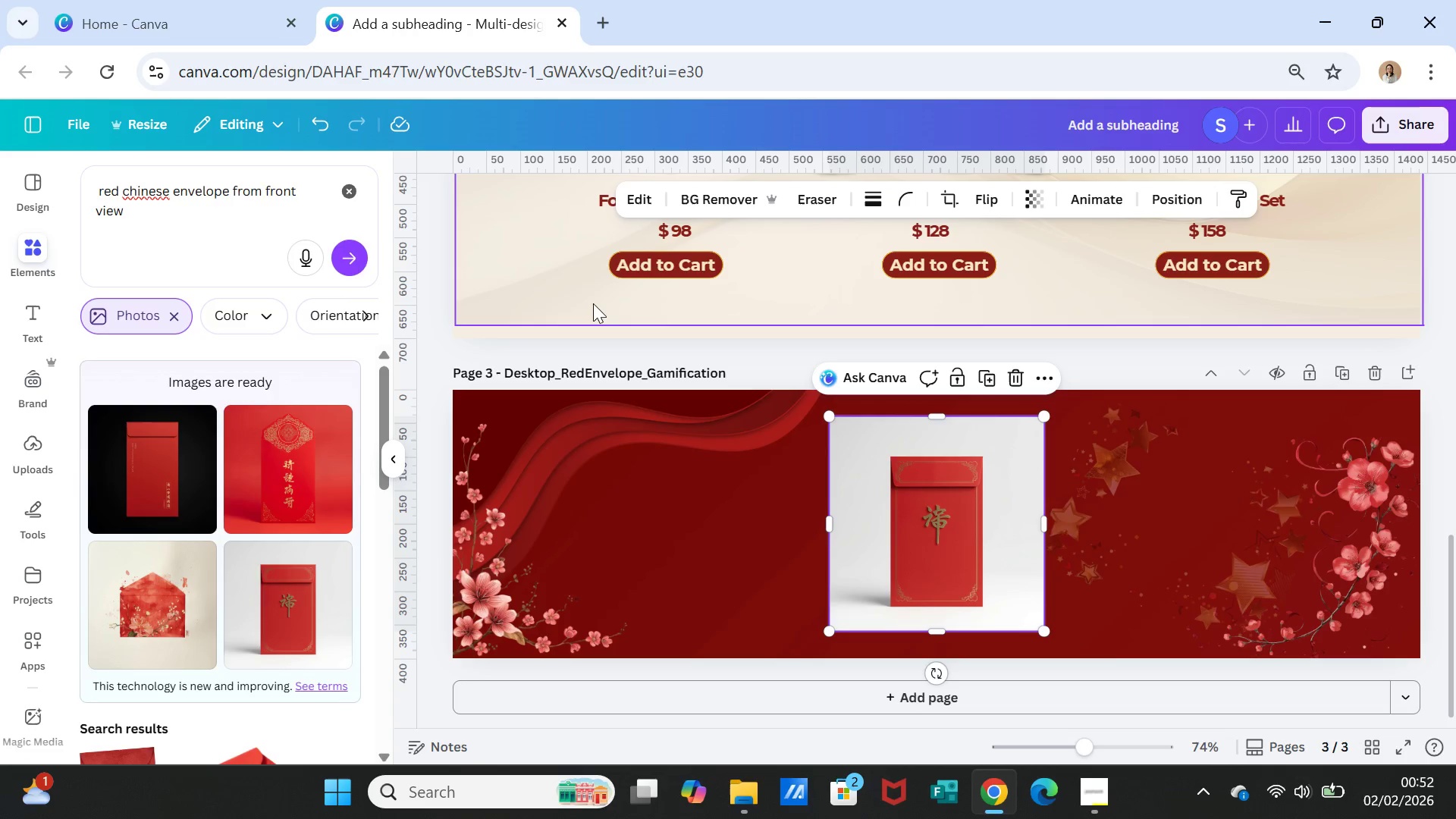 
left_click([698, 198])
 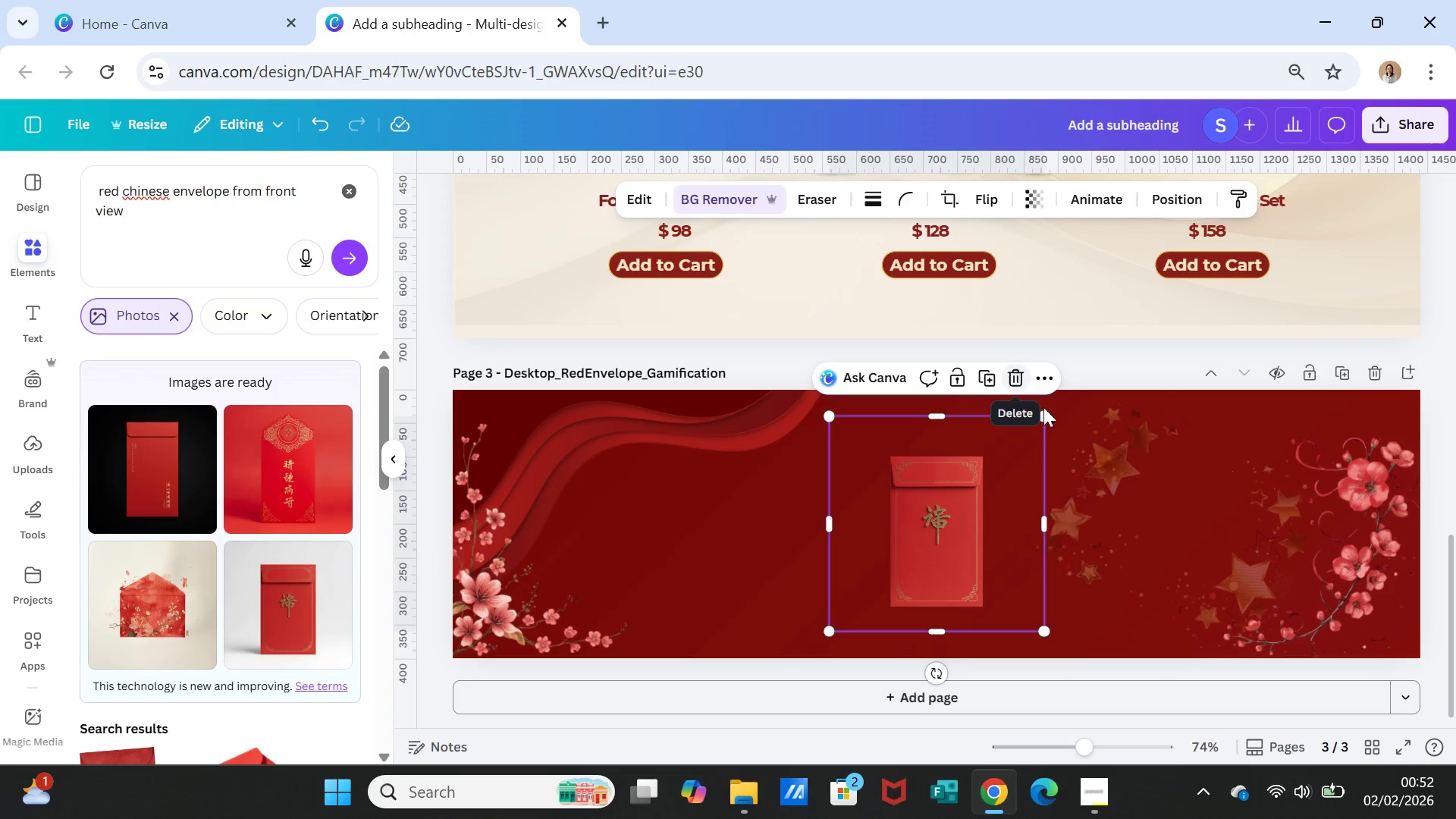 
left_click_drag(start_coordinate=[970, 539], to_coordinate=[1203, 535])
 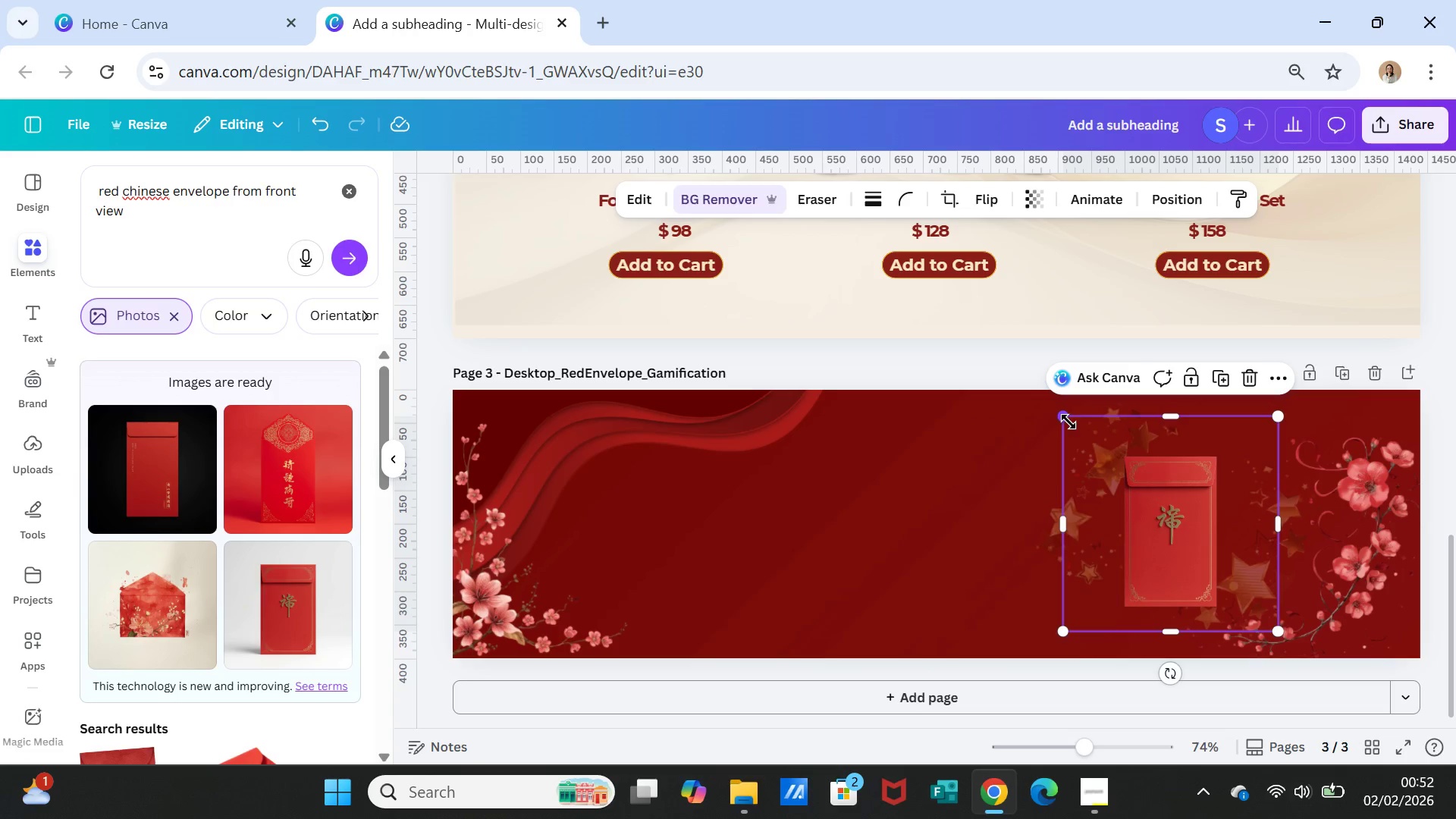 
left_click_drag(start_coordinate=[1068, 422], to_coordinate=[1042, 399])
 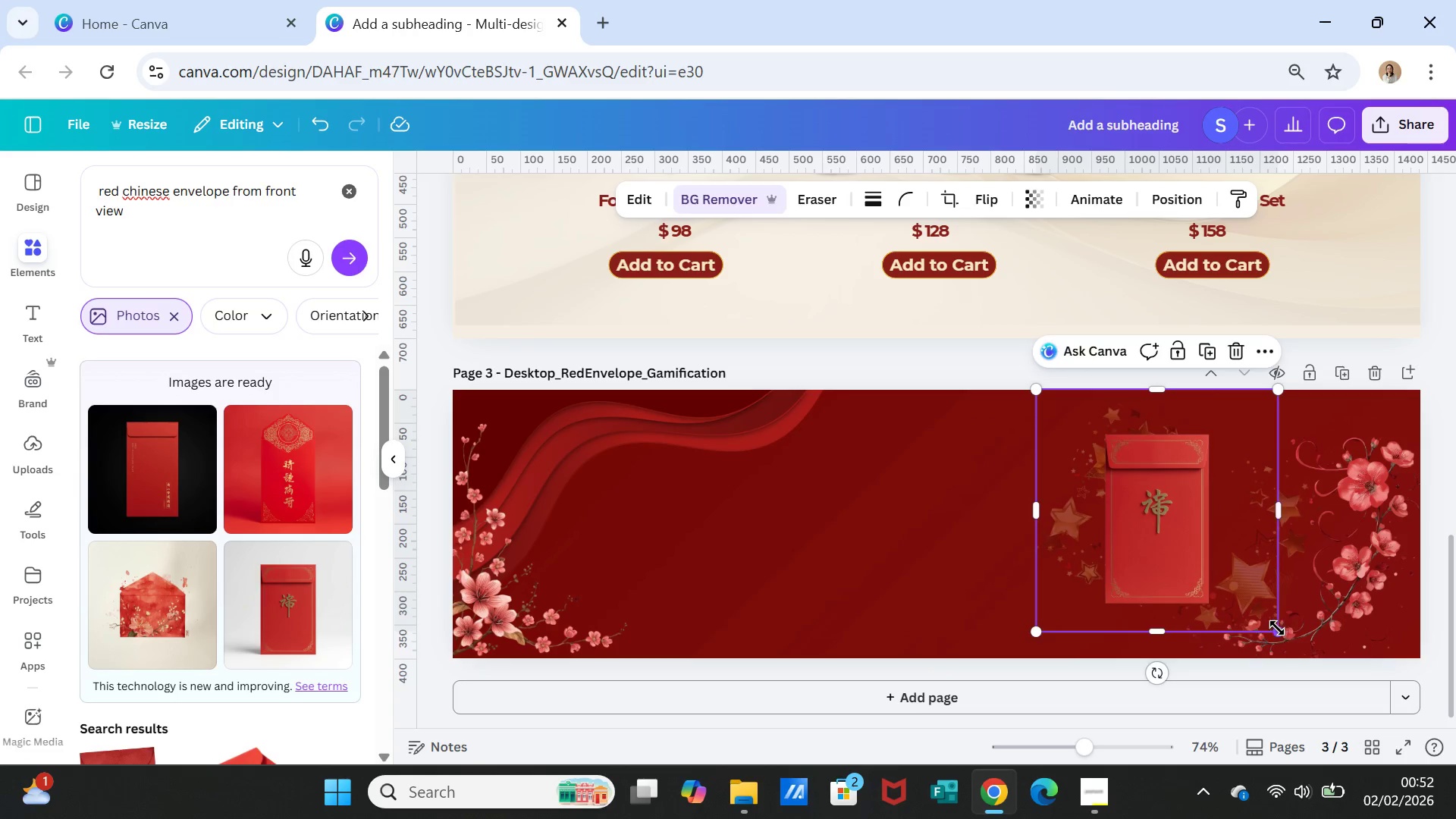 
left_click_drag(start_coordinate=[1277, 628], to_coordinate=[1297, 641])
 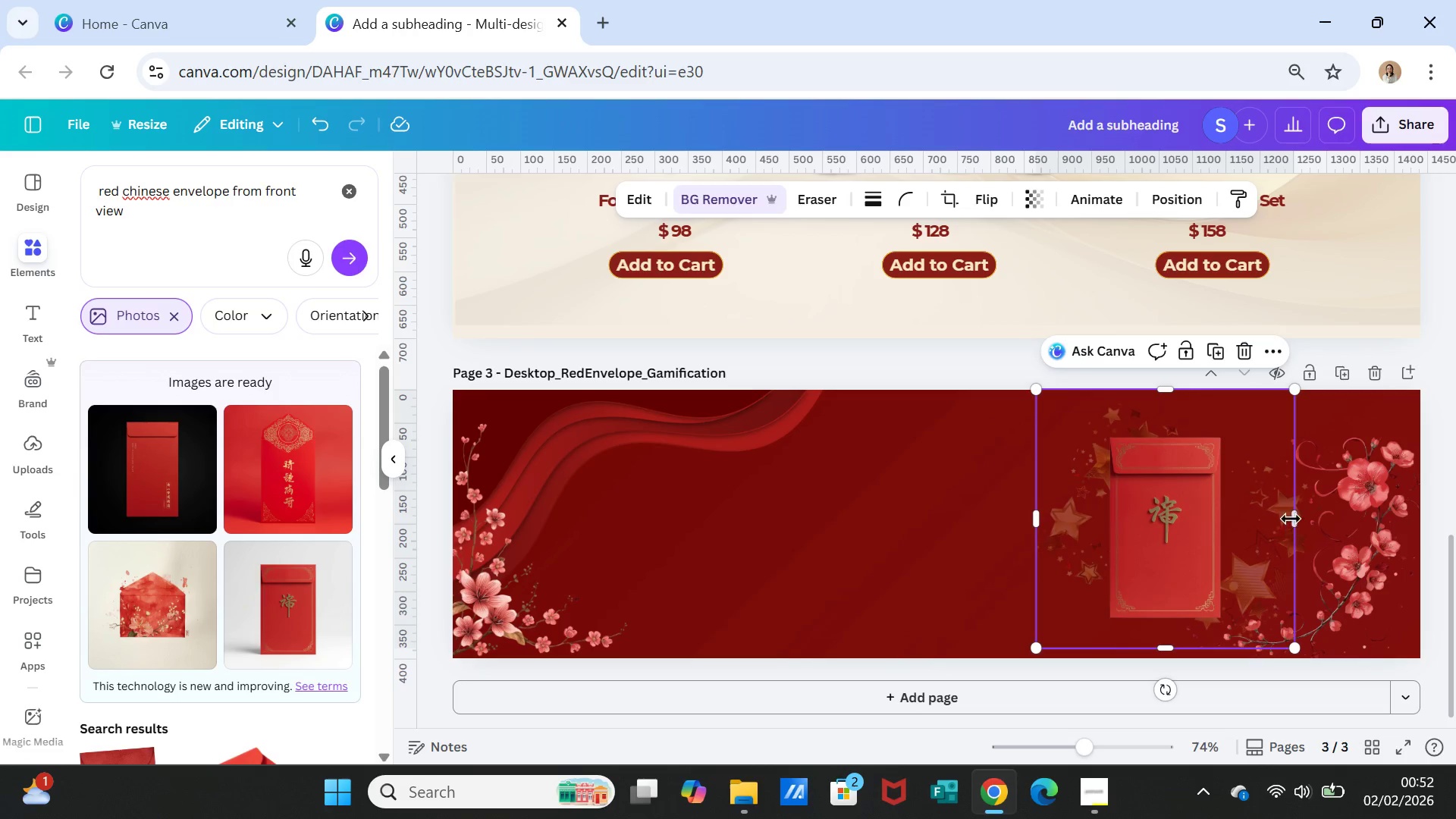 
left_click_drag(start_coordinate=[1299, 516], to_coordinate=[1316, 513])
 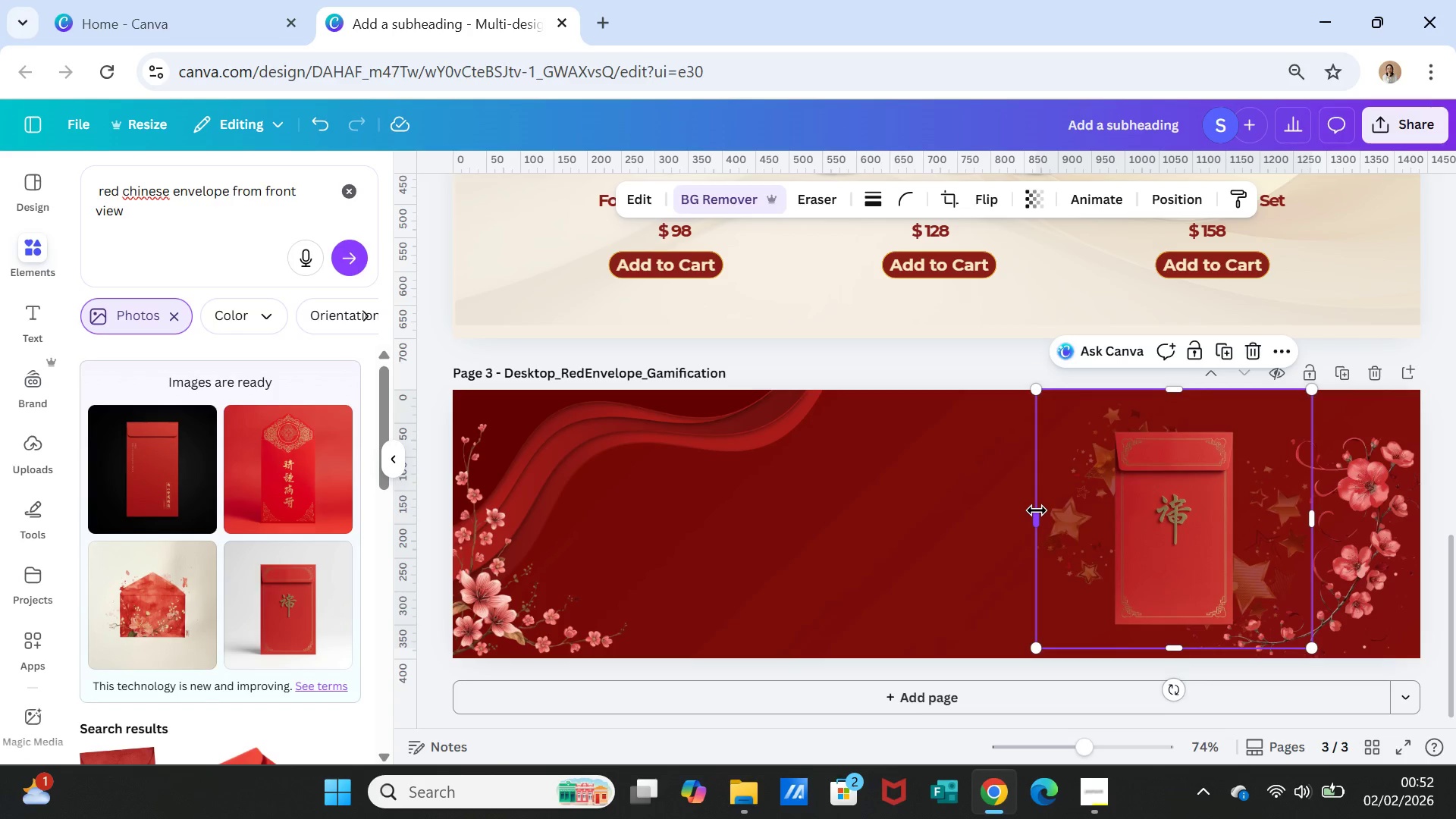 
left_click_drag(start_coordinate=[1037, 510], to_coordinate=[1009, 510])
 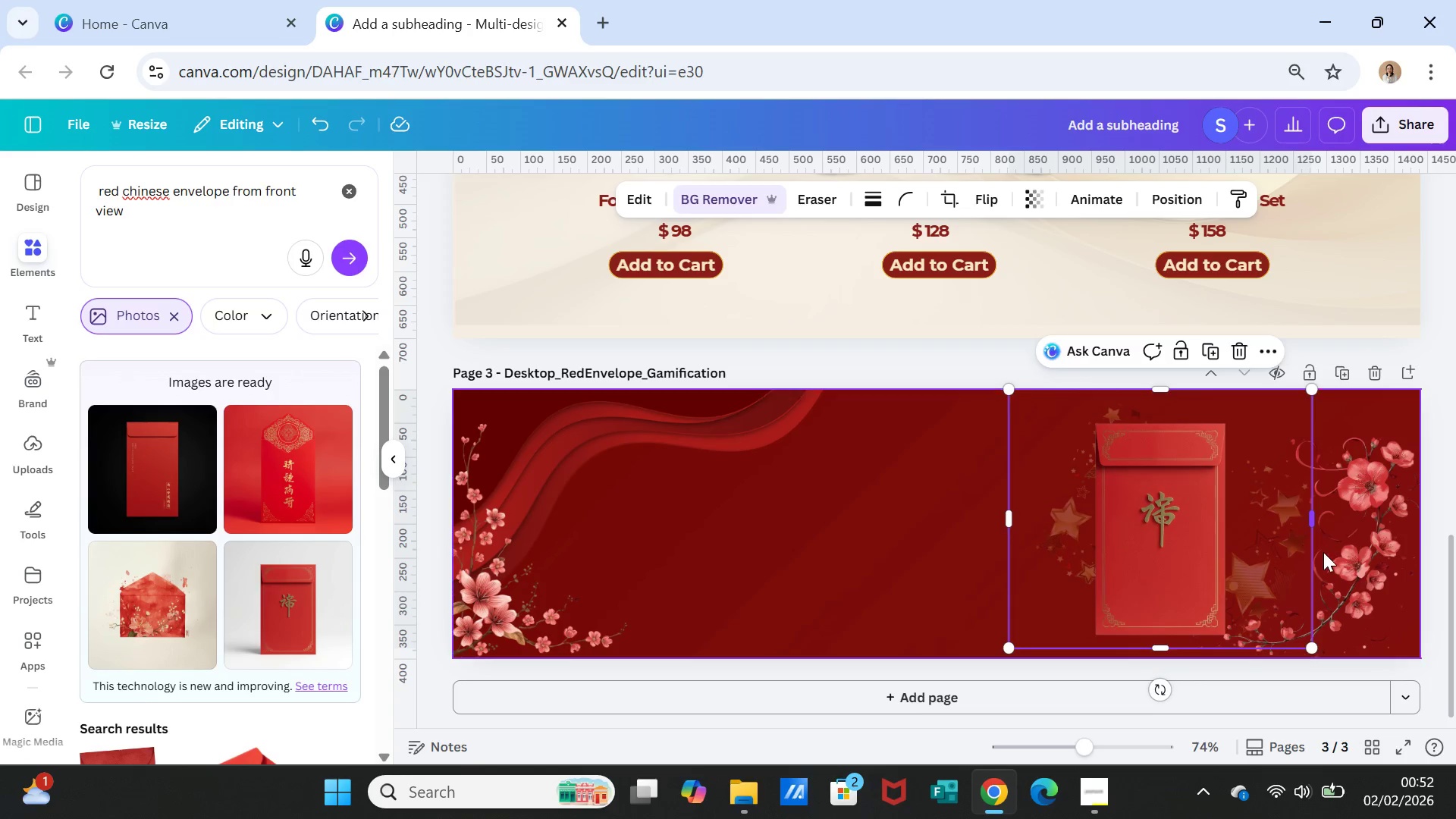 
left_click([1329, 552])
 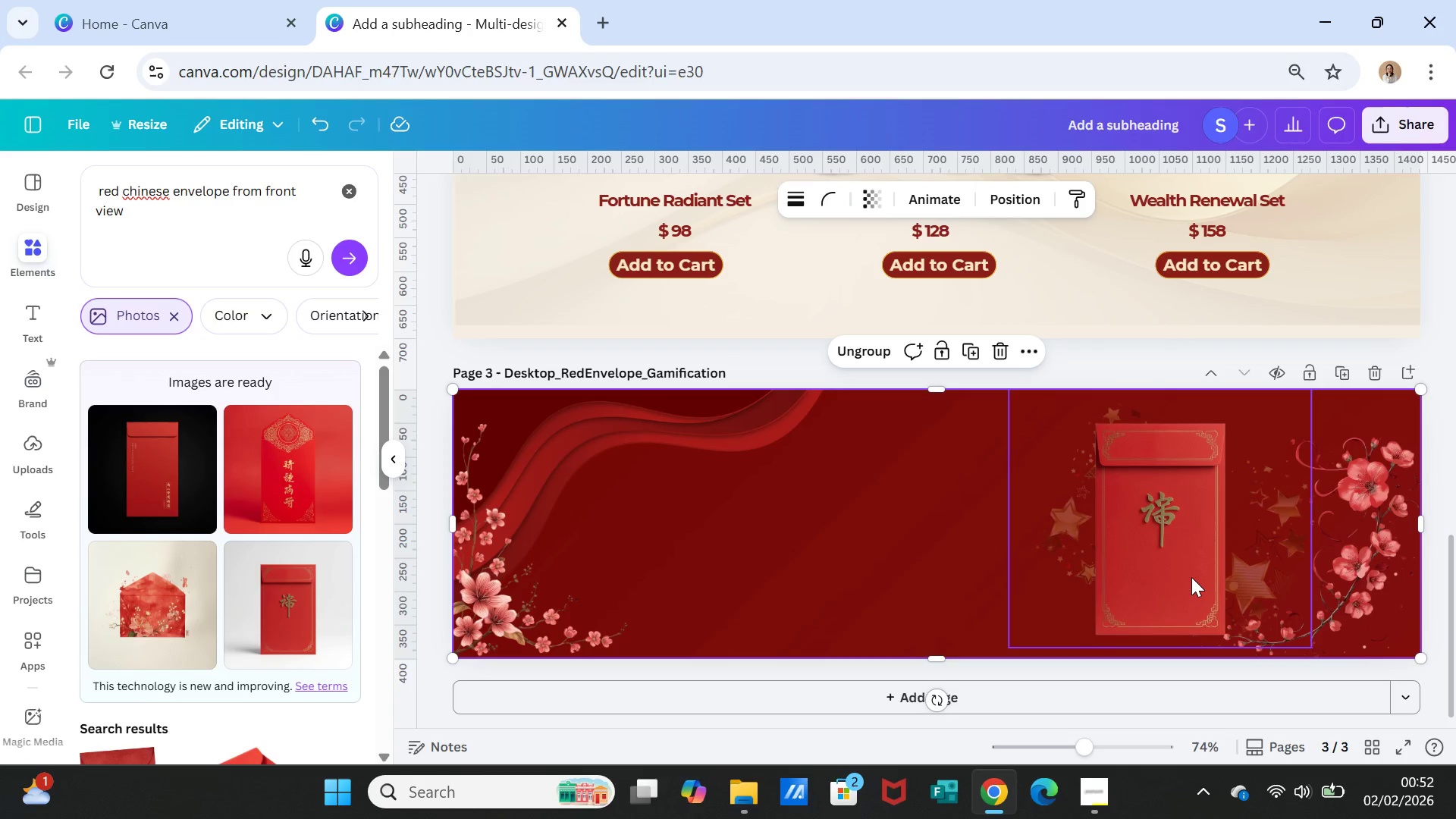 
left_click([1188, 577])
 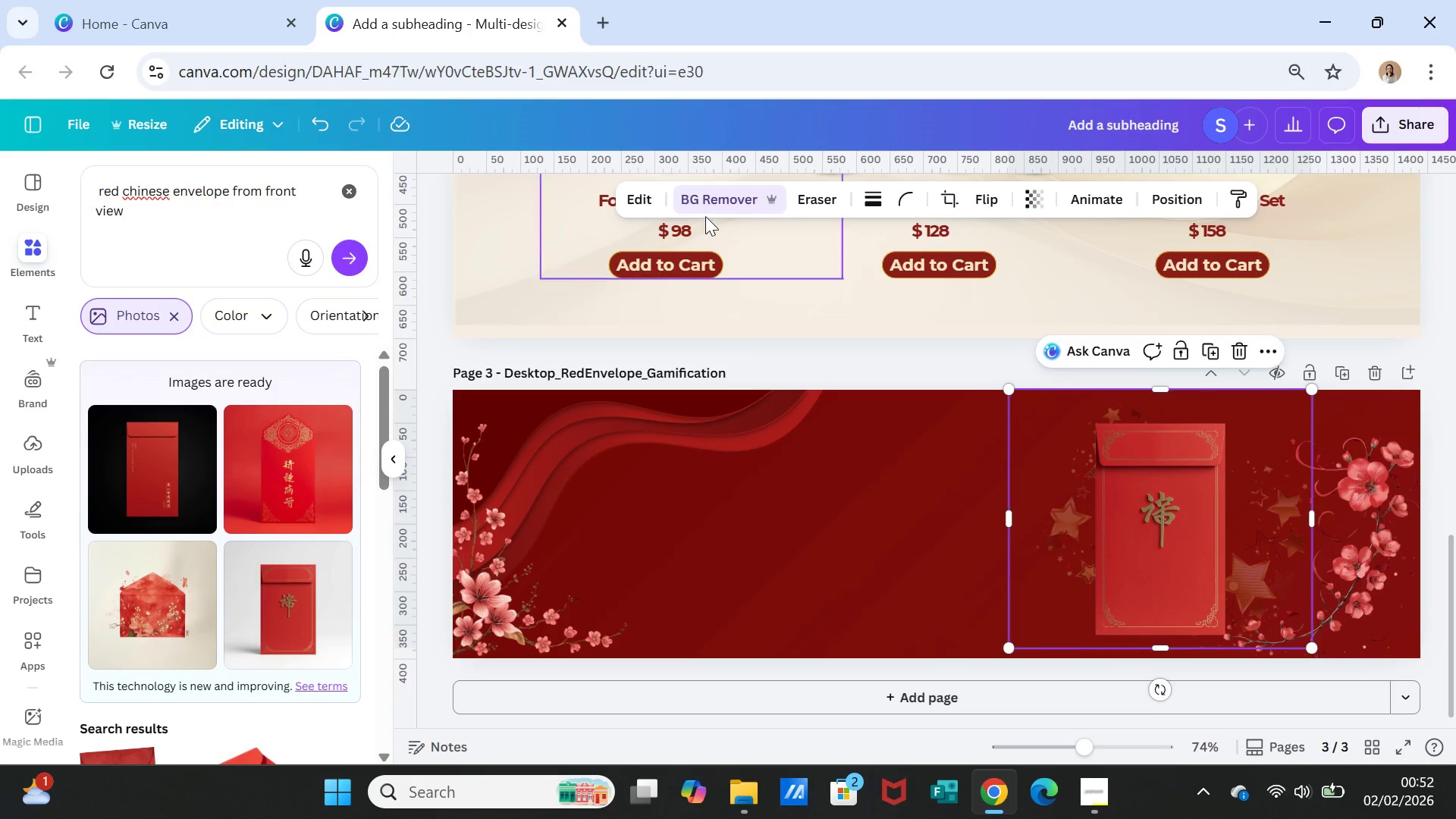 
left_click([648, 189])
 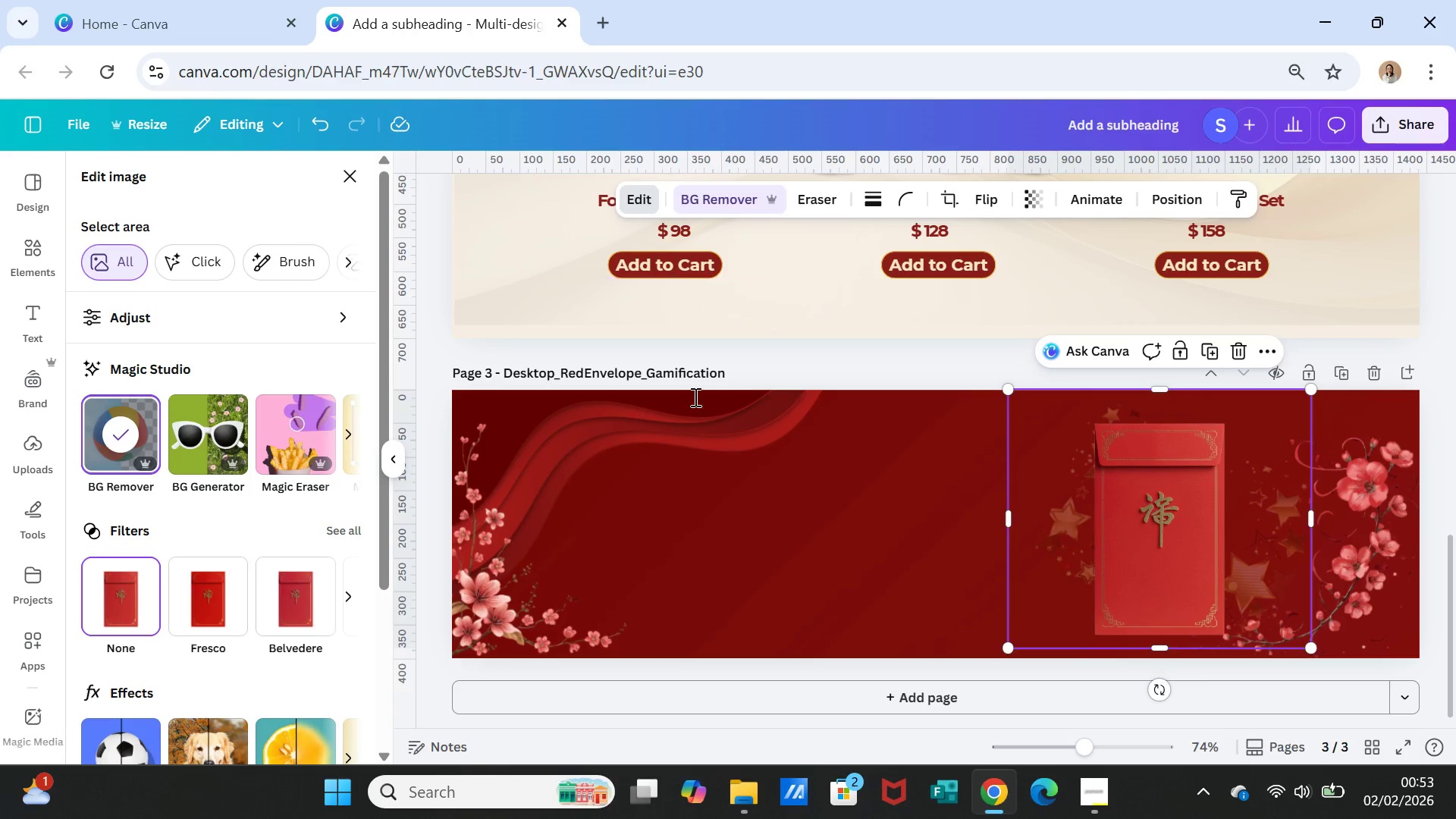 
scroll: coordinate [127, 612], scroll_direction: down, amount: 2.0
 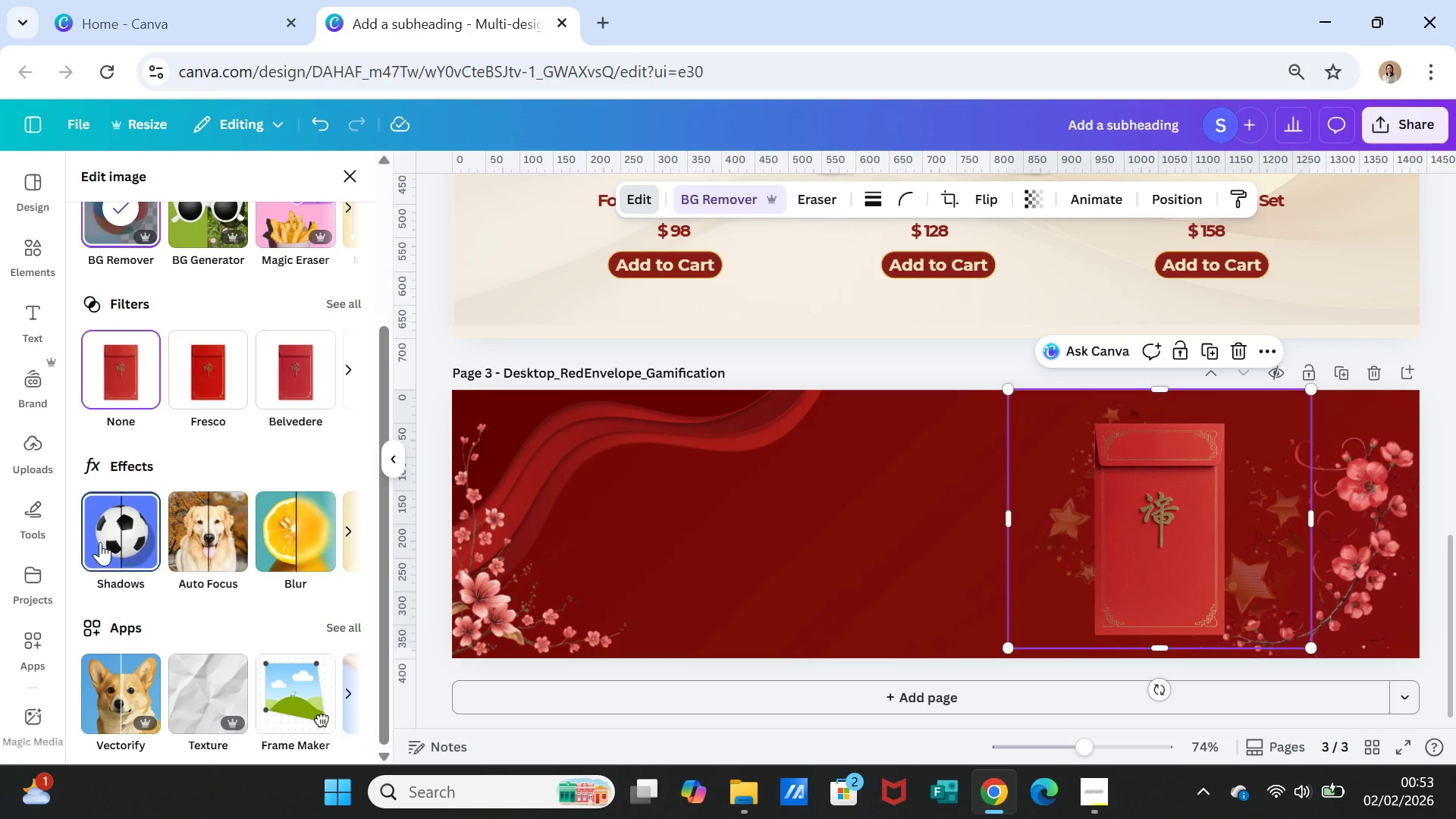 
left_click([100, 534])
 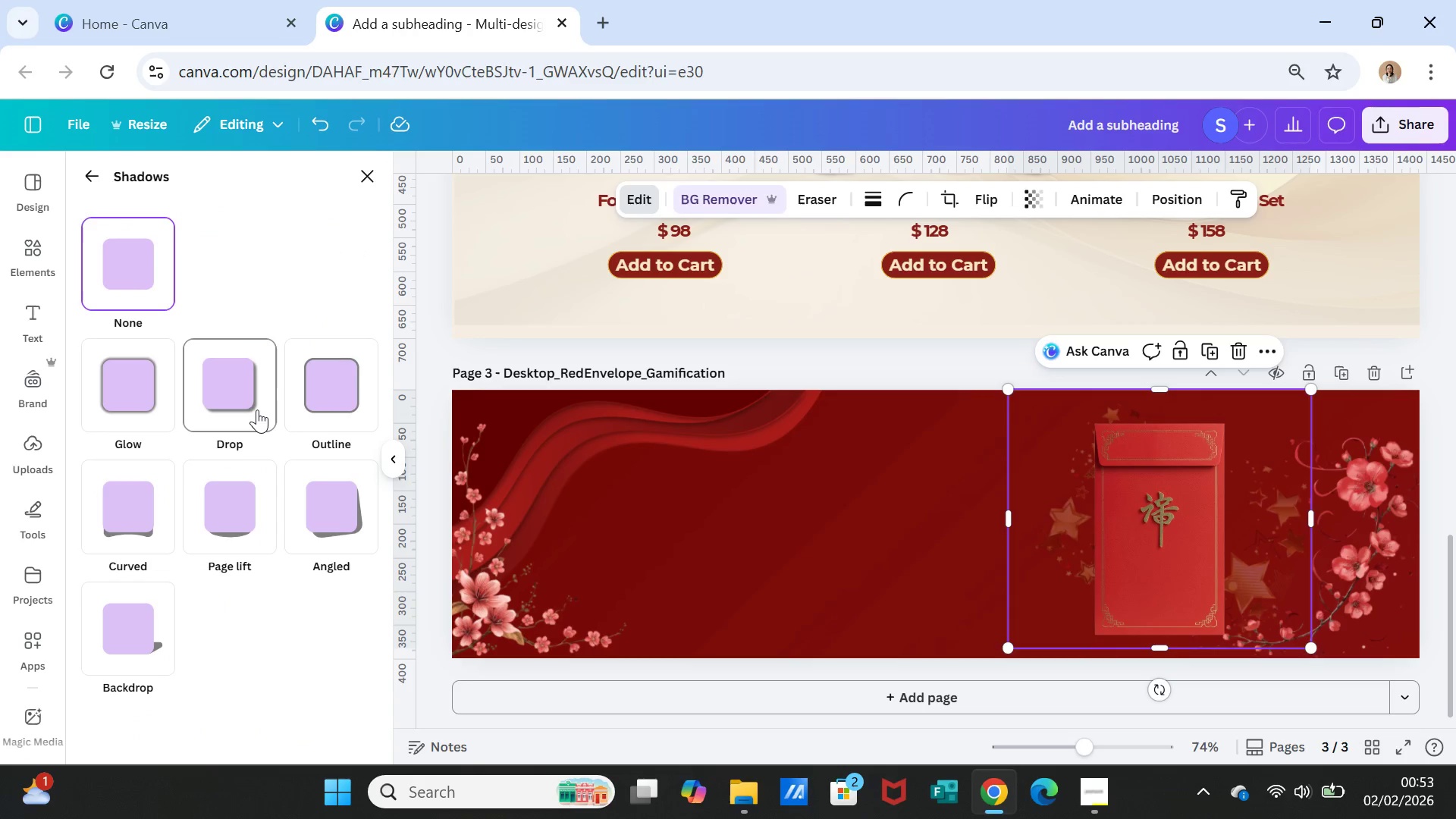 
left_click([253, 405])
 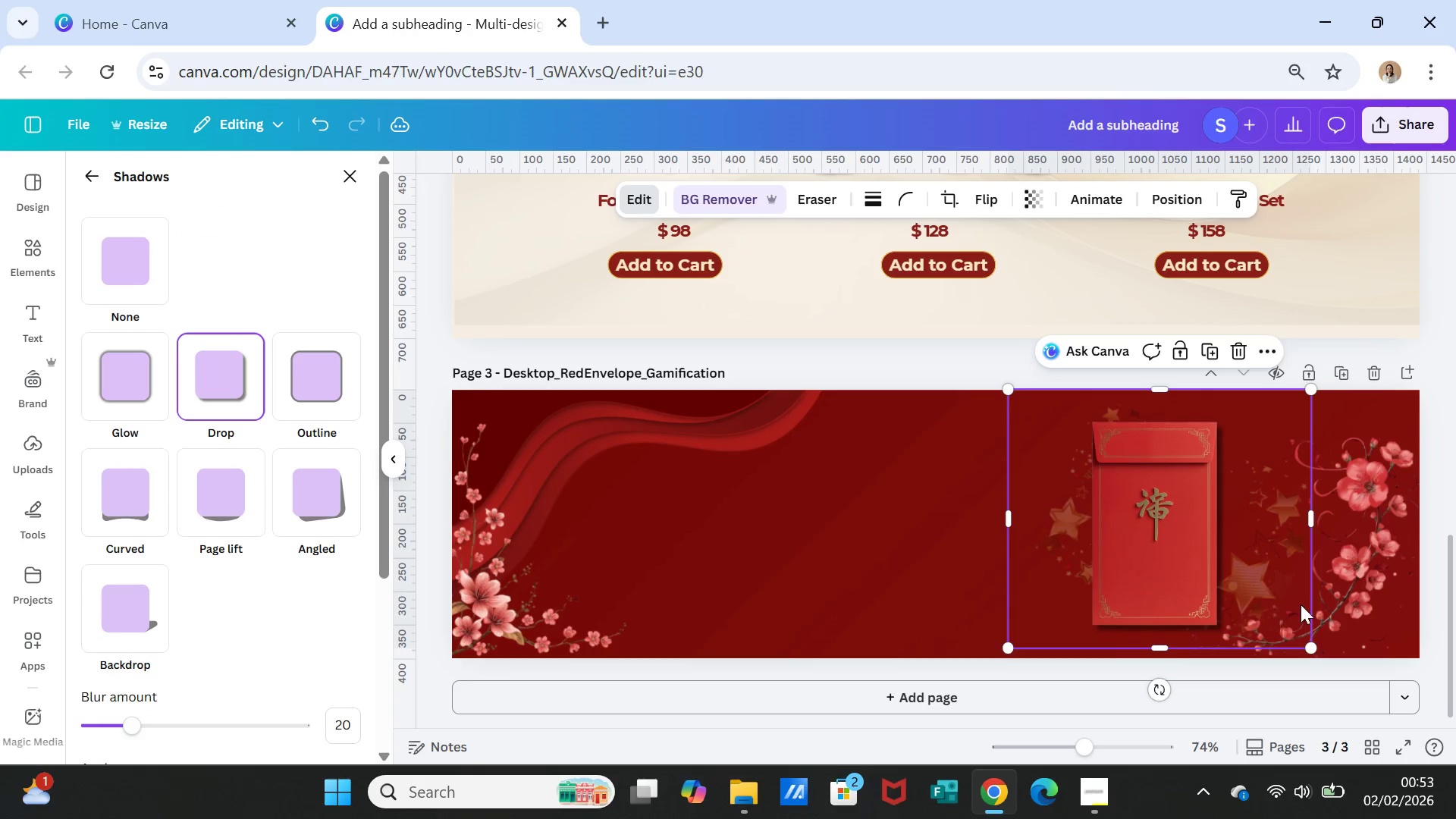 
left_click([1272, 571])
 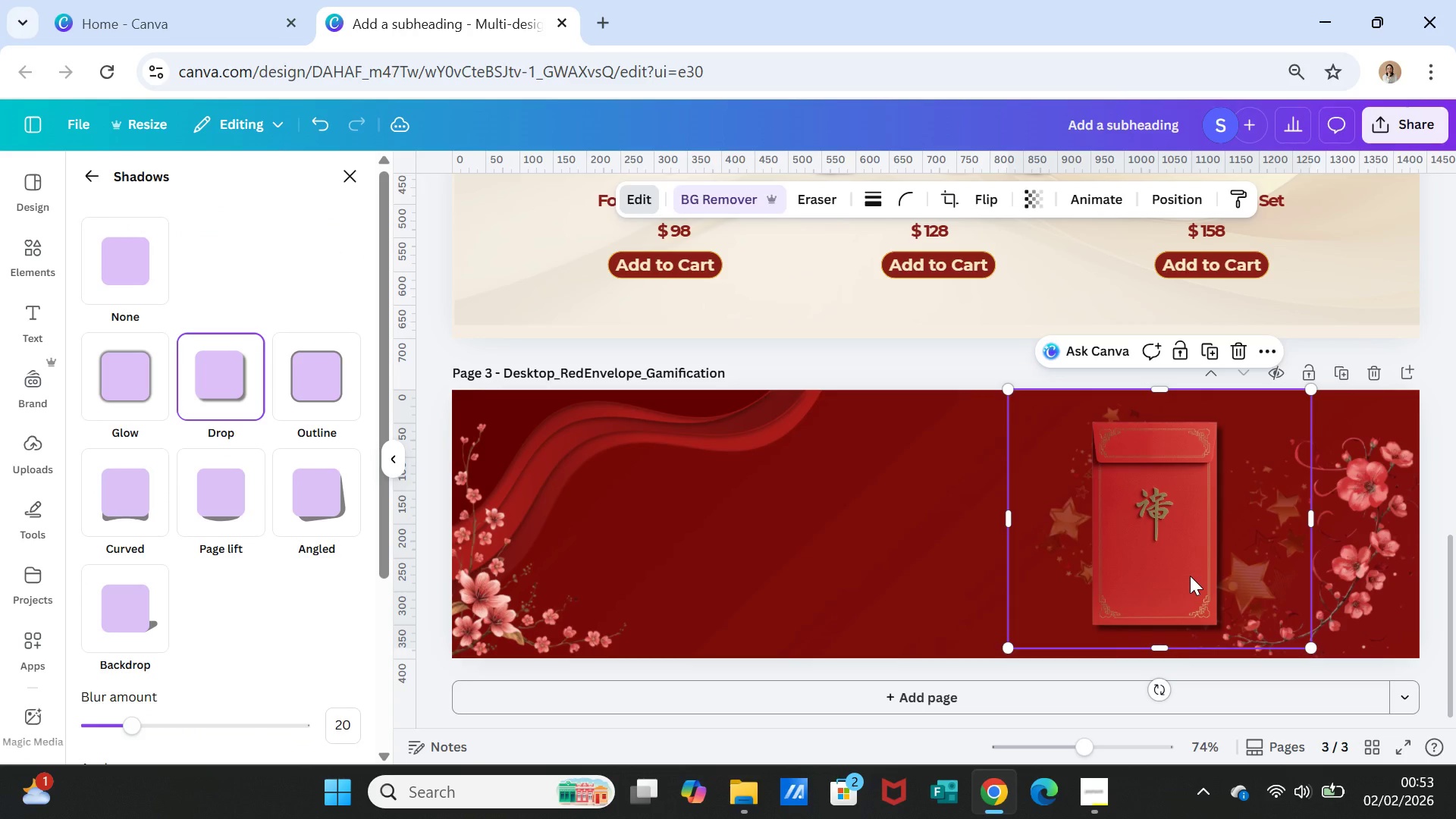 
left_click([1190, 576])
 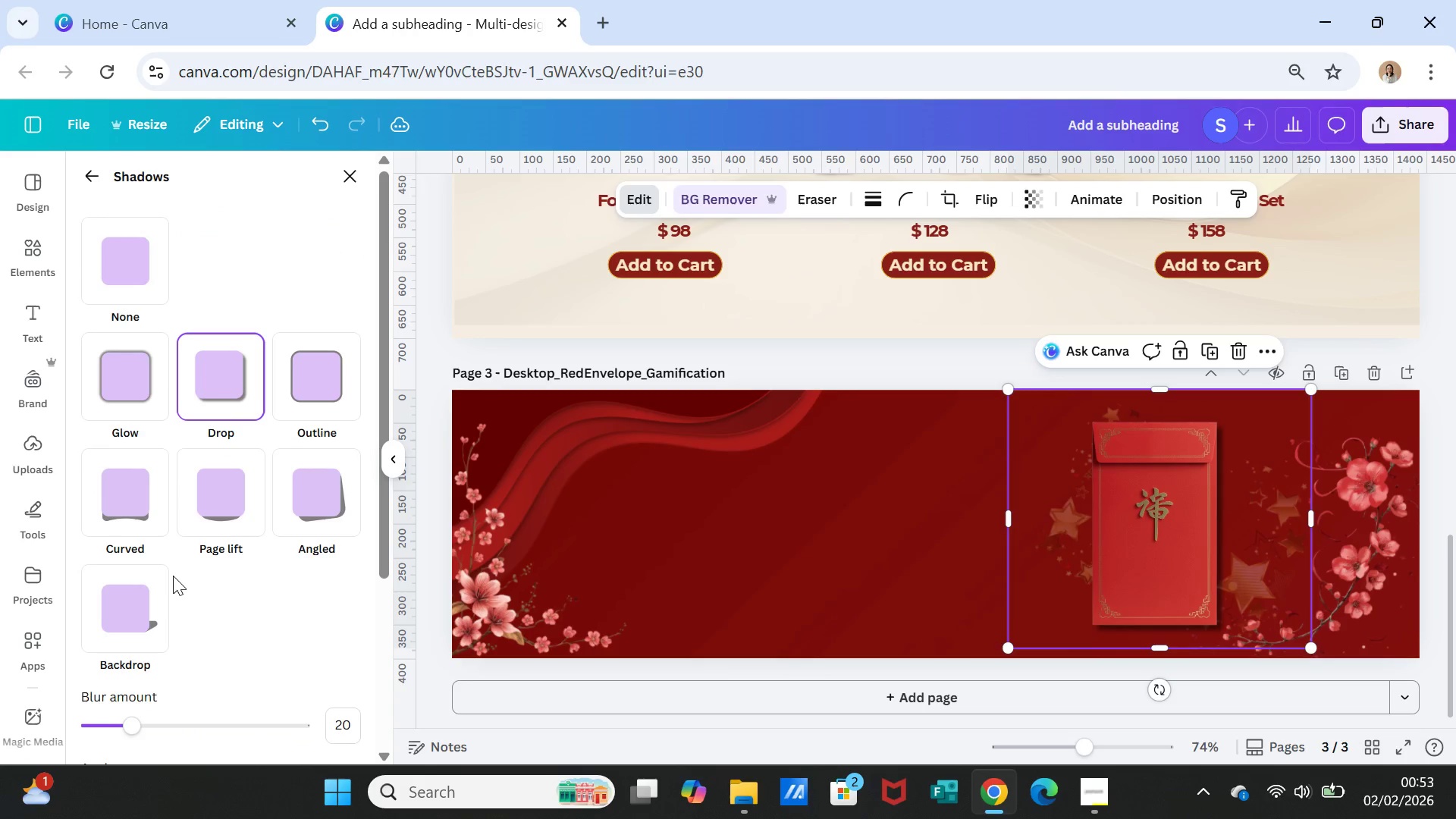 
scroll: coordinate [171, 576], scroll_direction: down, amount: 3.0
 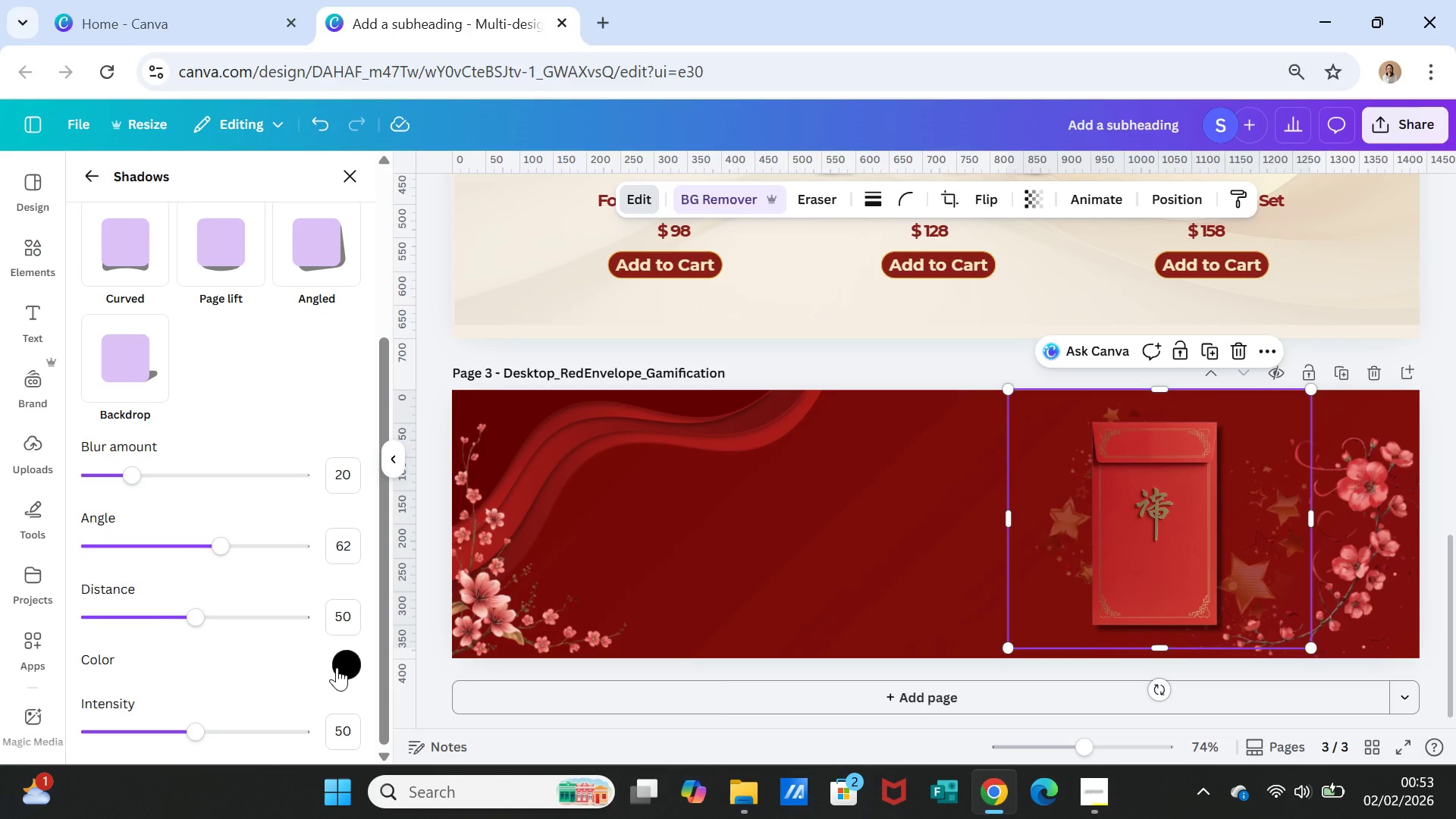 
left_click([340, 667])
 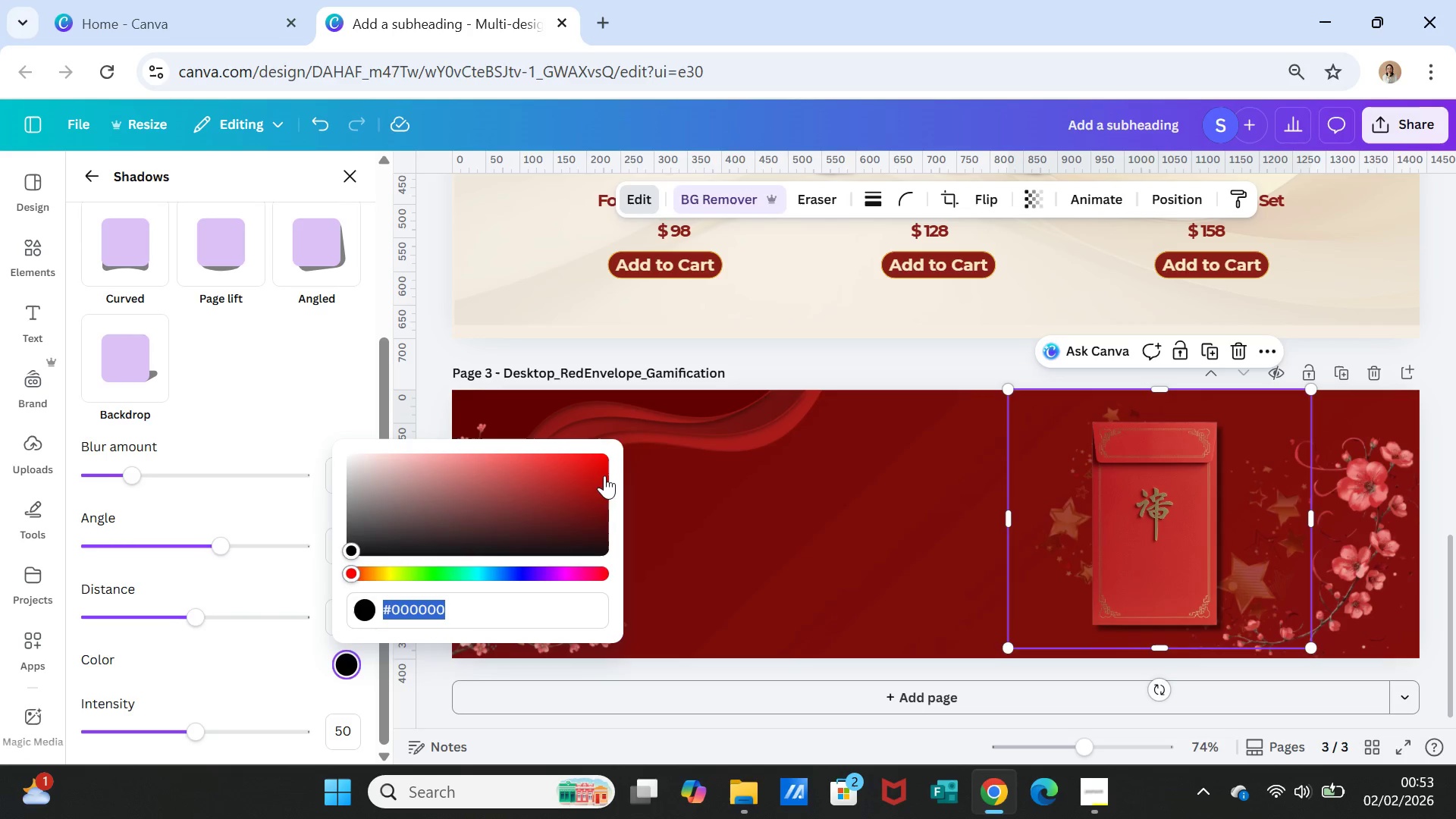 
left_click([597, 461])
 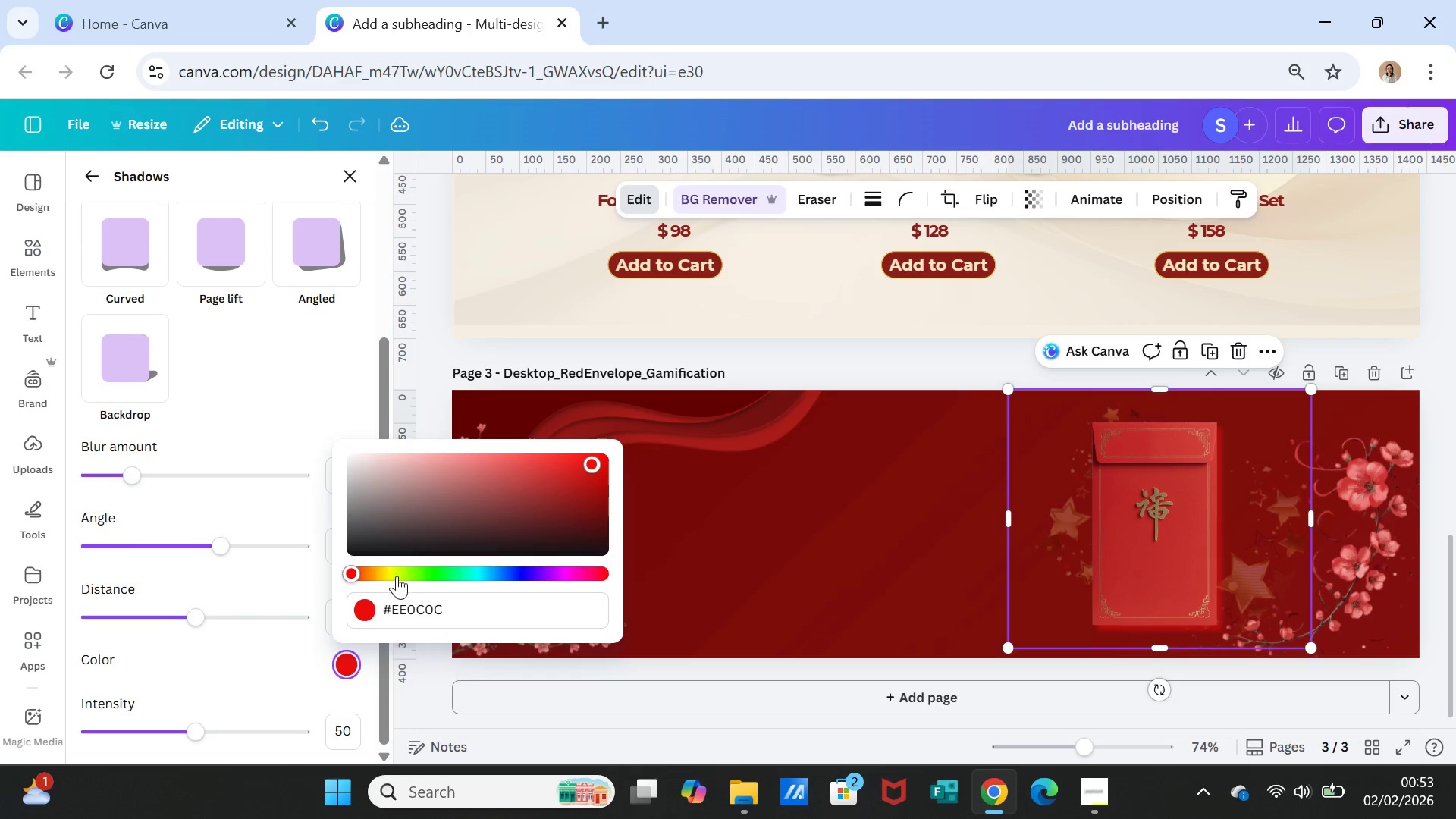 
left_click([384, 571])
 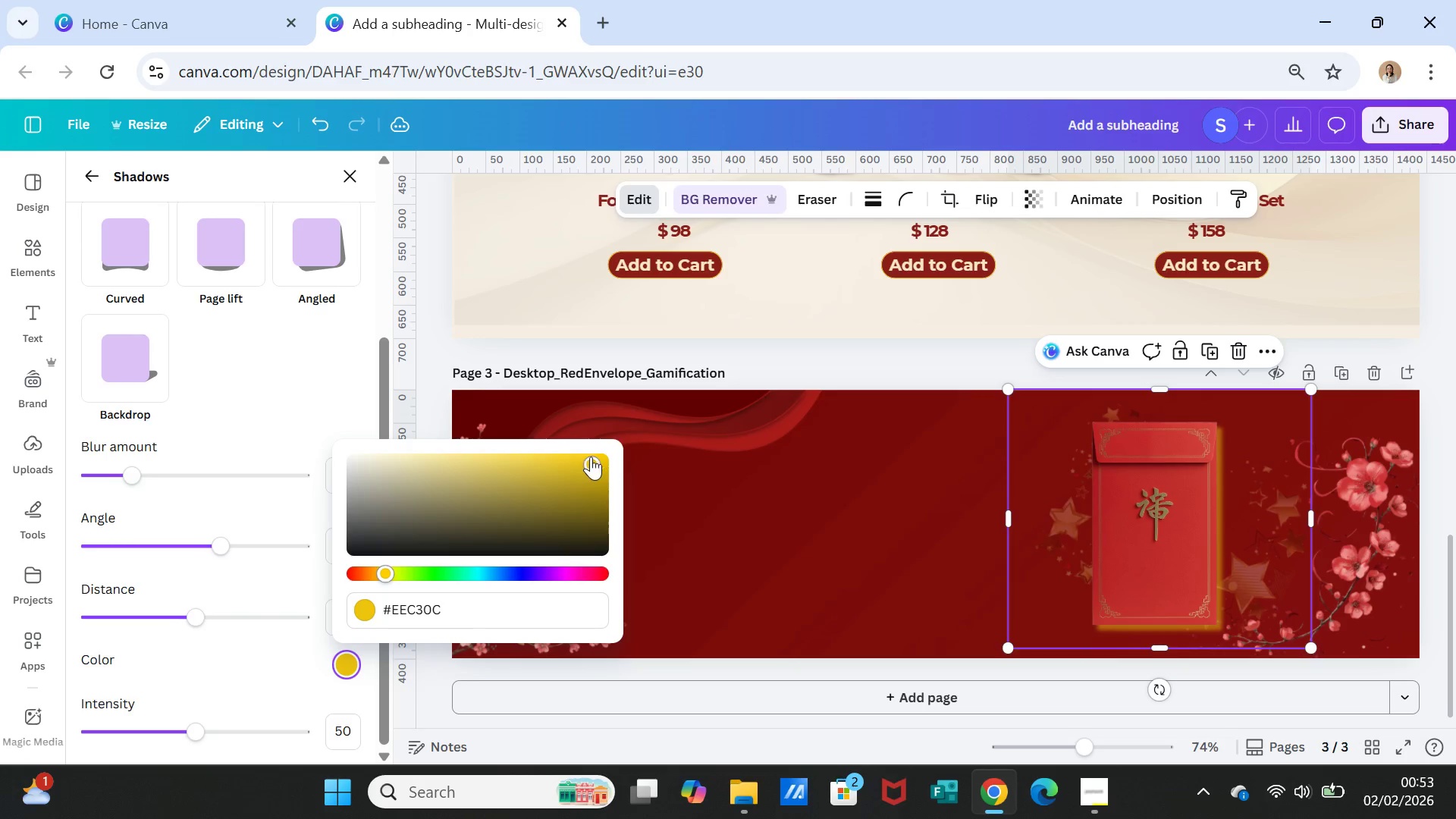 
left_click([592, 457])
 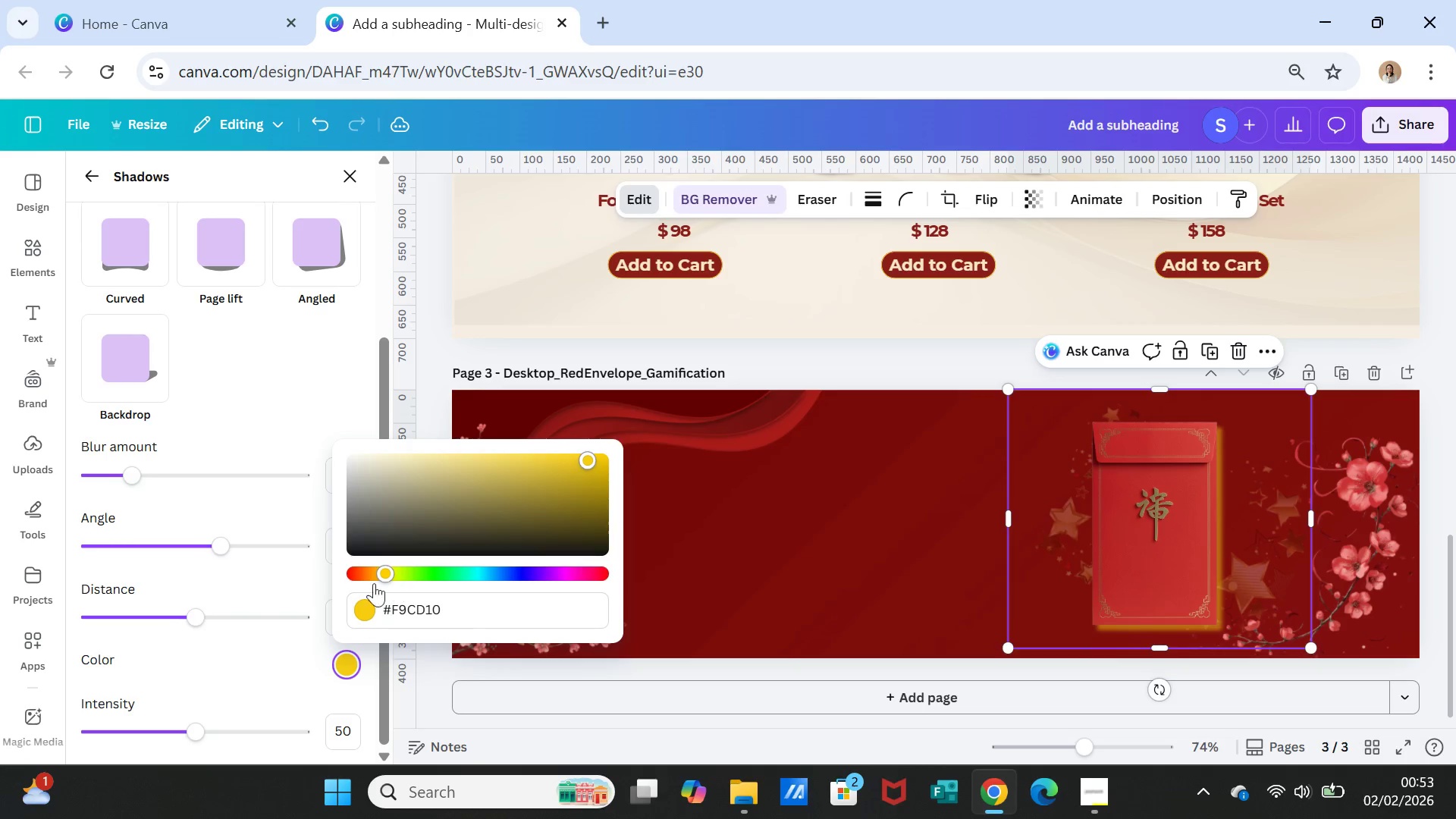 
left_click([353, 573])
 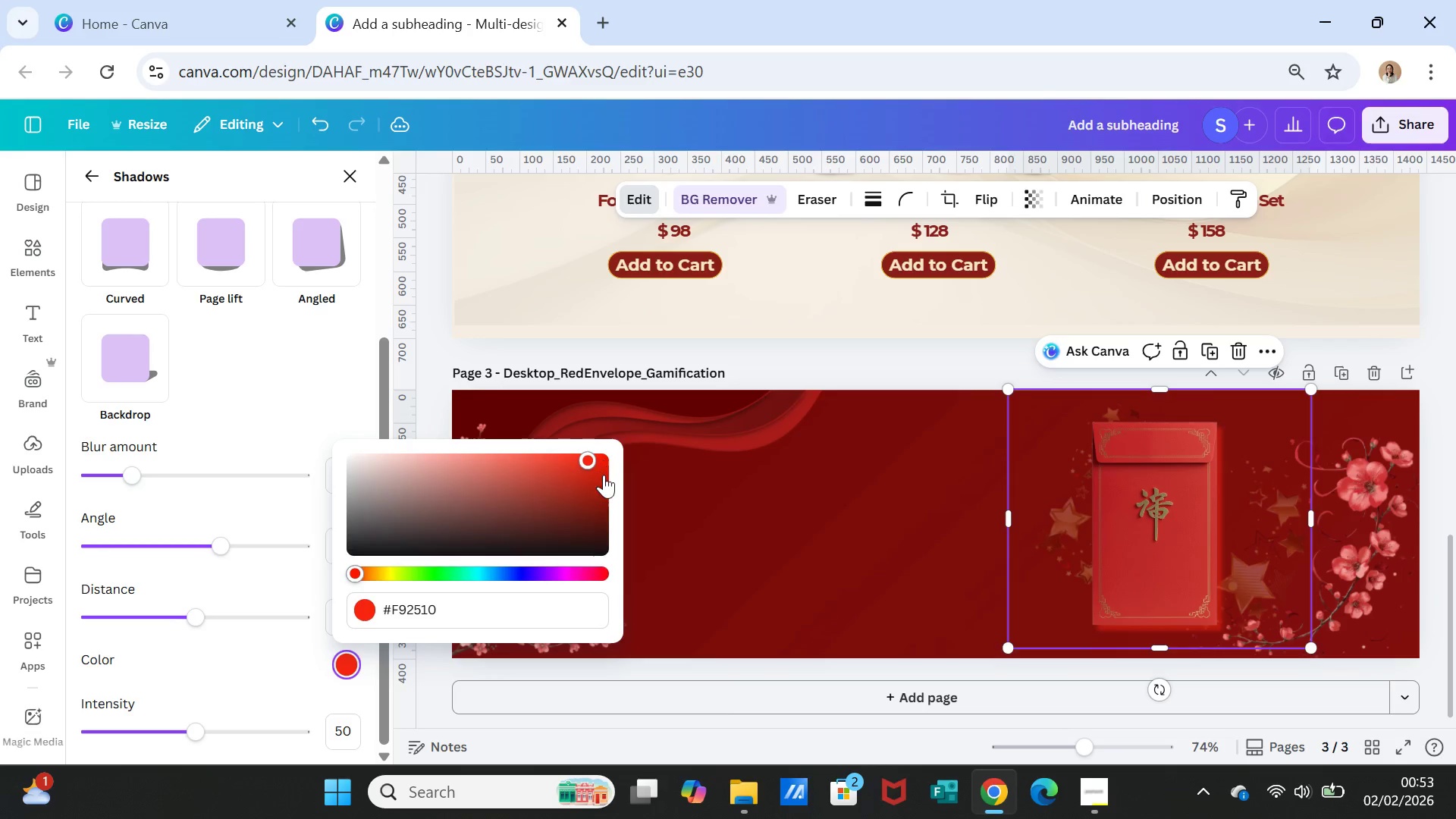 
left_click([604, 499])
 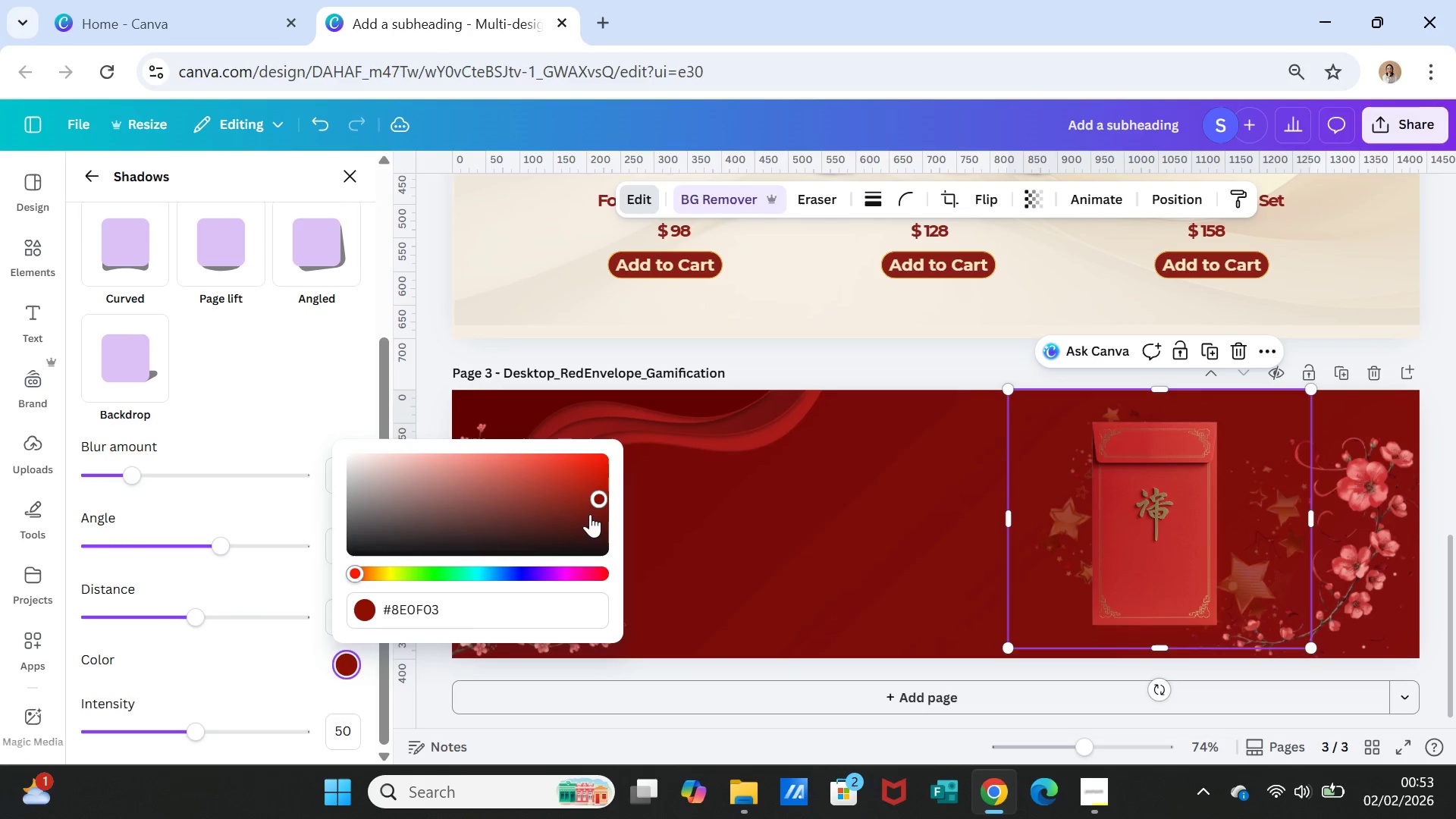 
left_click([568, 504])
 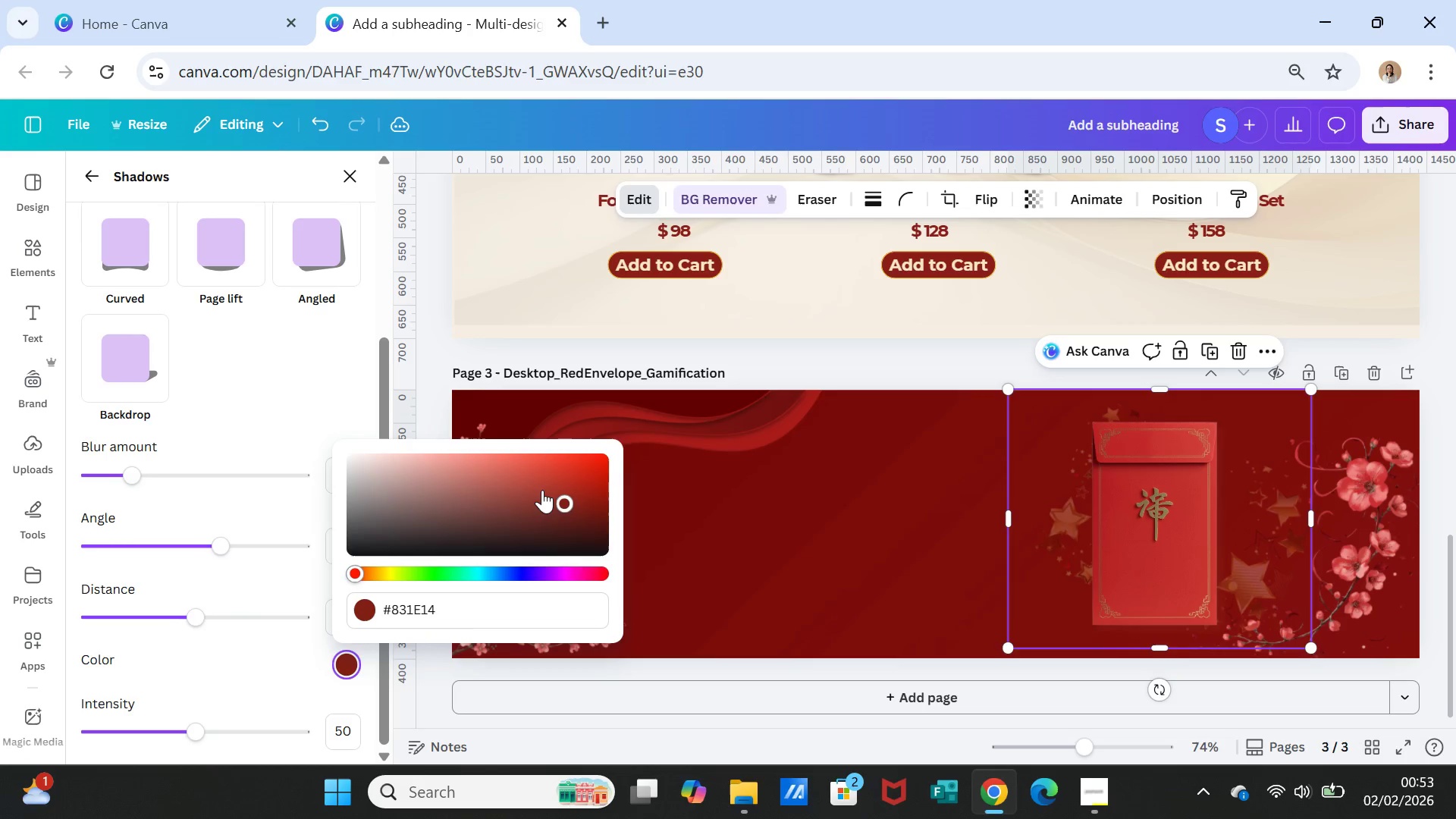 
left_click([533, 488])
 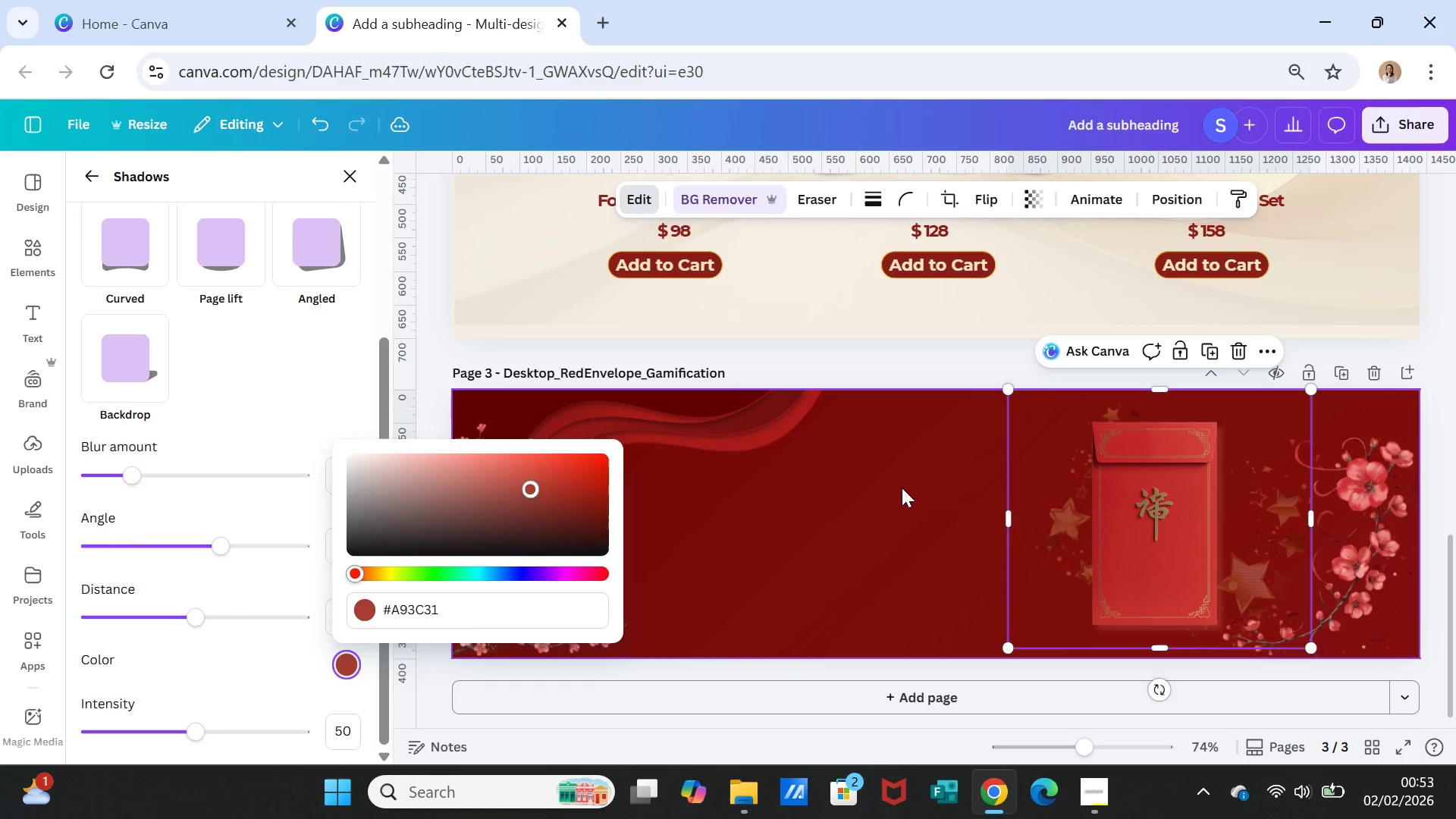 
left_click([928, 506])
 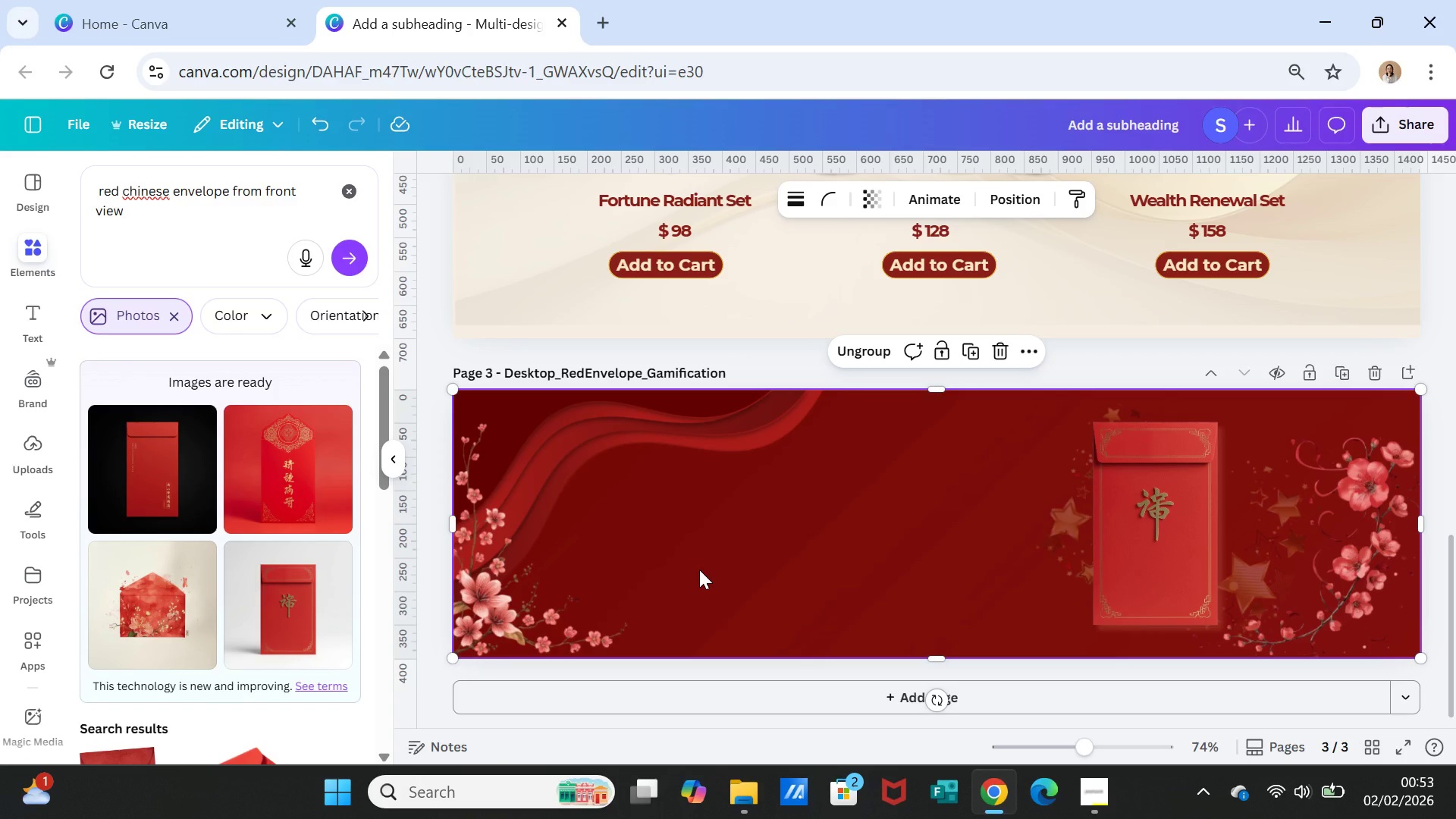 
wait(10.23)
 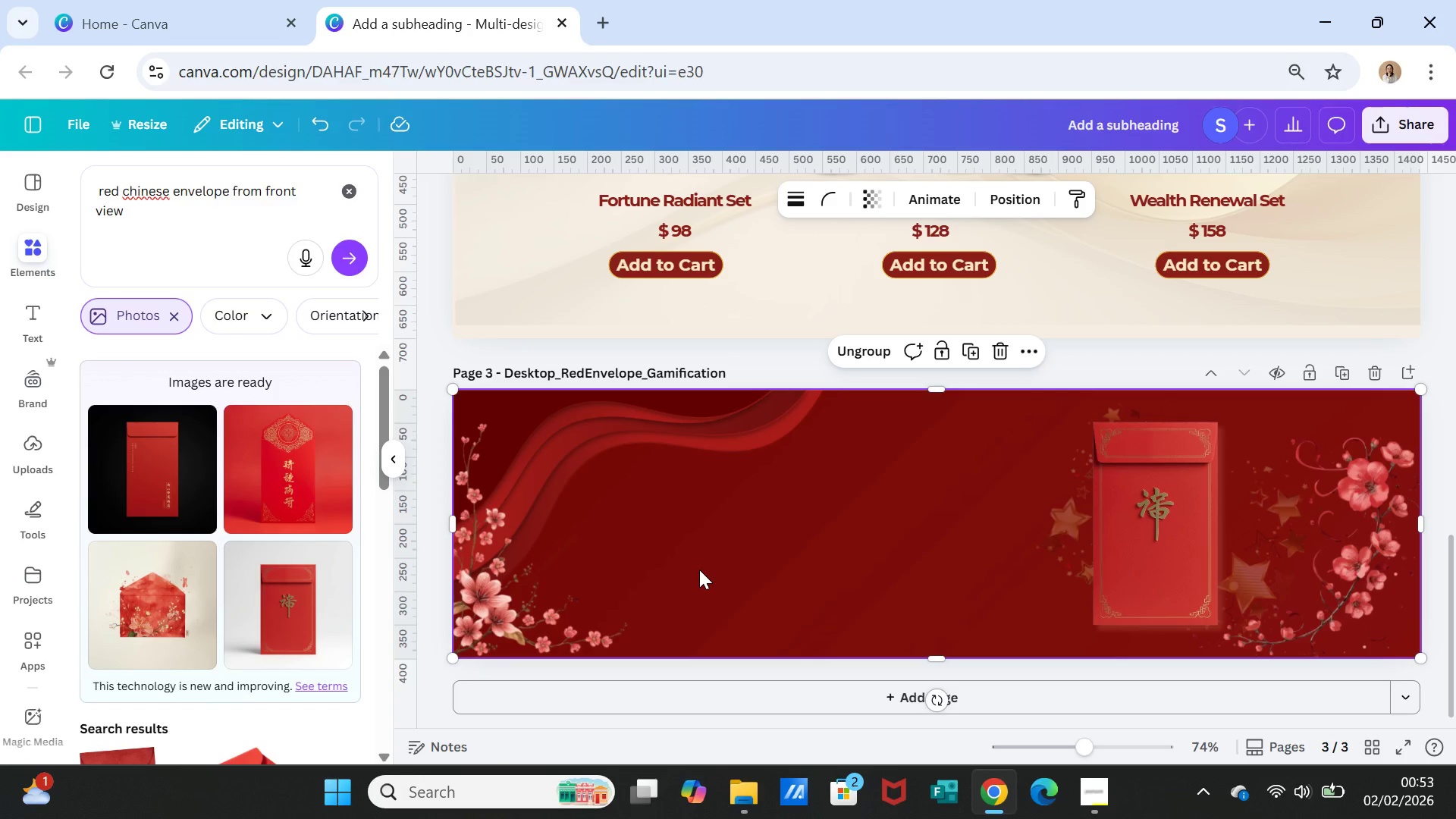 
scroll: coordinate [868, 385], scroll_direction: up, amount: 7.0
 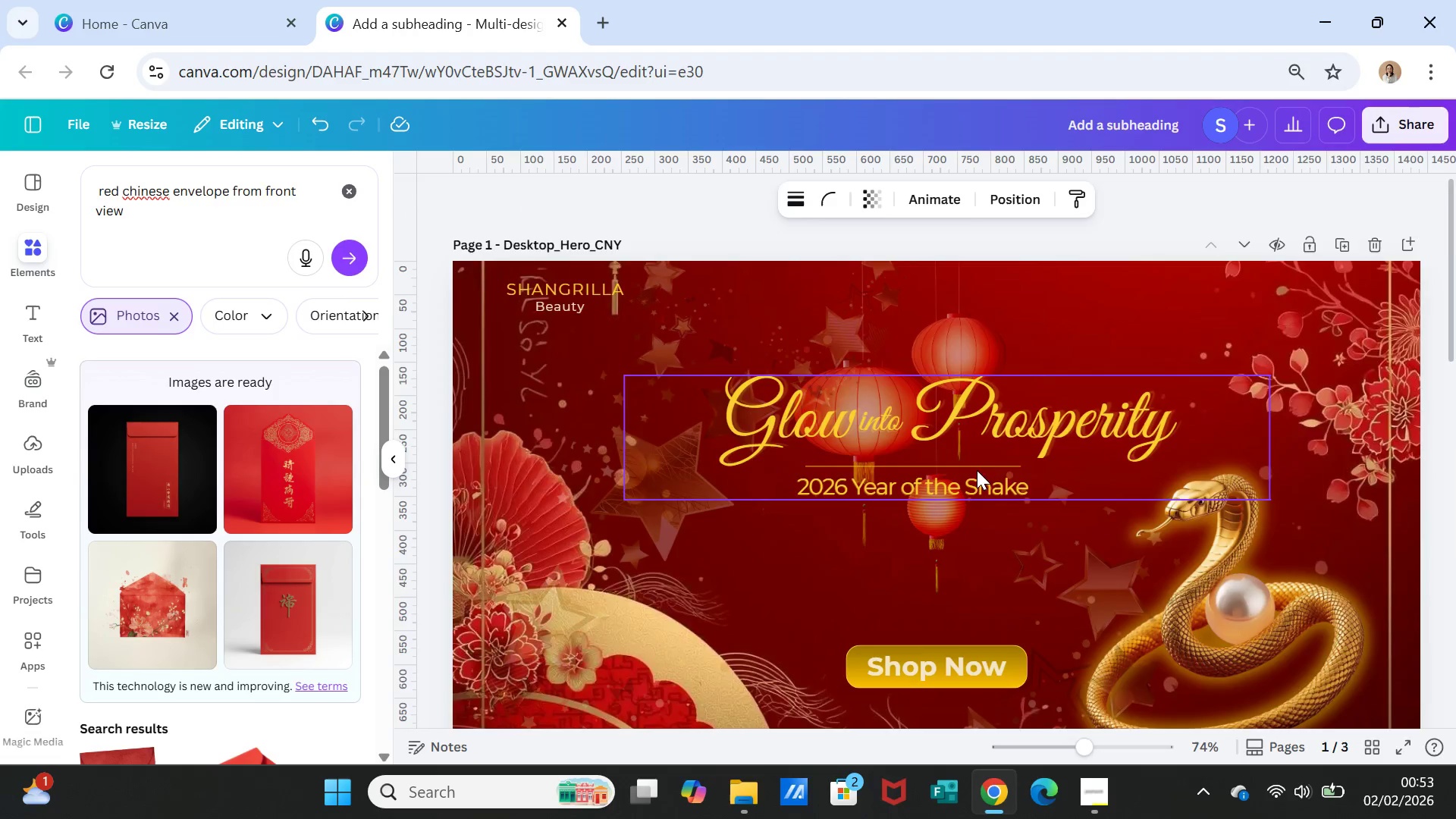 
scroll: coordinate [982, 506], scroll_direction: down, amount: 2.0
 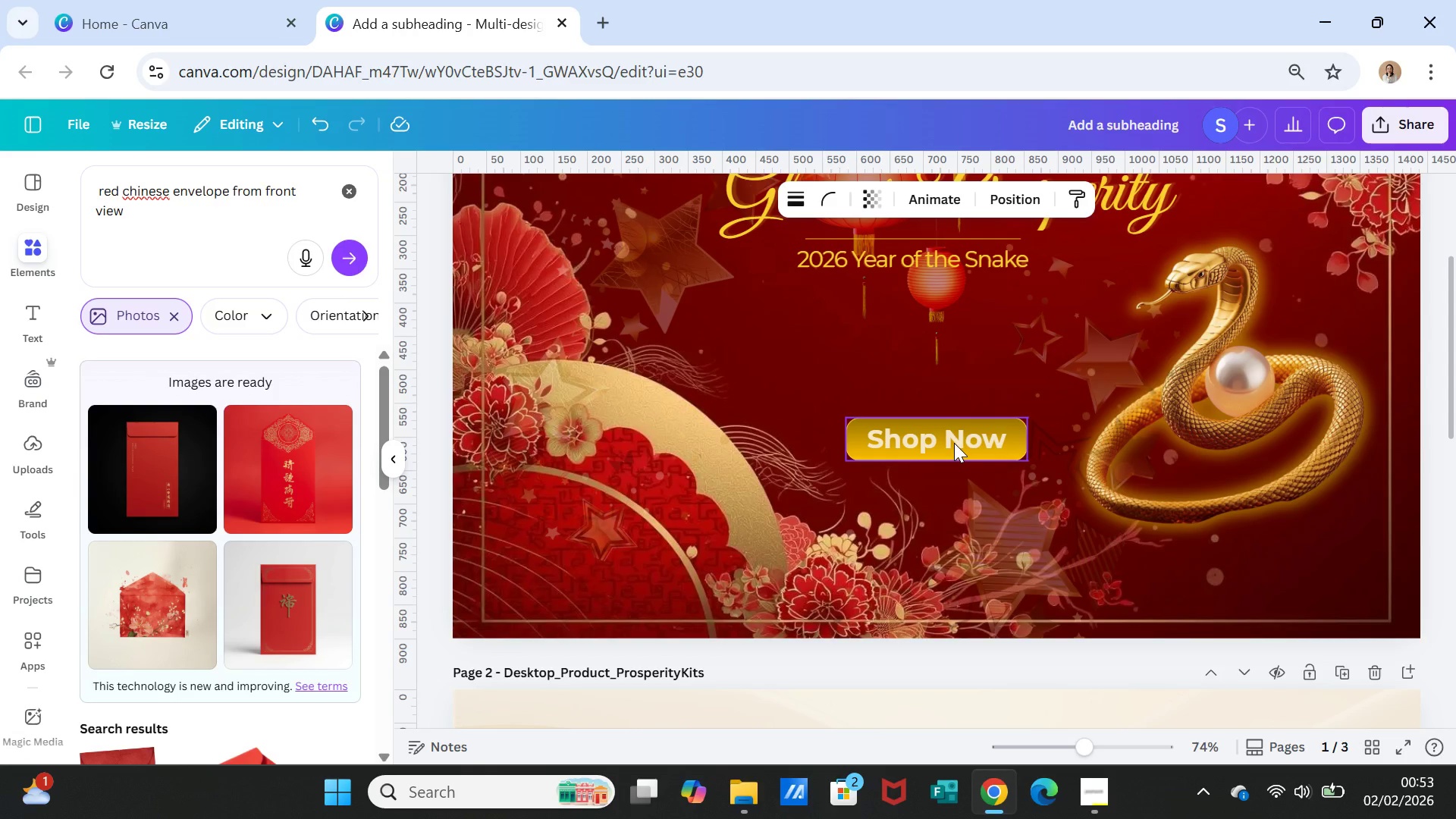 
left_click([954, 443])
 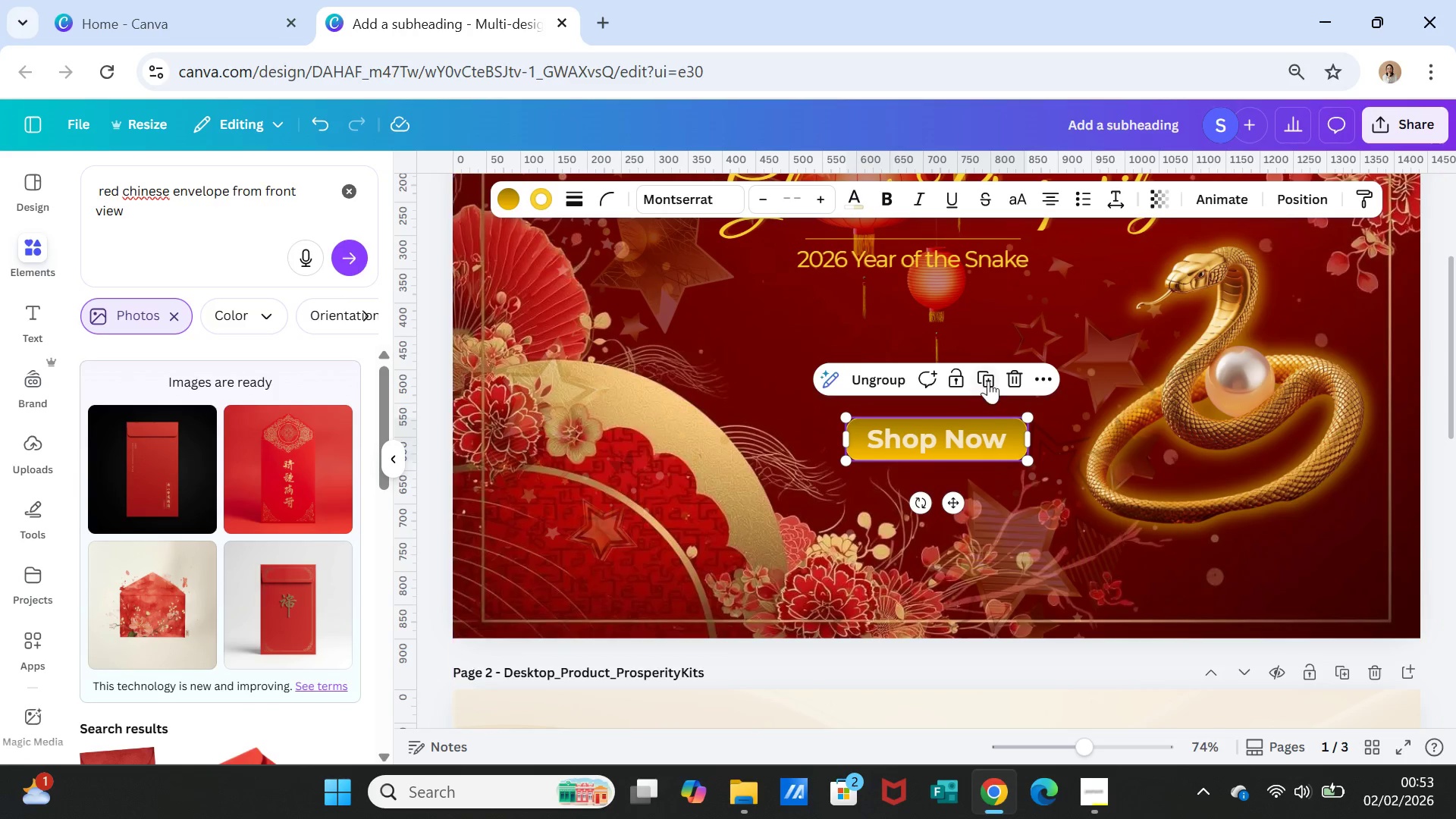 
left_click([990, 378])
 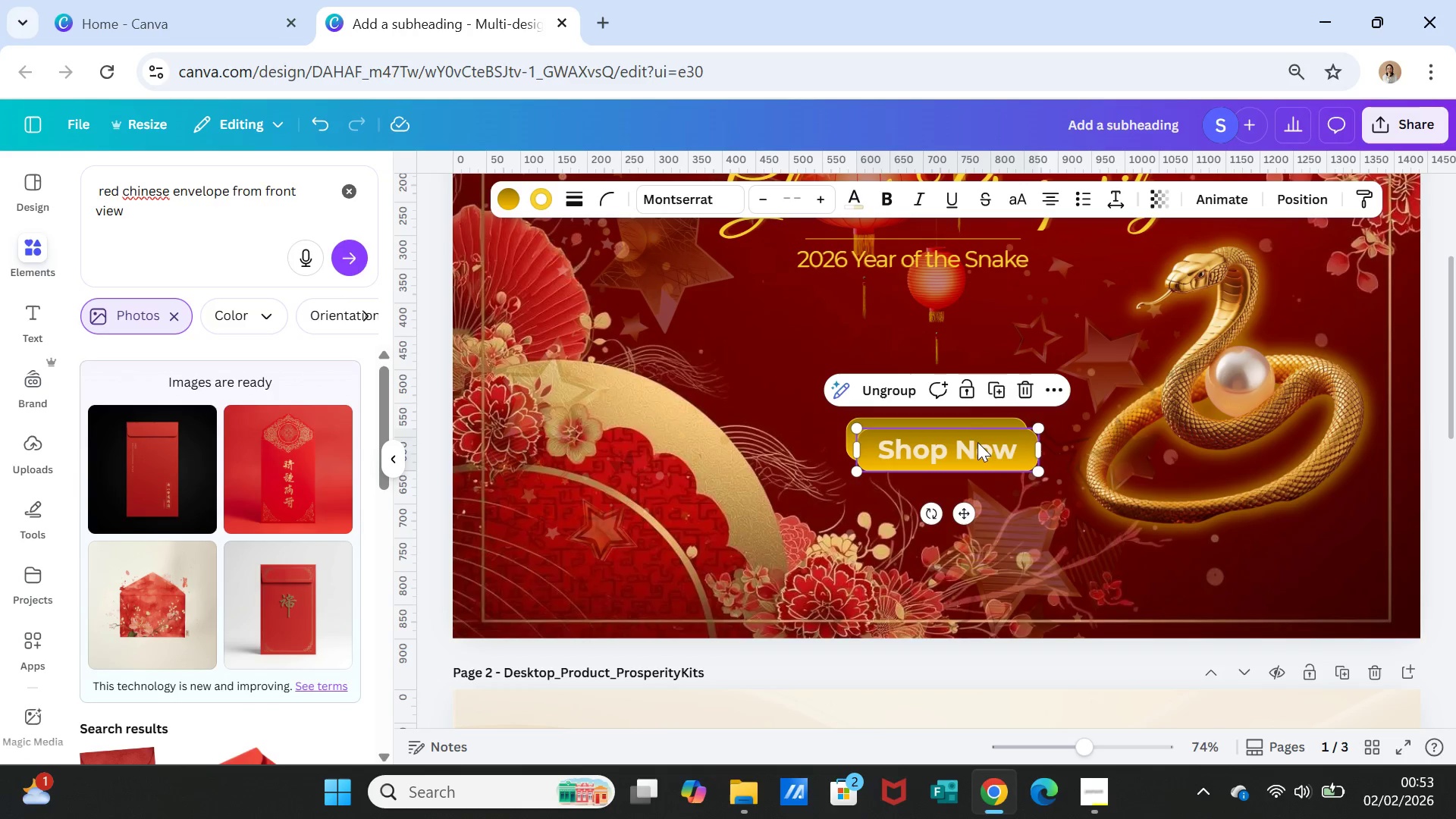 
left_click_drag(start_coordinate=[977, 443], to_coordinate=[1185, 483])
 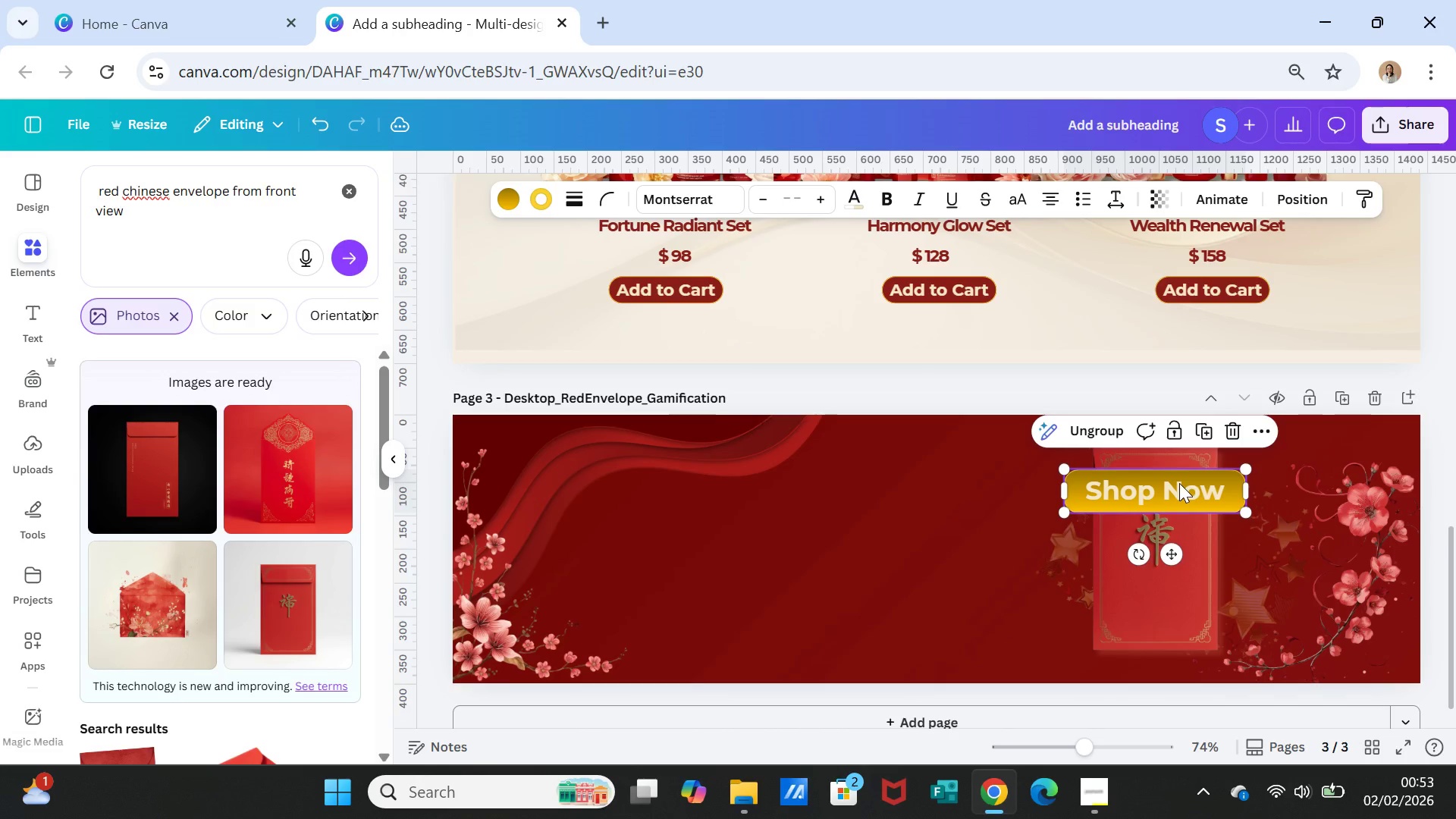 
scroll: coordinate [1025, 667], scroll_direction: down, amount: 7.0
 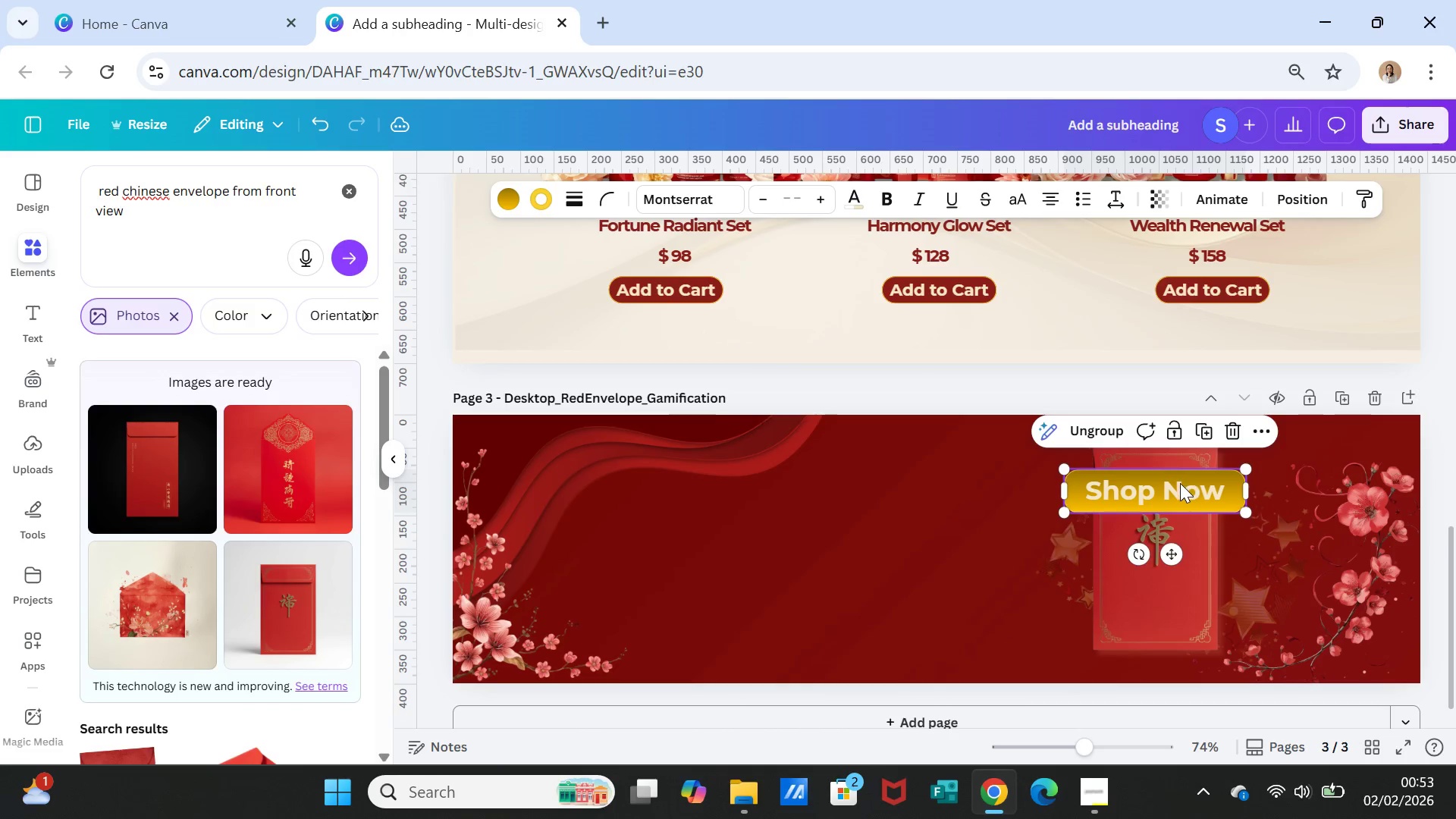 
left_click_drag(start_coordinate=[1247, 464], to_coordinate=[1194, 473])
 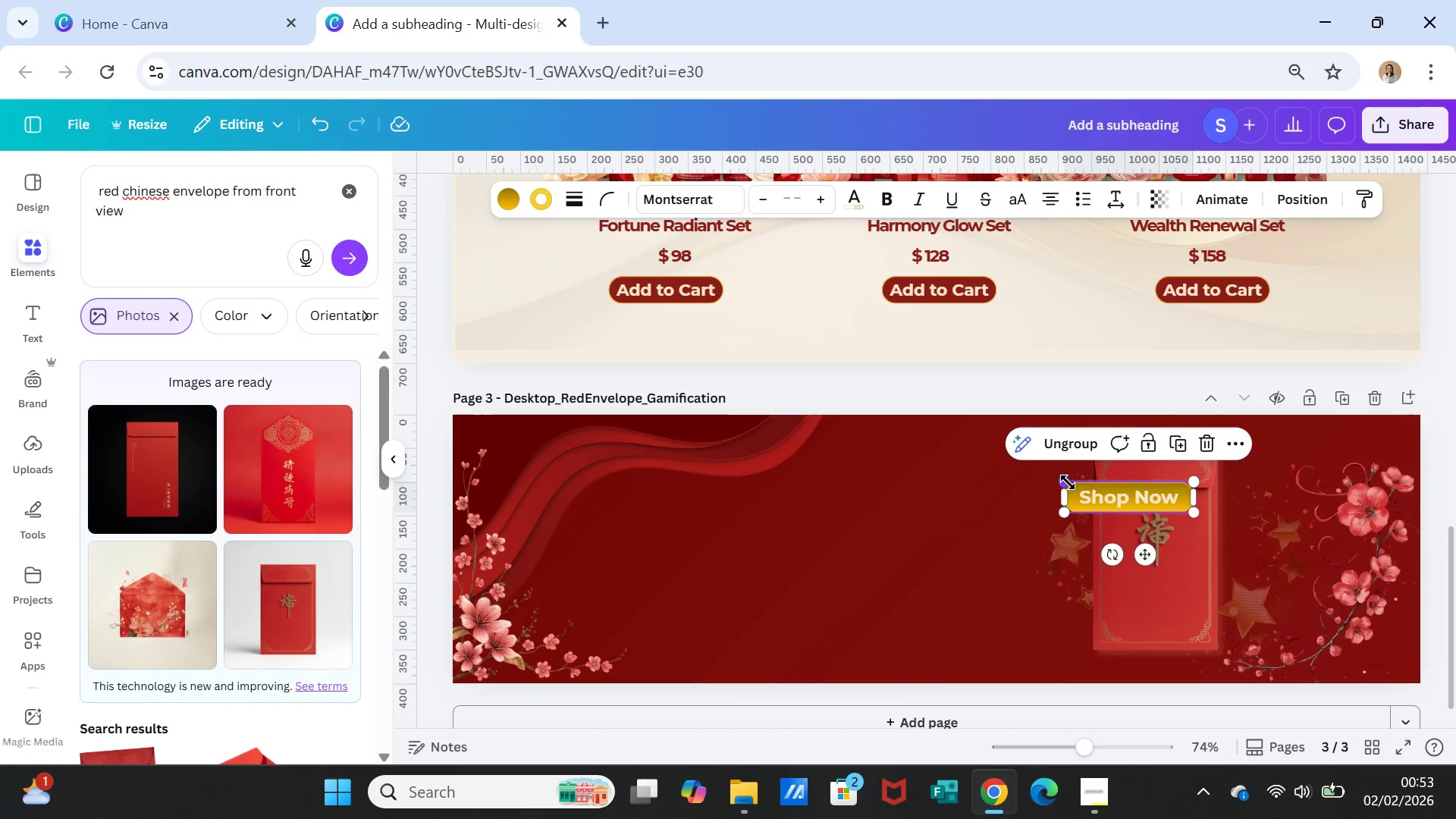 
left_click_drag(start_coordinate=[1068, 482], to_coordinate=[1102, 484])
 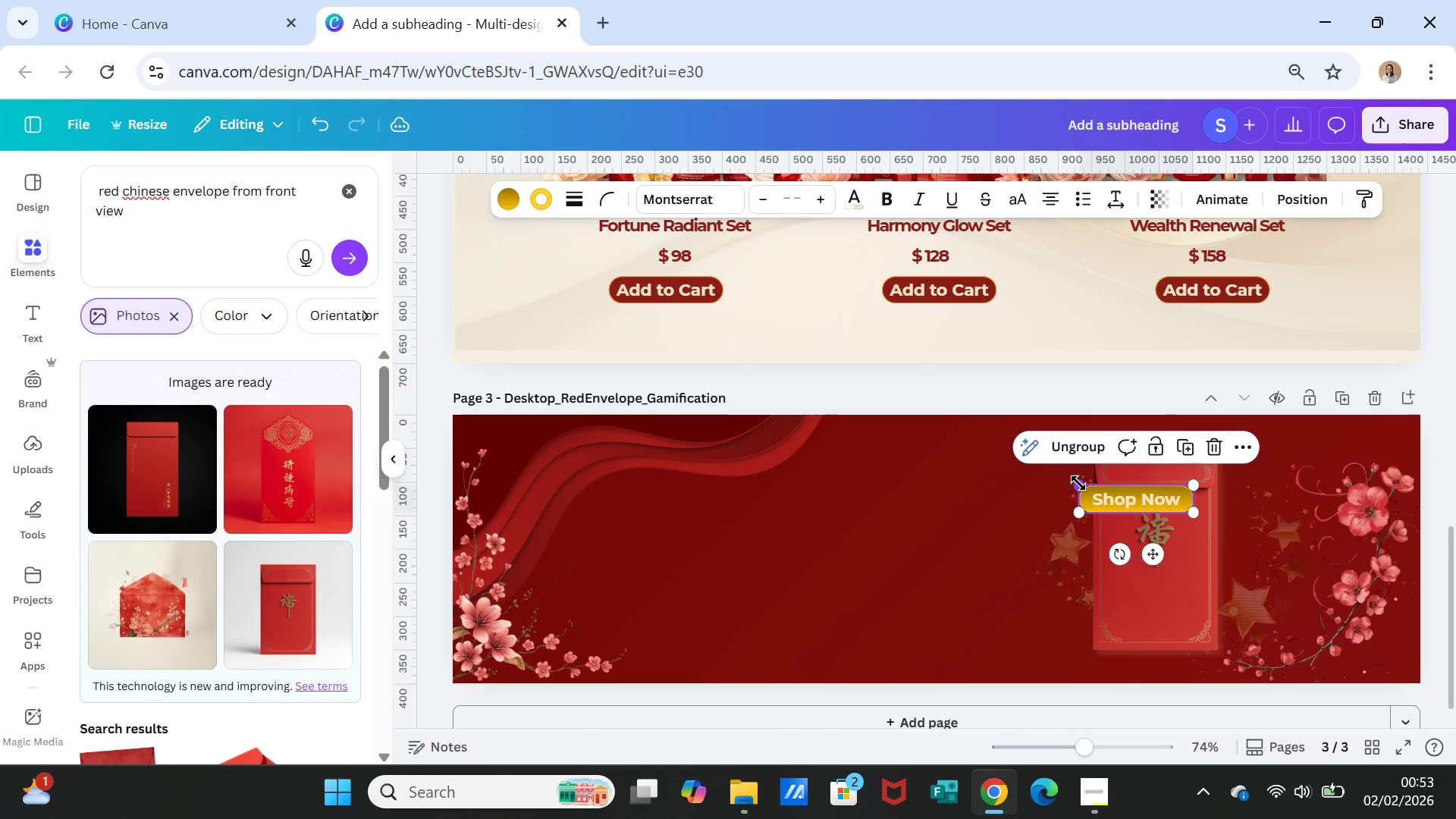 
left_click_drag(start_coordinate=[1078, 483], to_coordinate=[1088, 485])
 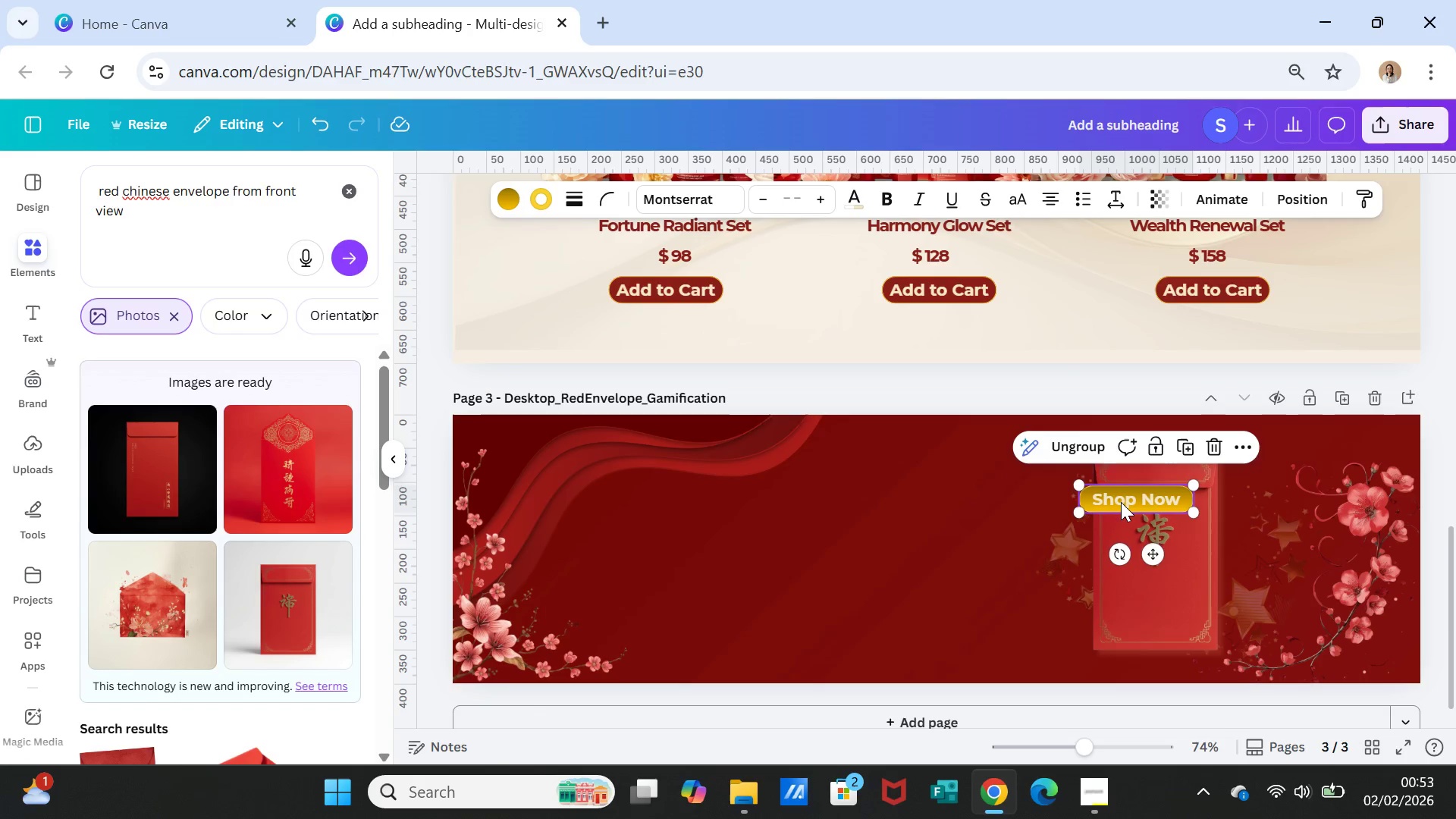 
left_click_drag(start_coordinate=[1121, 502], to_coordinate=[1144, 494])
 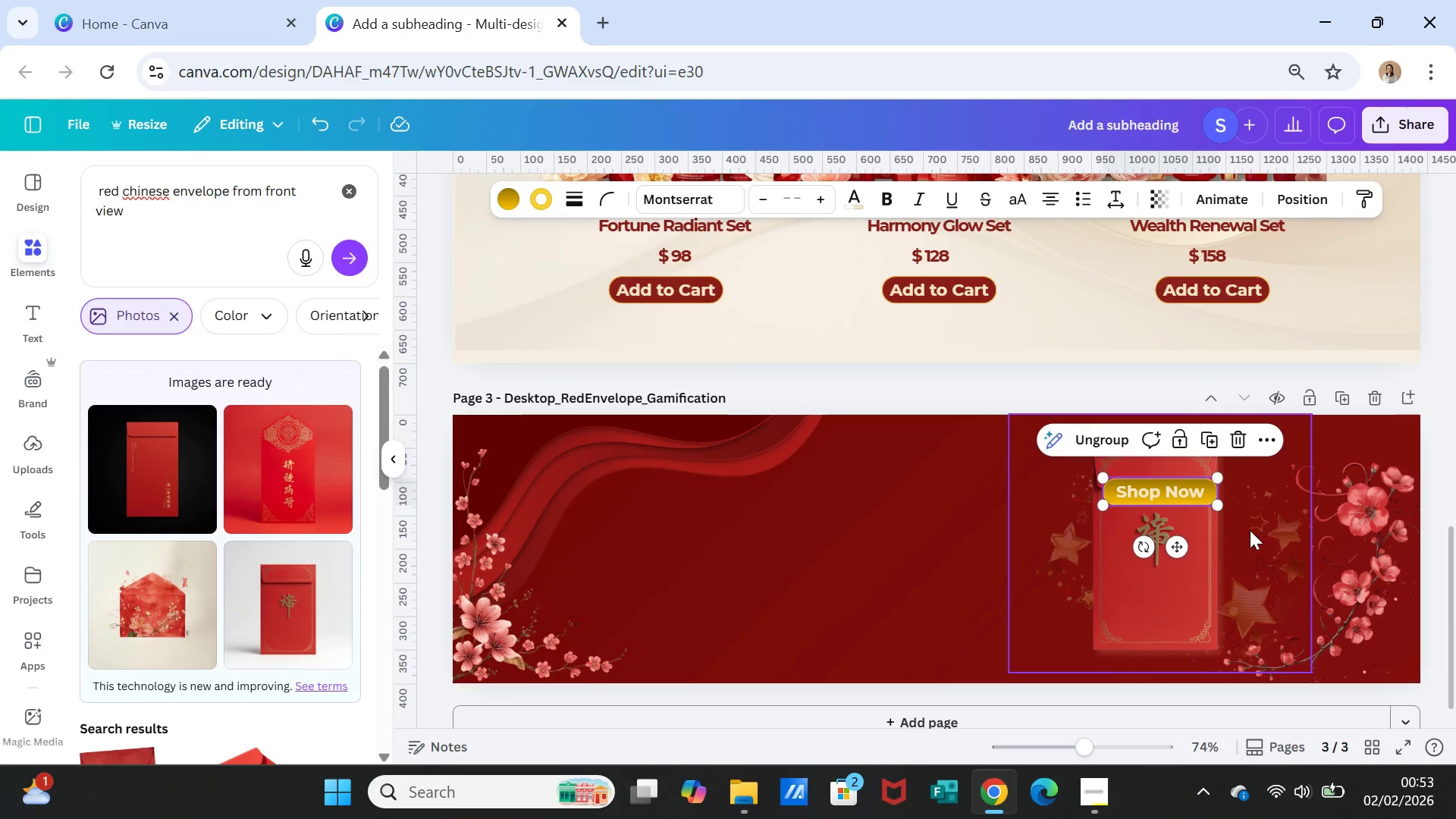 
left_click([1248, 530])
 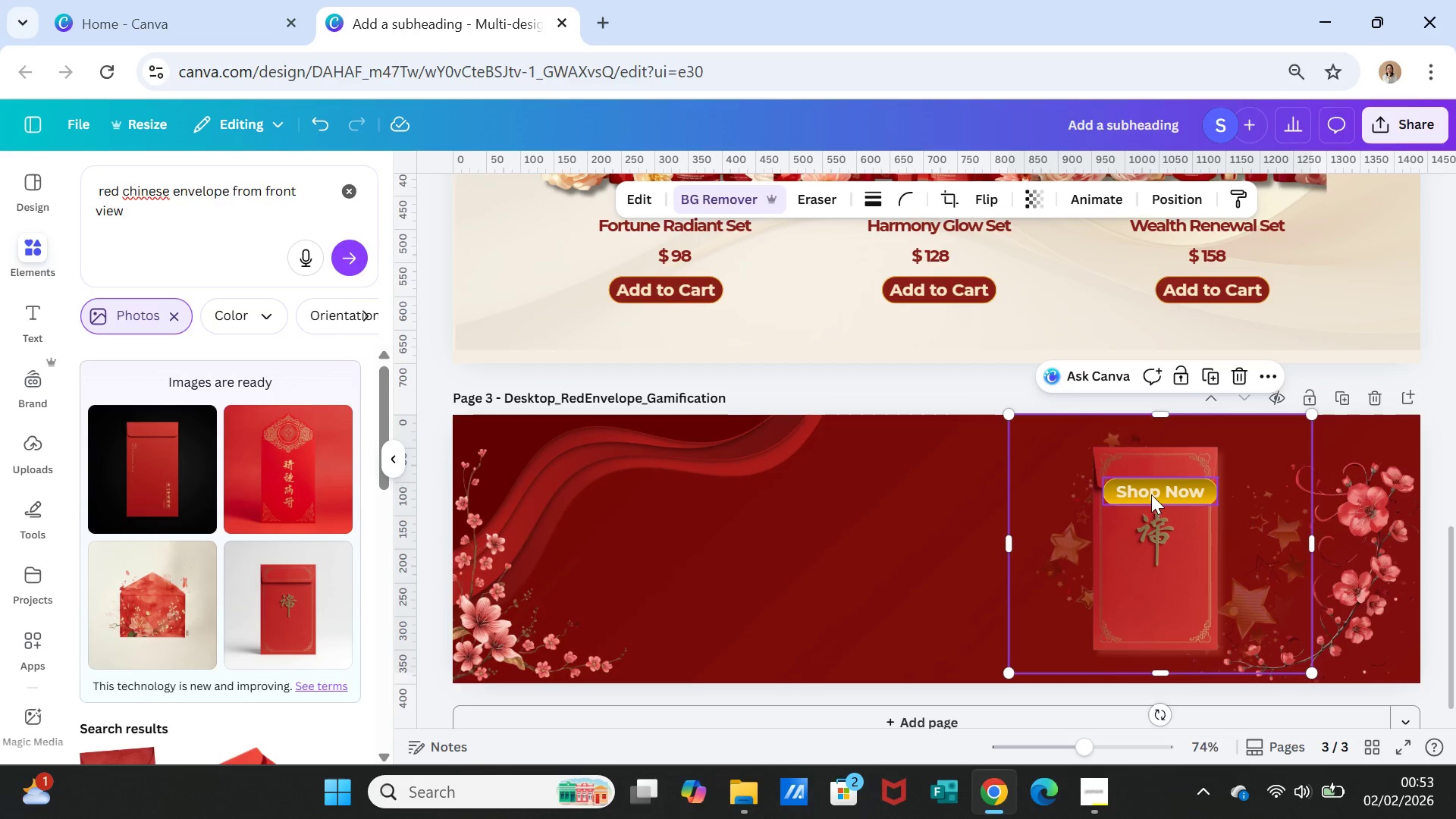 
left_click_drag(start_coordinate=[1151, 494], to_coordinate=[1147, 494])
 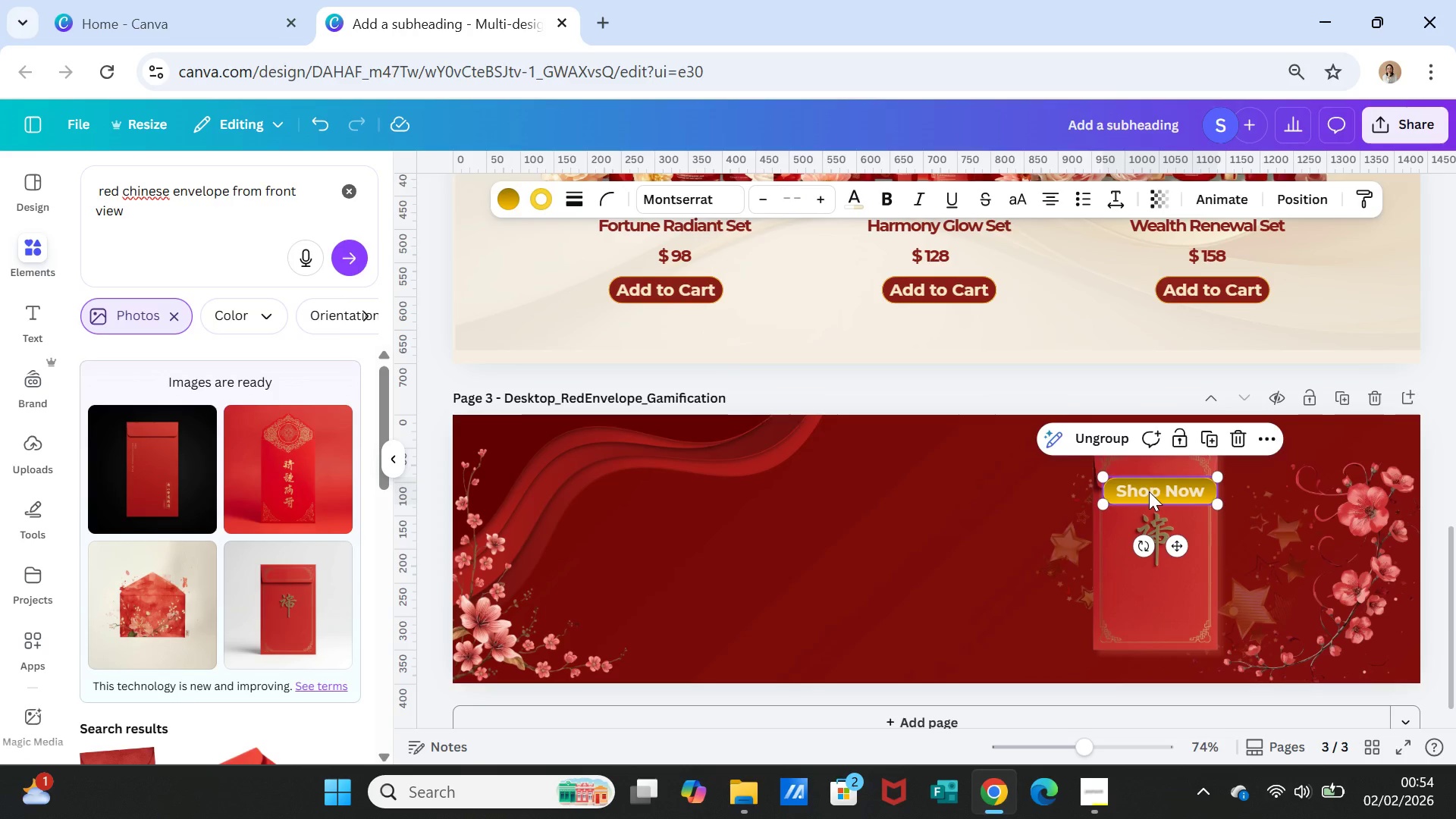 
double_click([1149, 491])
 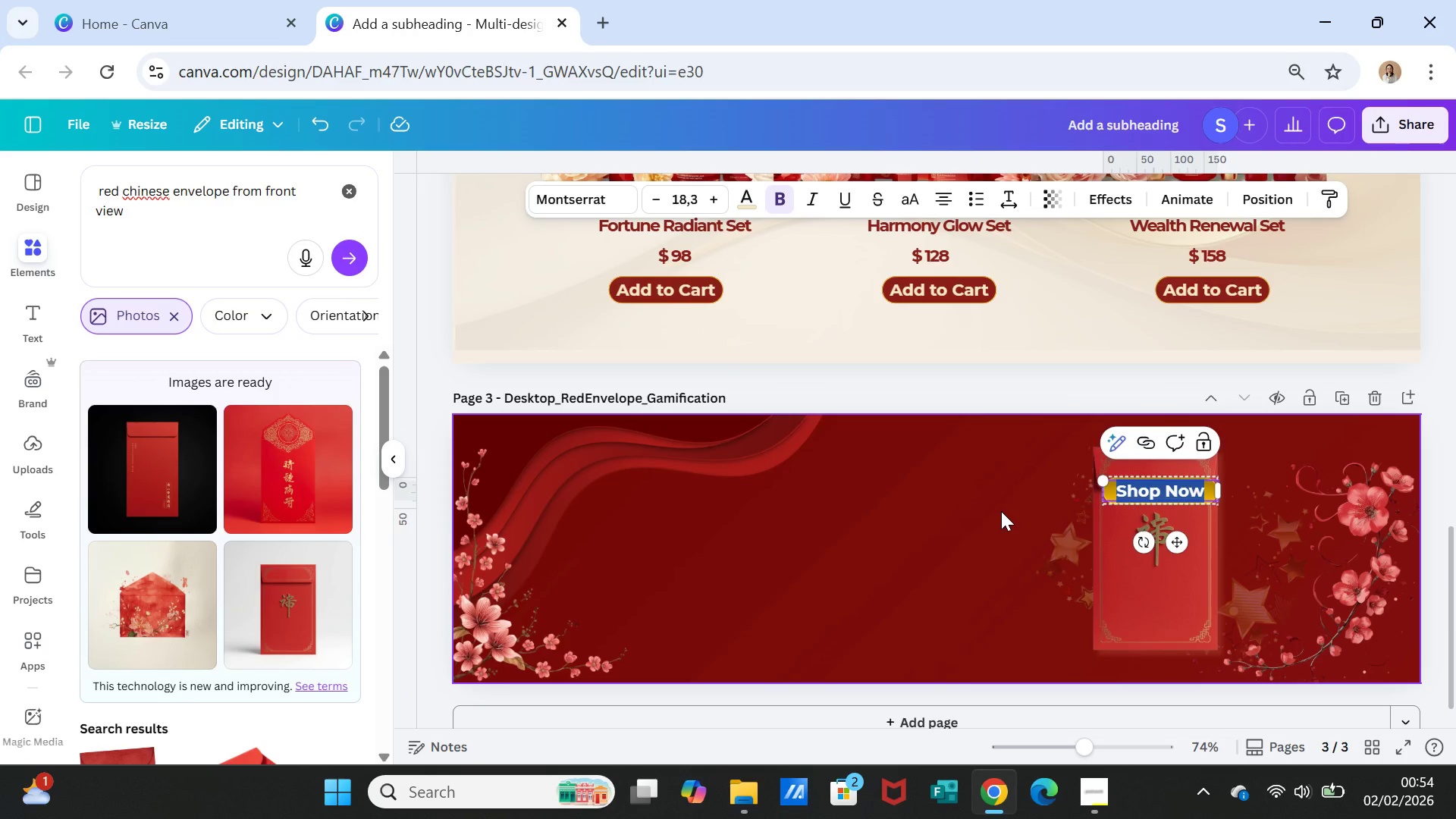 
type(Tap to Open)
 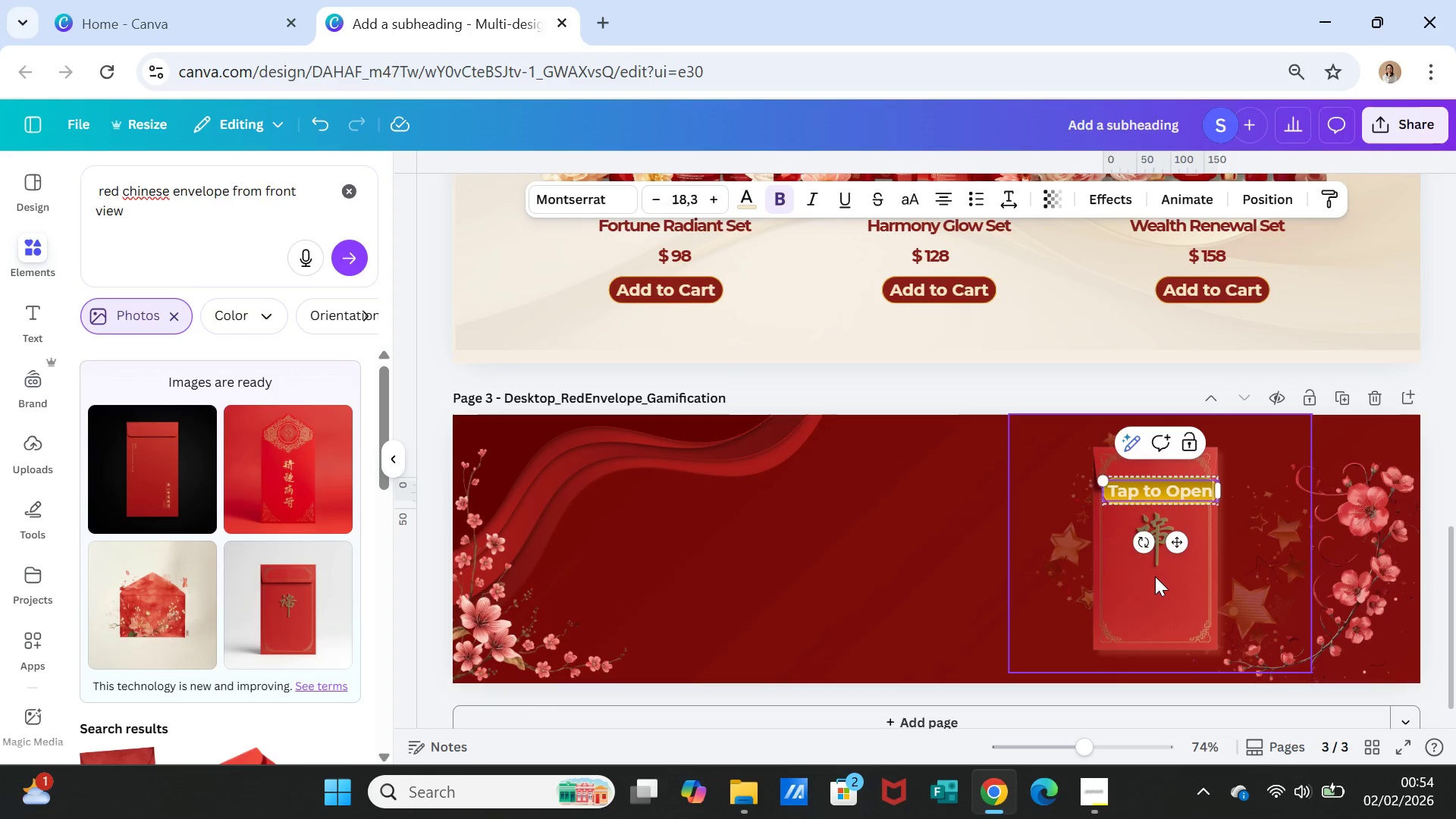 
left_click([1237, 563])
 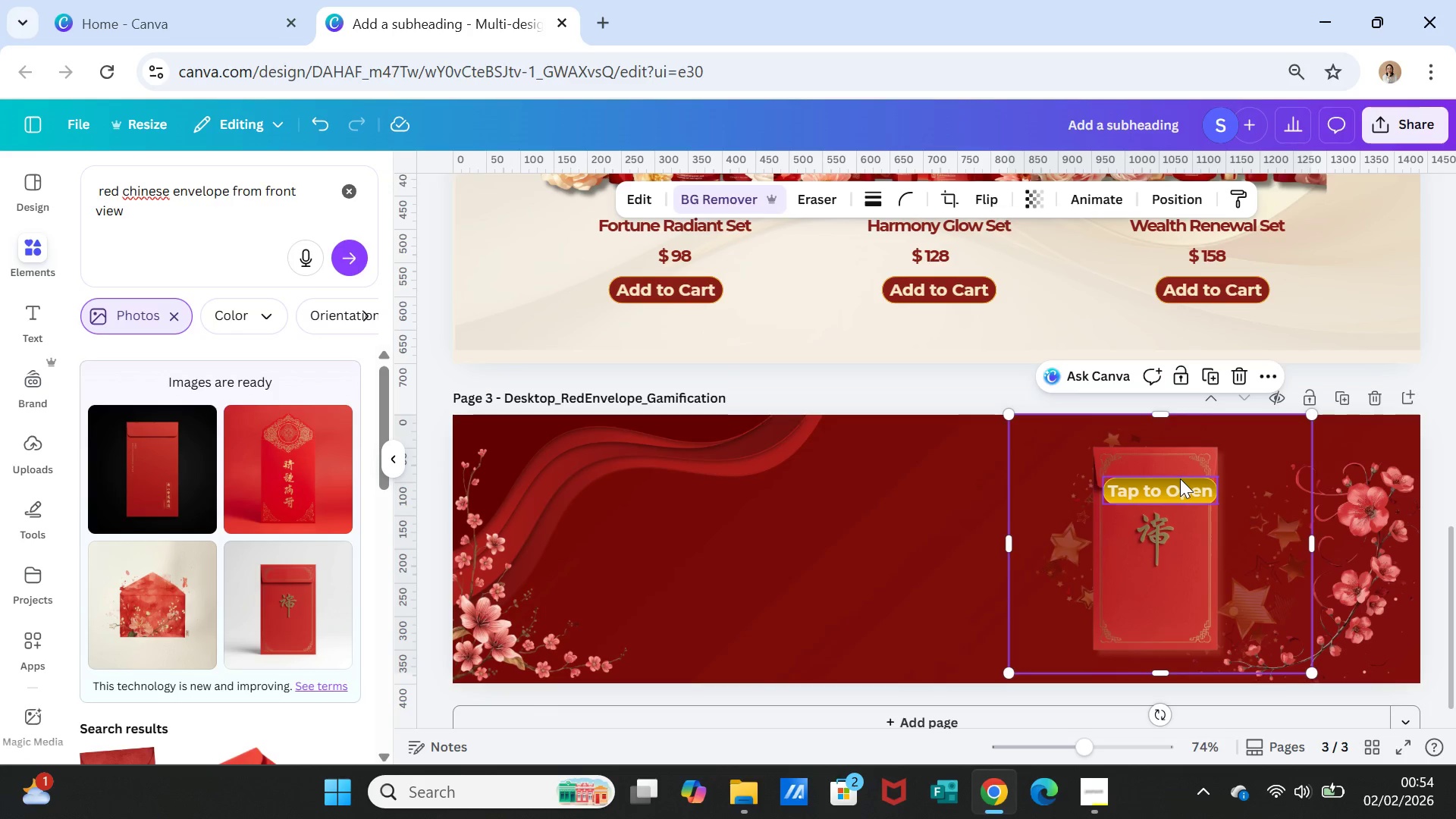 
left_click([1180, 479])
 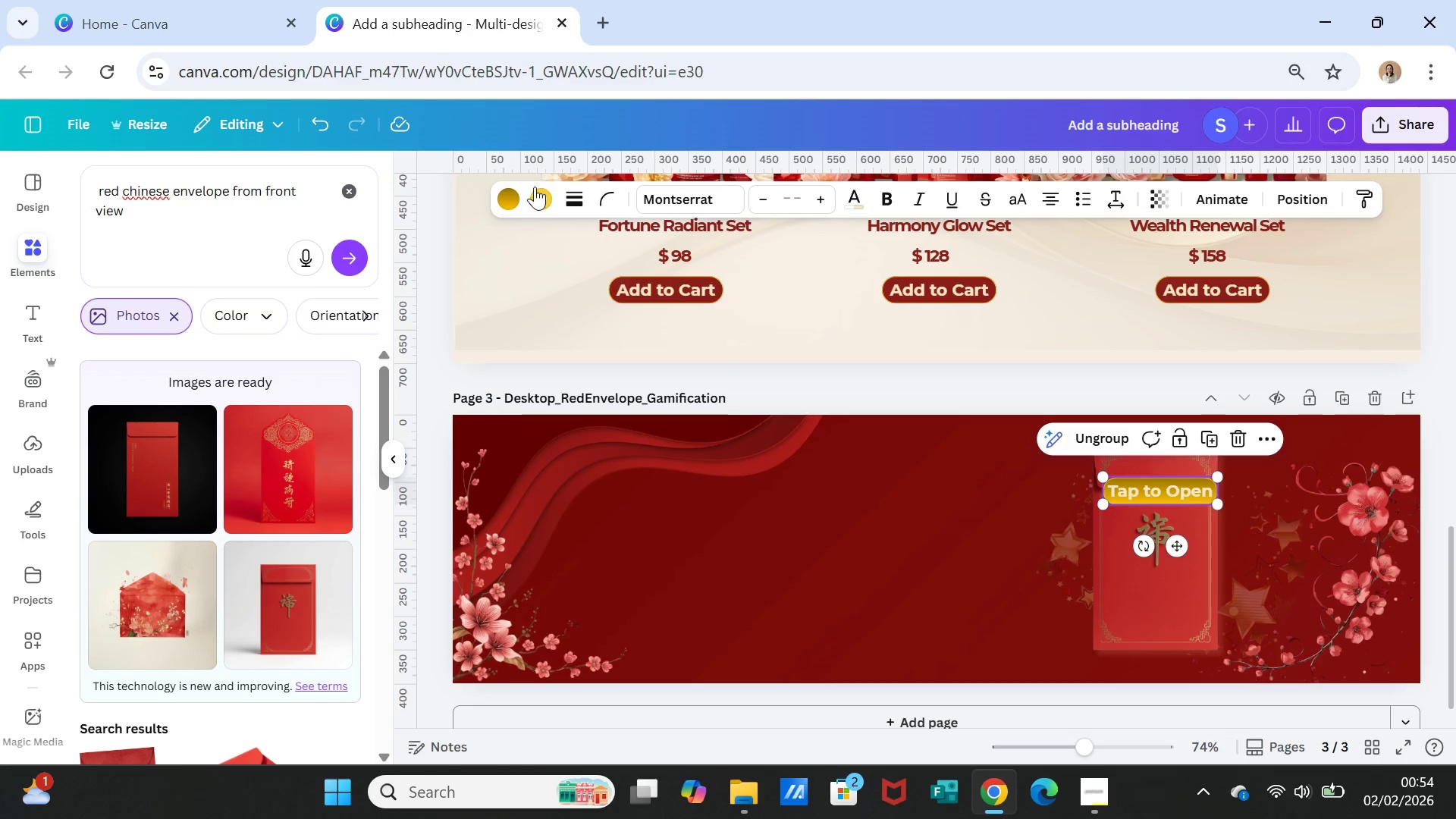 
left_click([516, 191])
 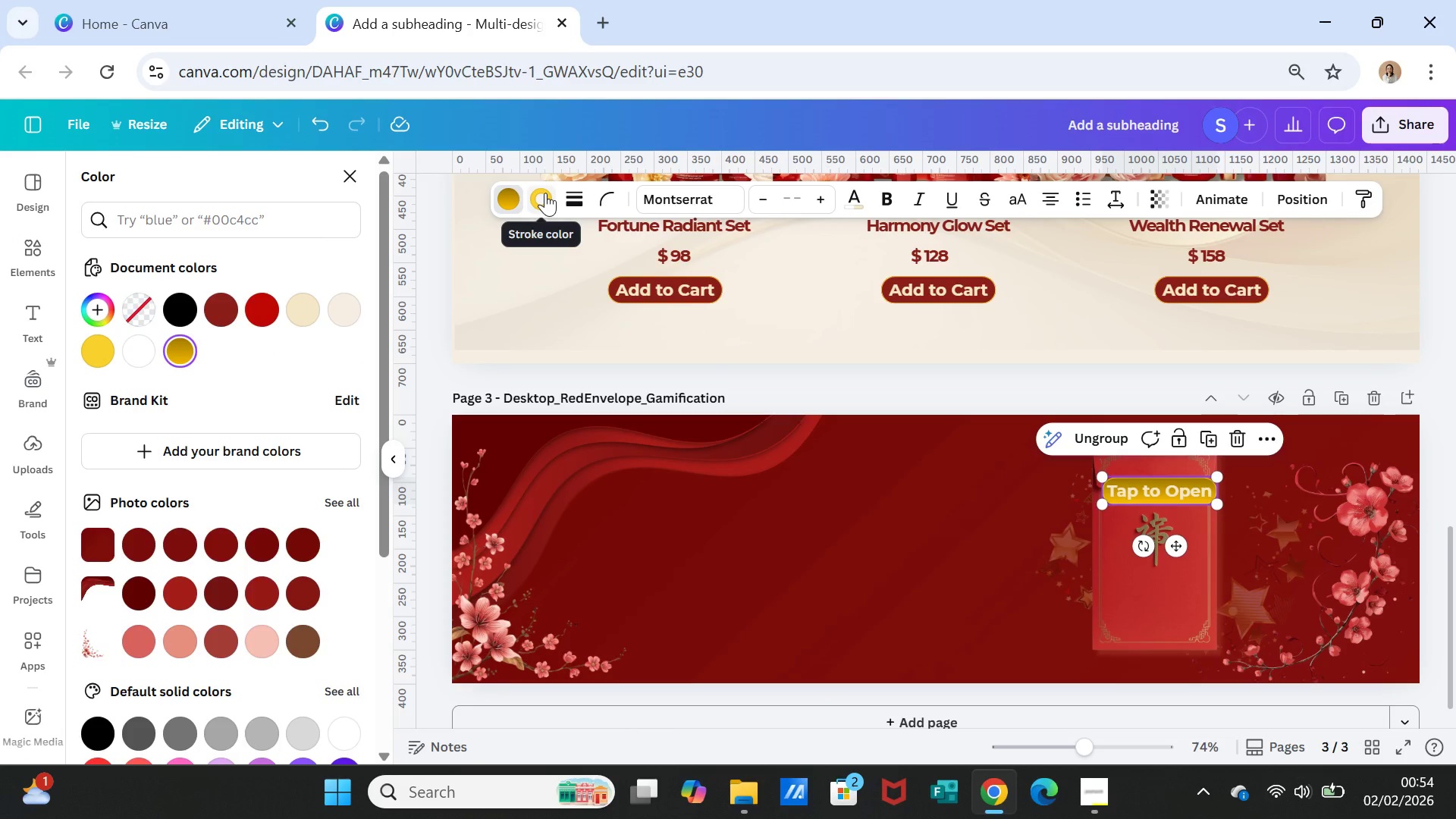 
left_click([960, 520])
 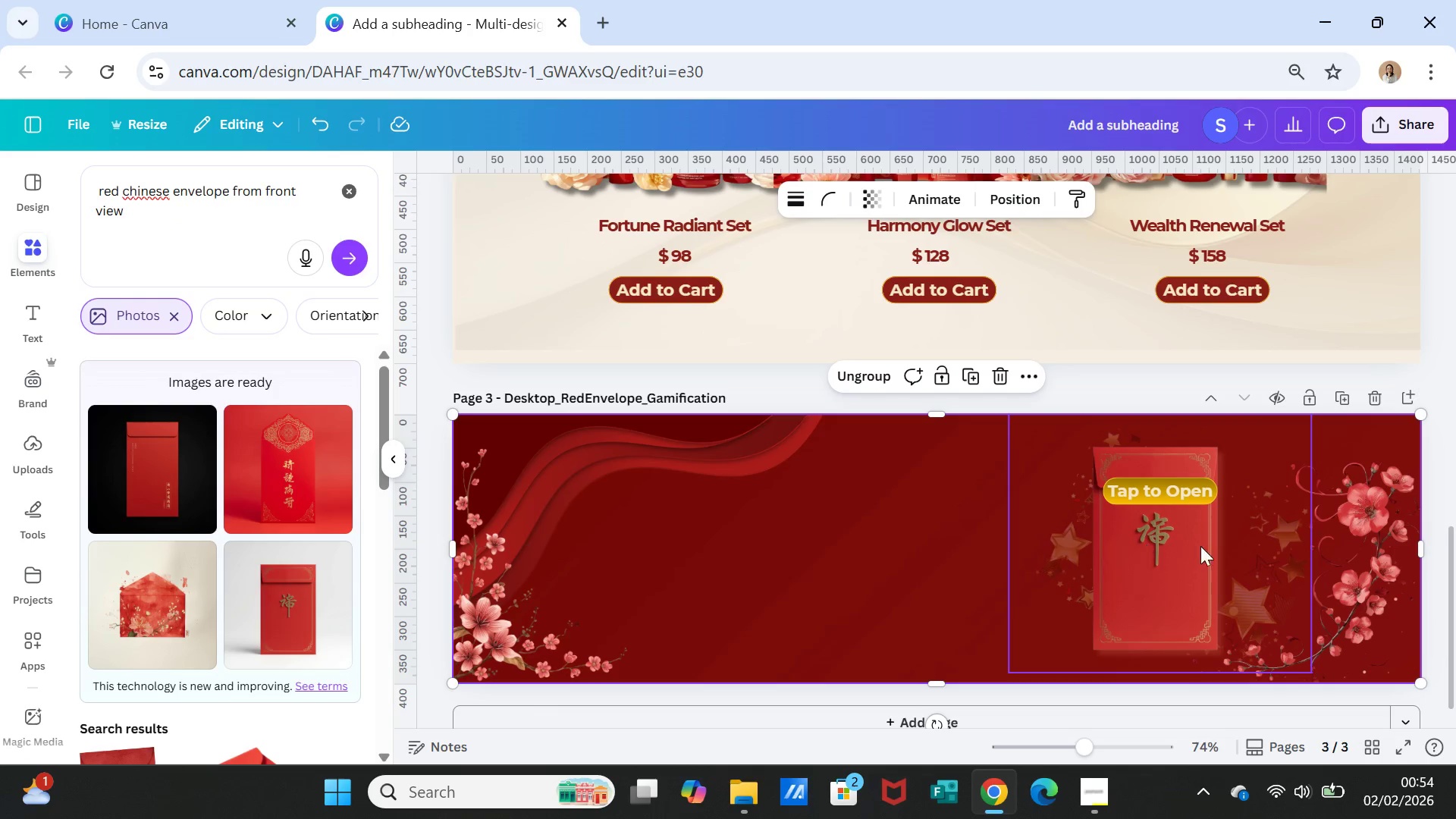 
left_click([1248, 568])
 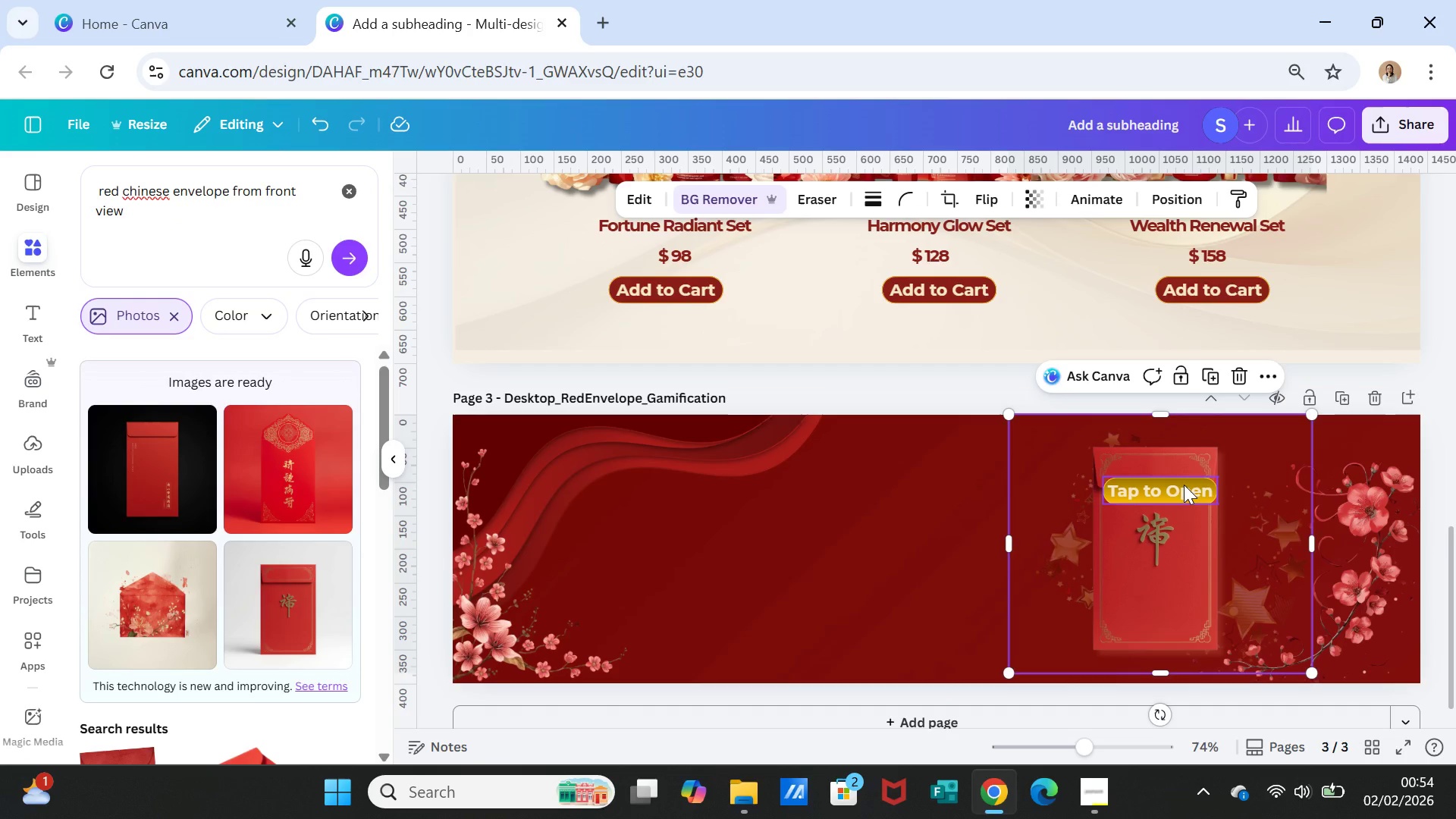 
left_click_drag(start_coordinate=[1184, 485], to_coordinate=[1181, 488])
 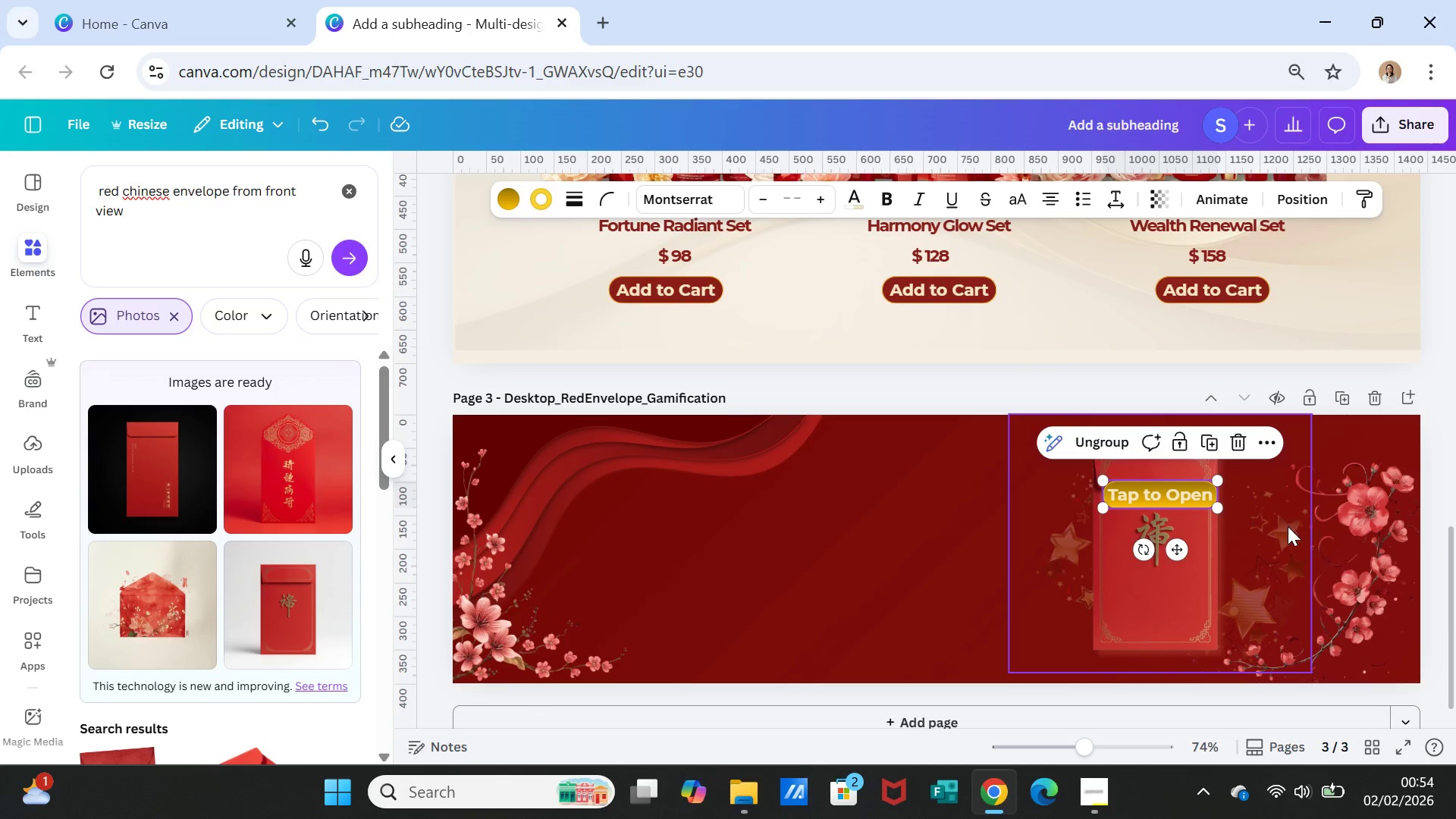 
left_click([1288, 526])
 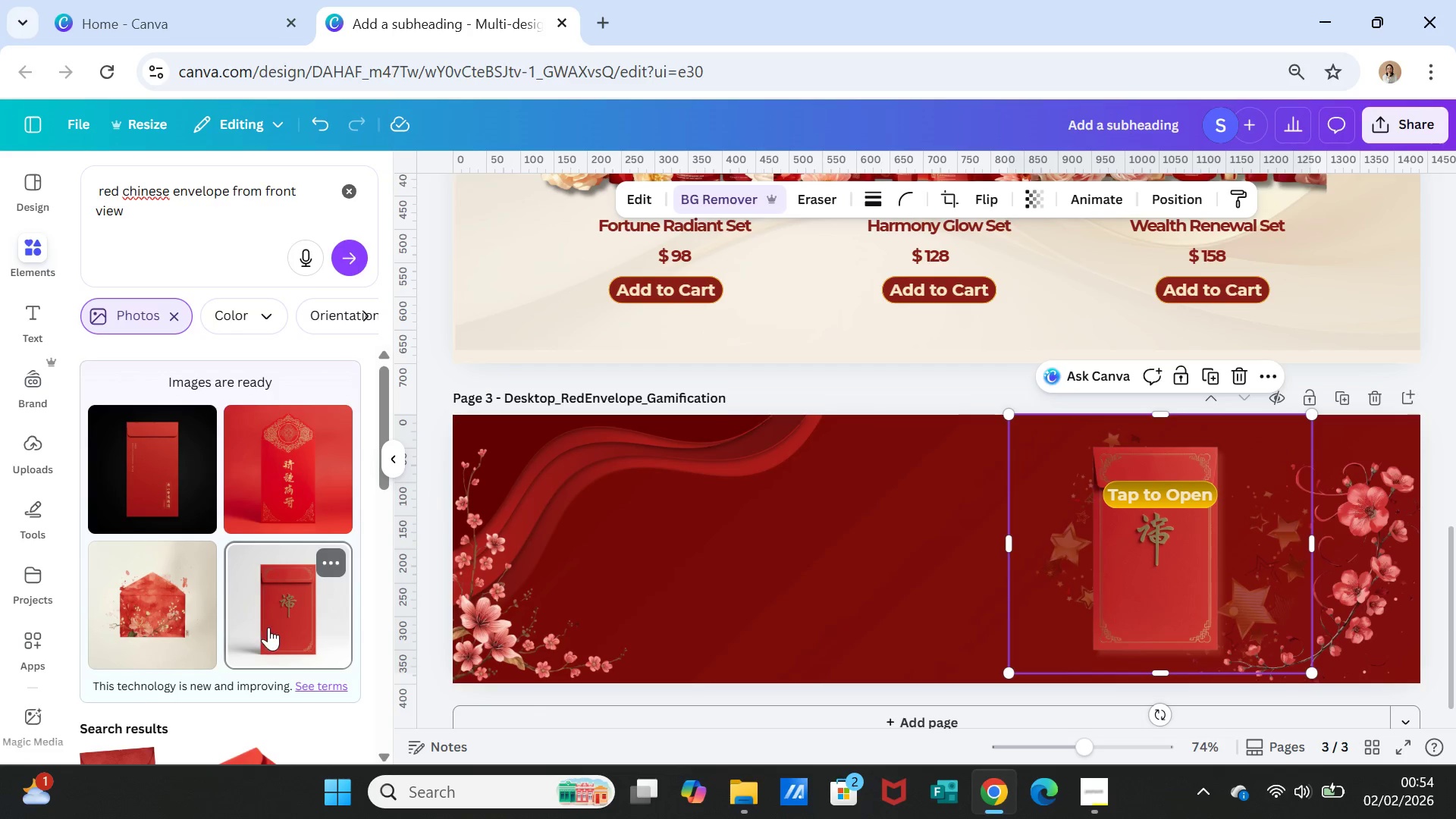 
scroll: coordinate [269, 629], scroll_direction: down, amount: 14.0
 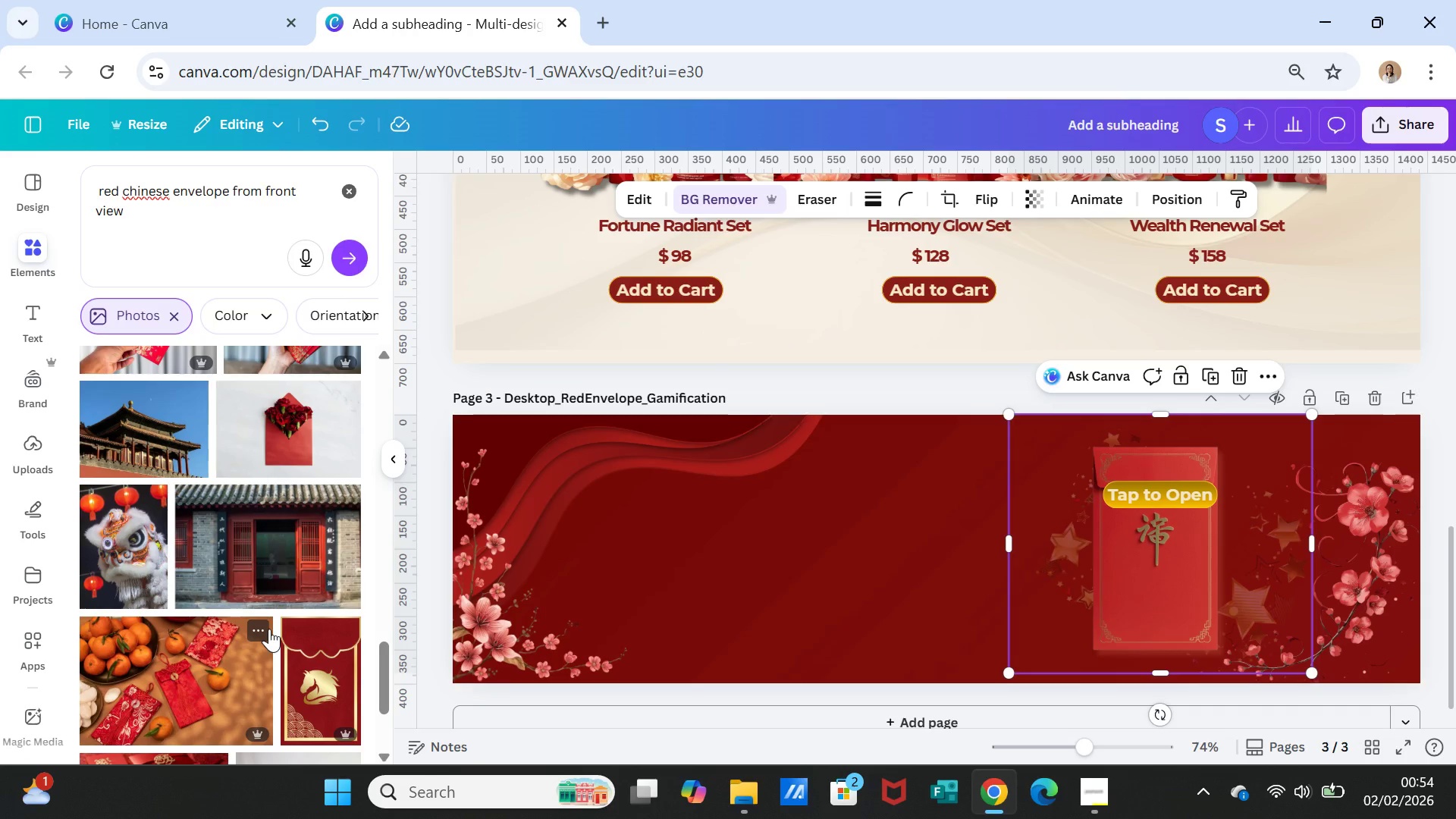 
scroll: coordinate [297, 586], scroll_direction: down, amount: 9.0
 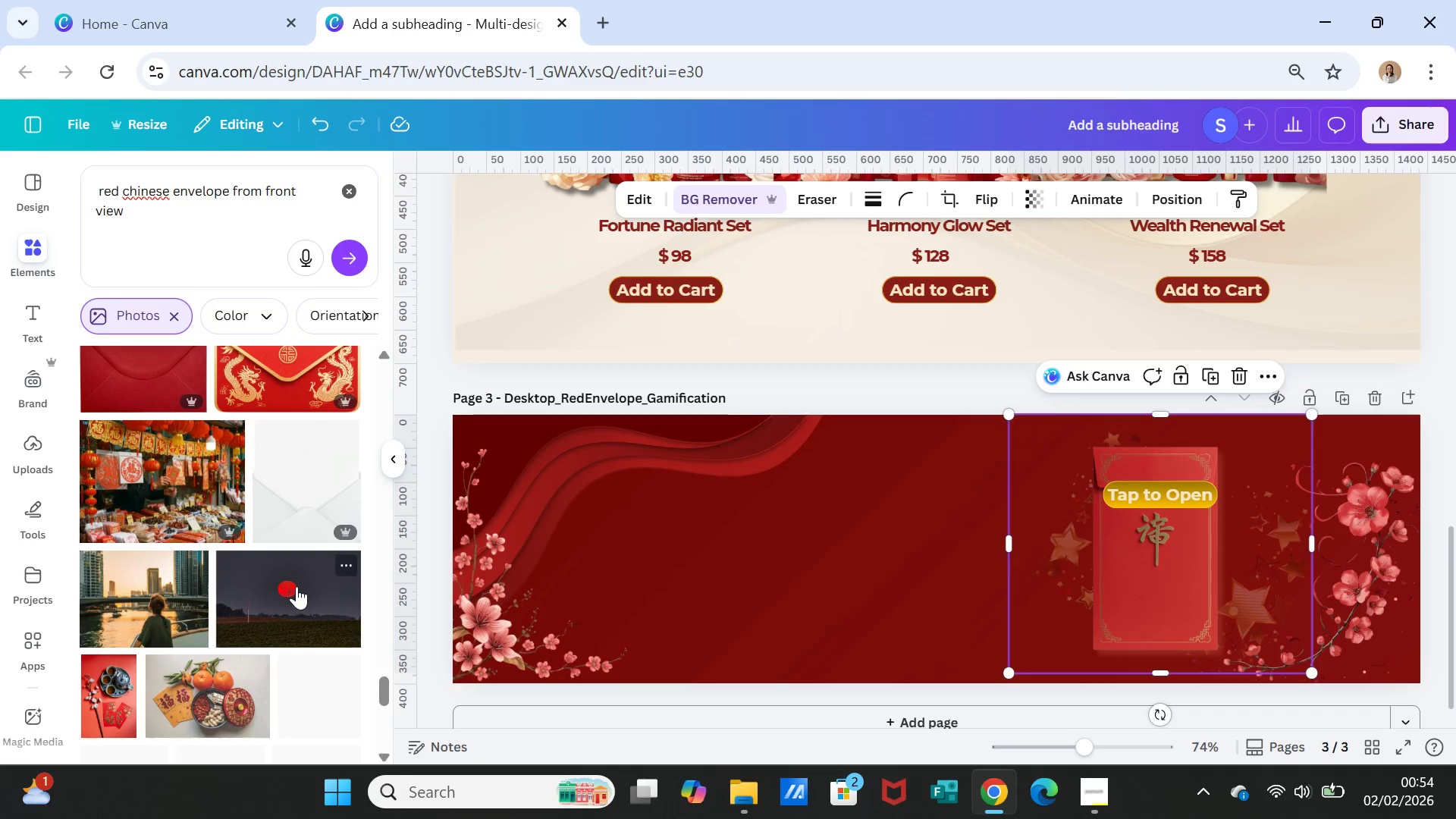 
scroll: coordinate [297, 586], scroll_direction: up, amount: 1.0
 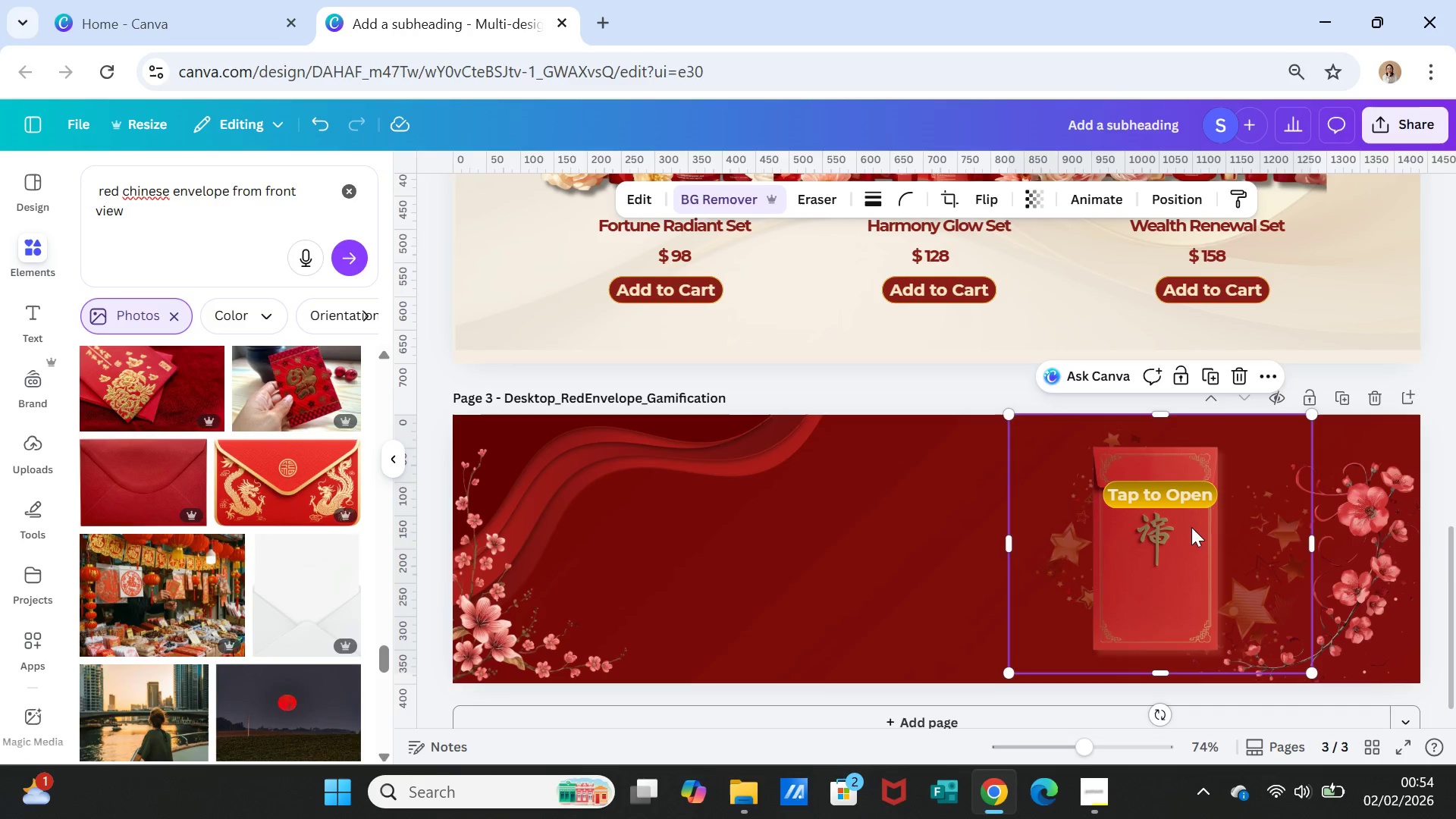 
left_click([1188, 531])
 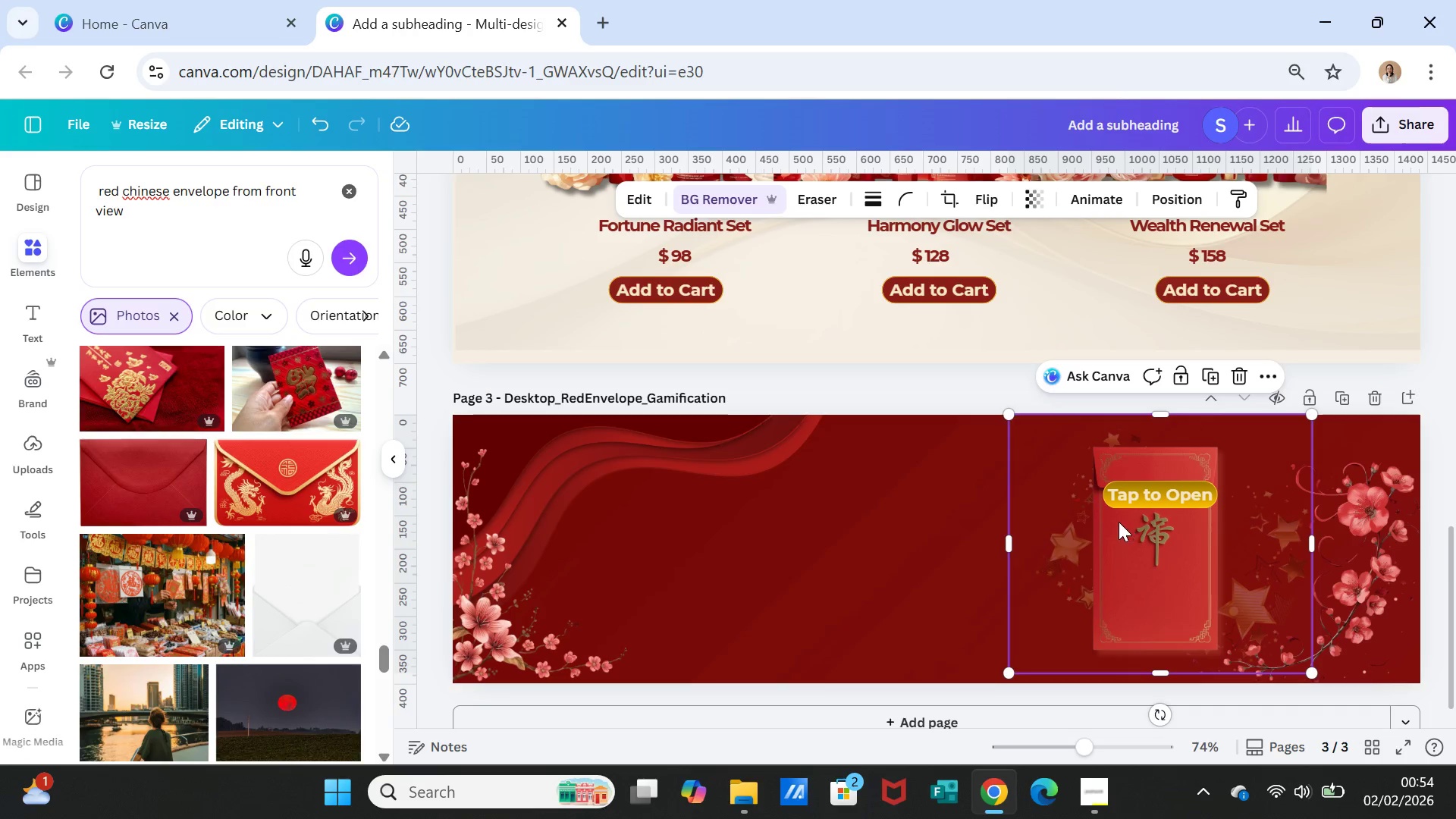 
key(Delete)
 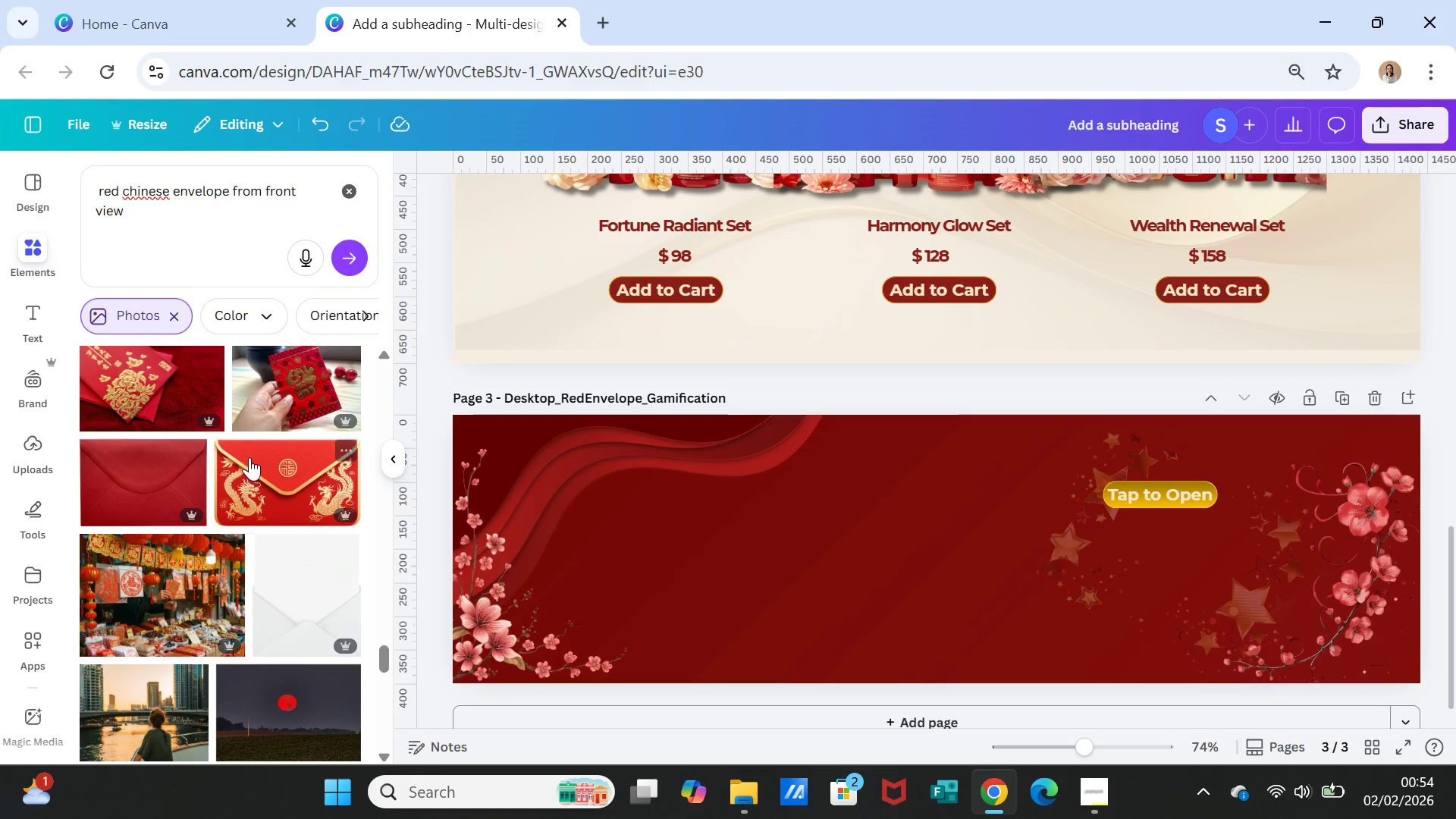 
left_click([254, 466])
 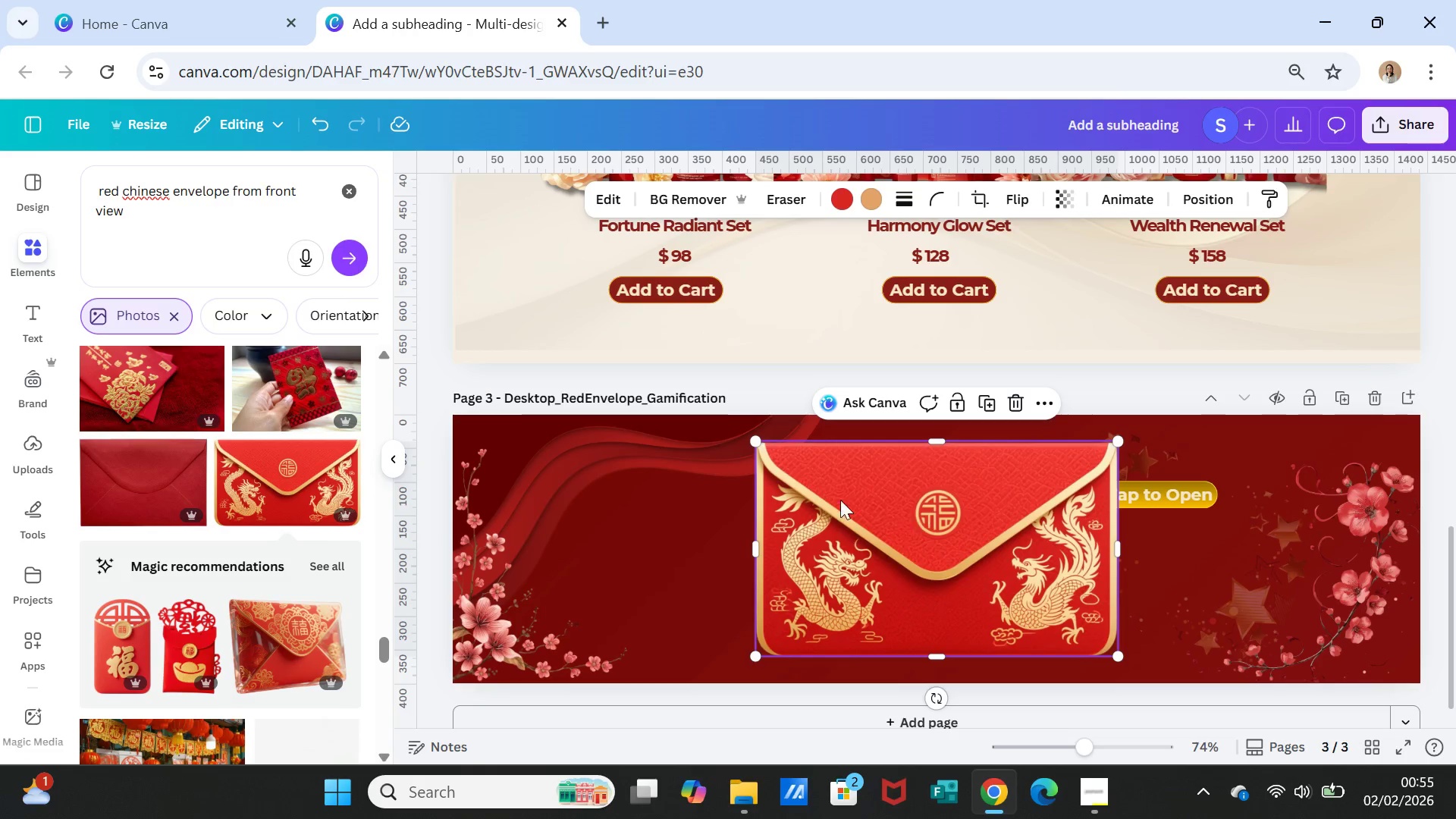 
left_click([694, 198])
 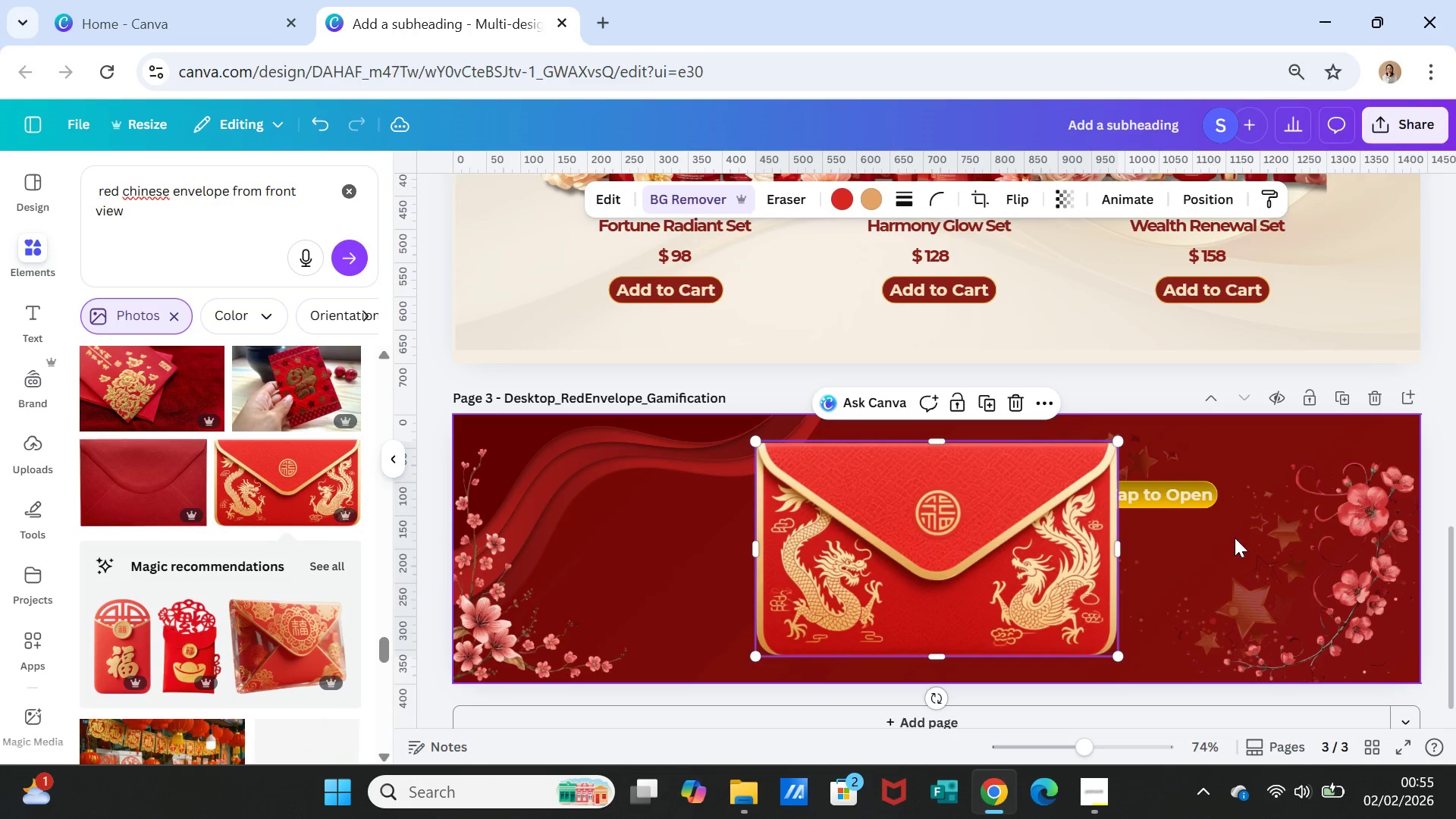 
left_click_drag(start_coordinate=[1192, 498], to_coordinate=[726, 532])
 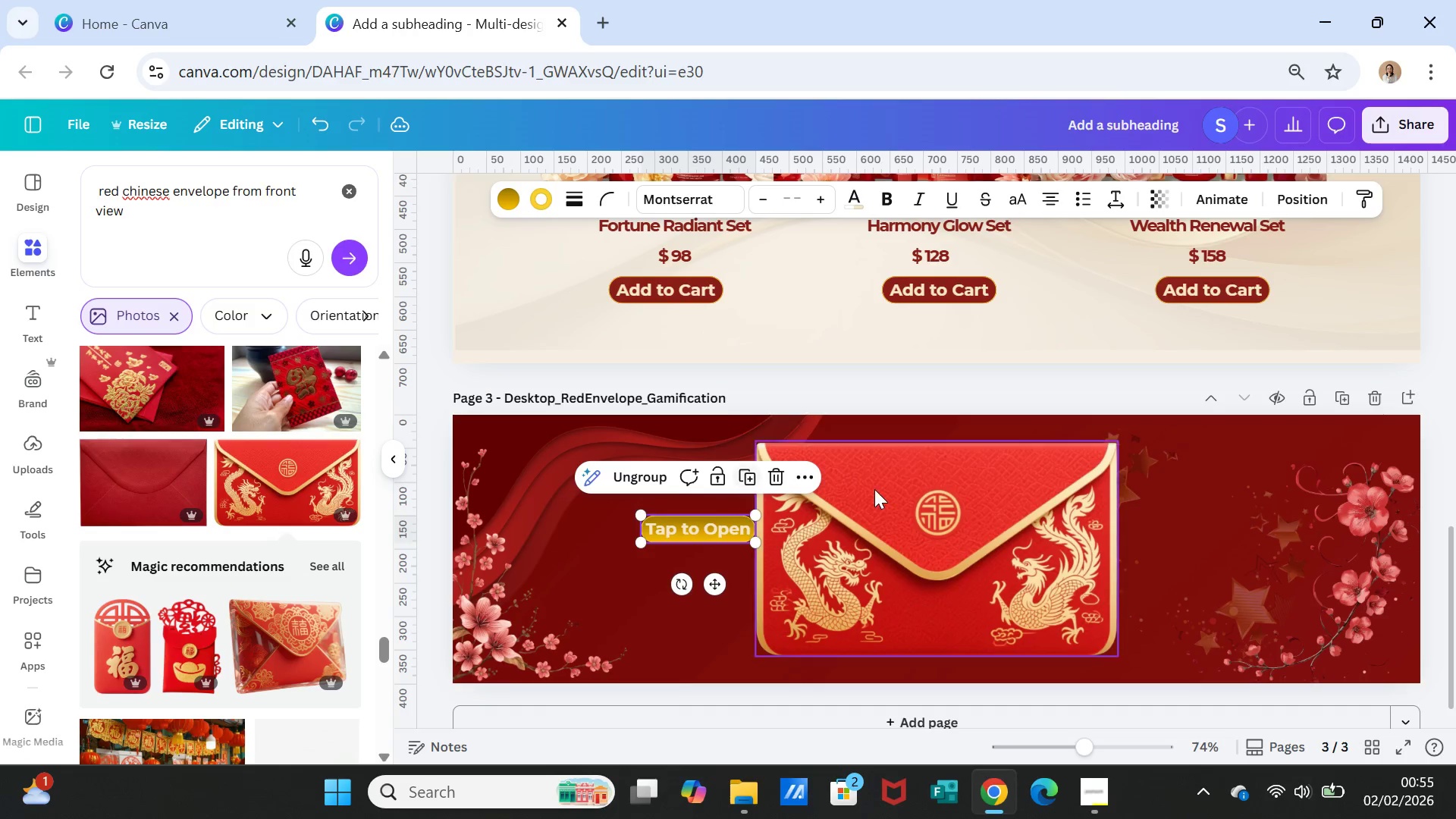 
left_click([874, 489])
 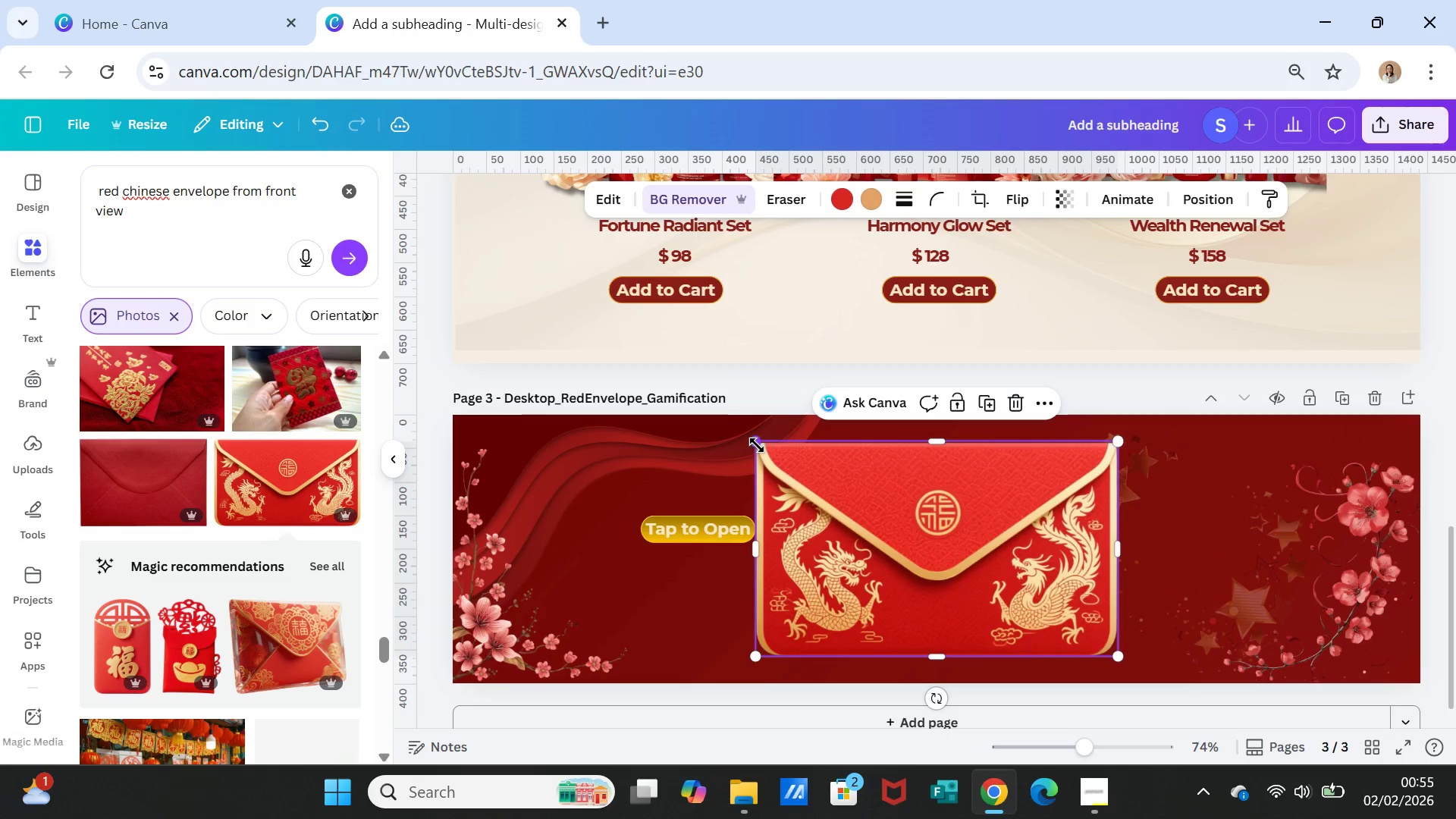 
left_click_drag(start_coordinate=[757, 445], to_coordinate=[887, 520])
 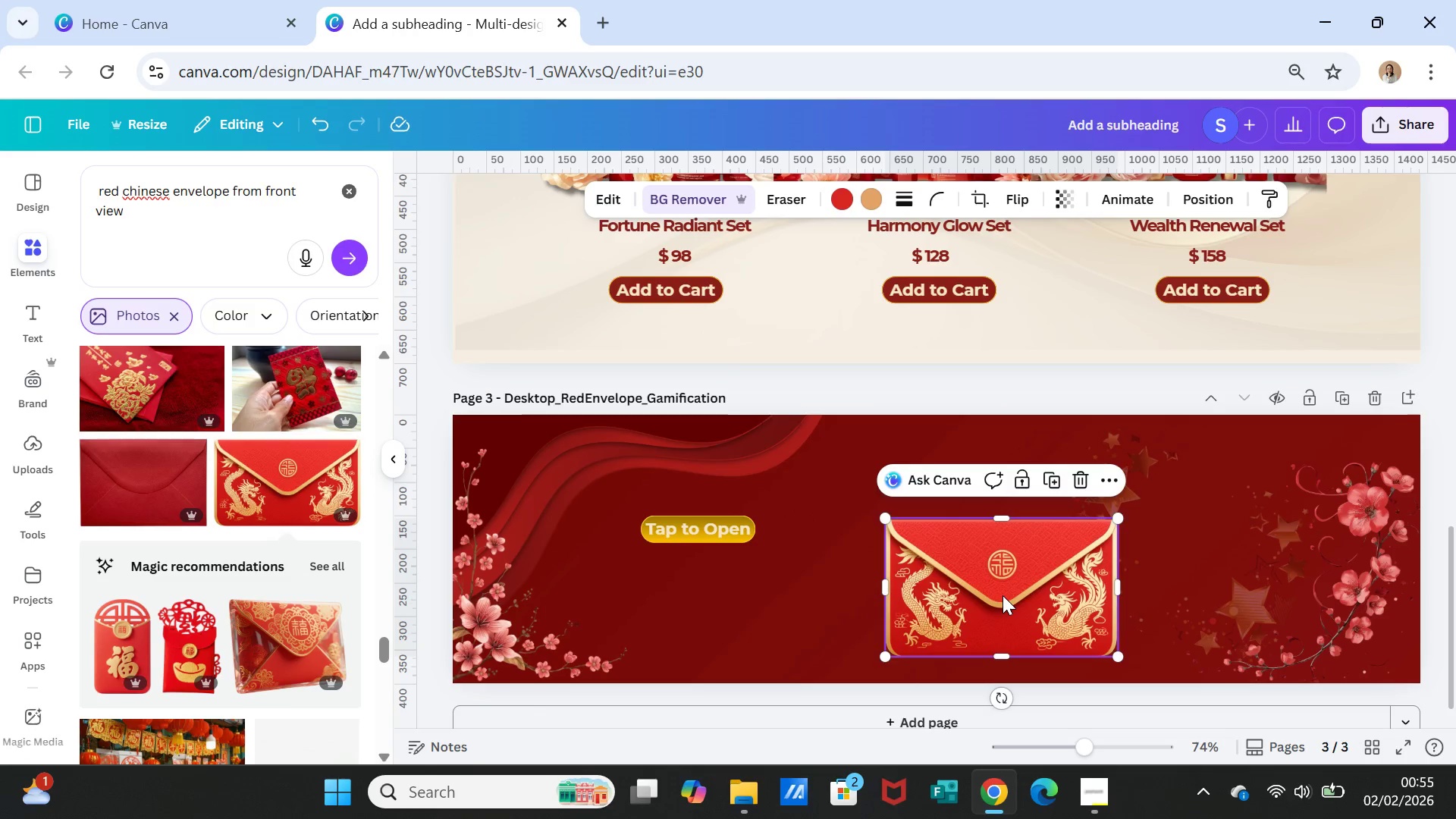 
left_click_drag(start_coordinate=[1003, 595], to_coordinate=[1140, 554])
 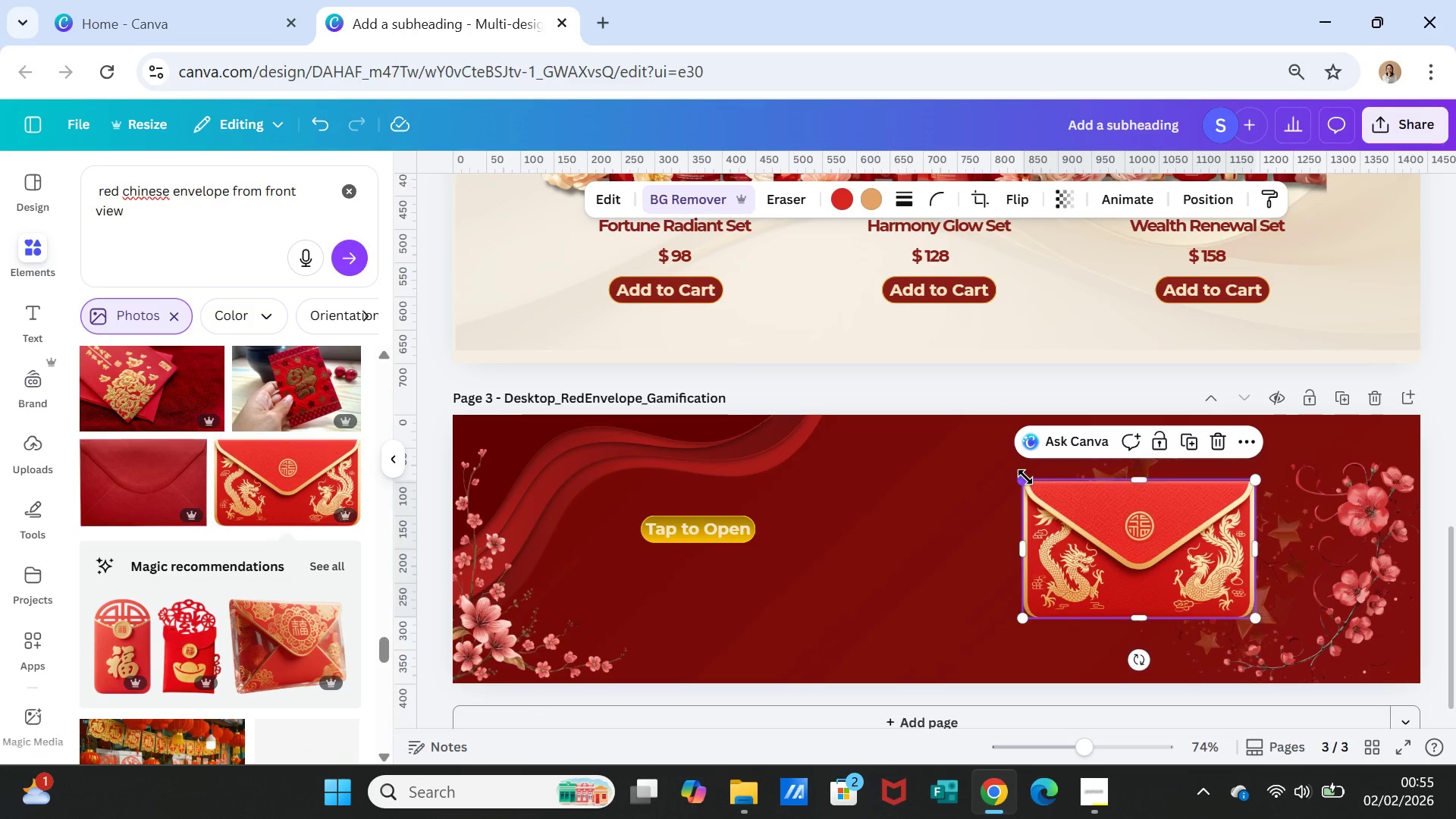 
left_click_drag(start_coordinate=[1025, 477], to_coordinate=[1011, 467])
 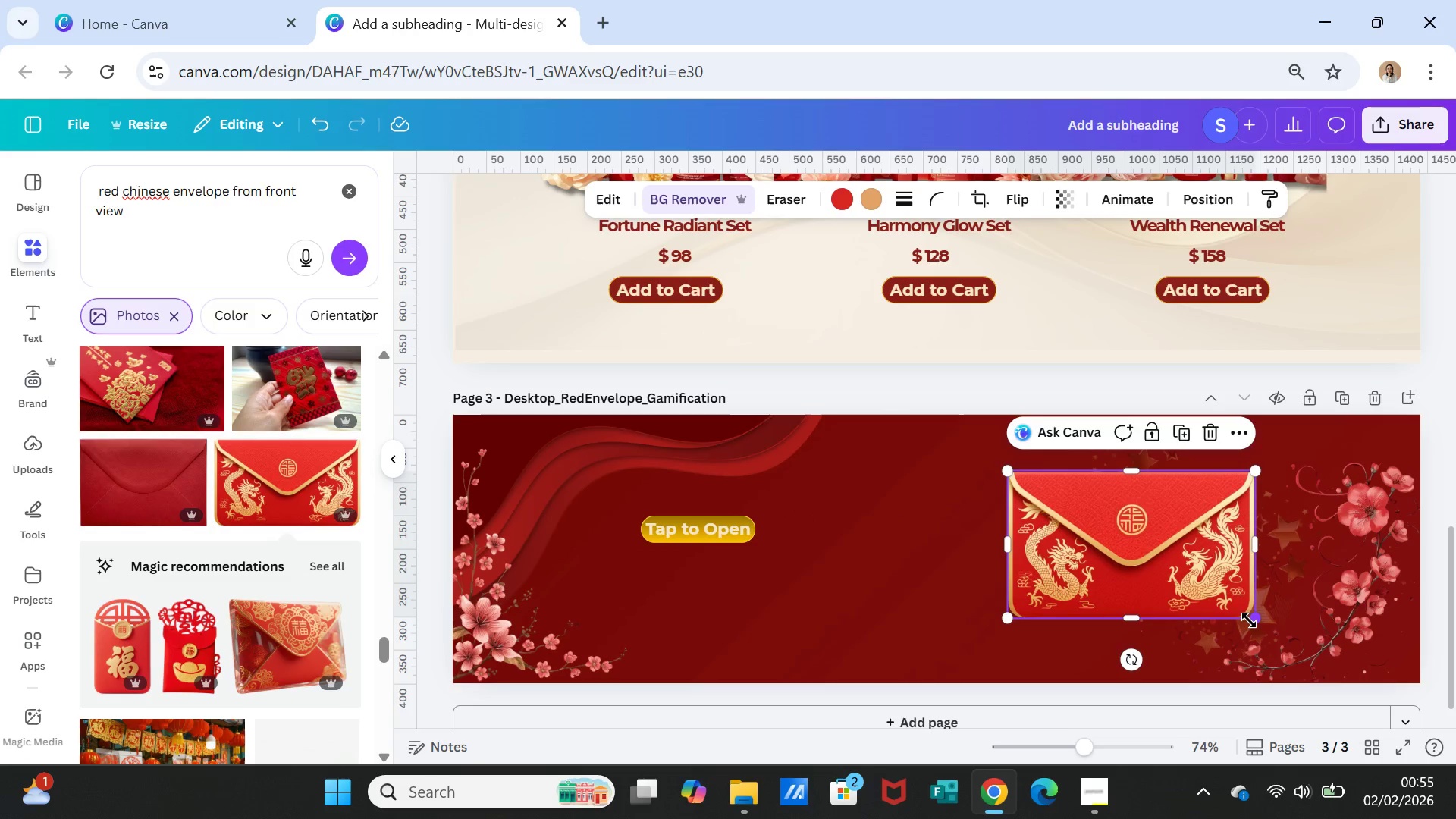 
left_click_drag(start_coordinate=[1256, 619], to_coordinate=[1263, 619])
 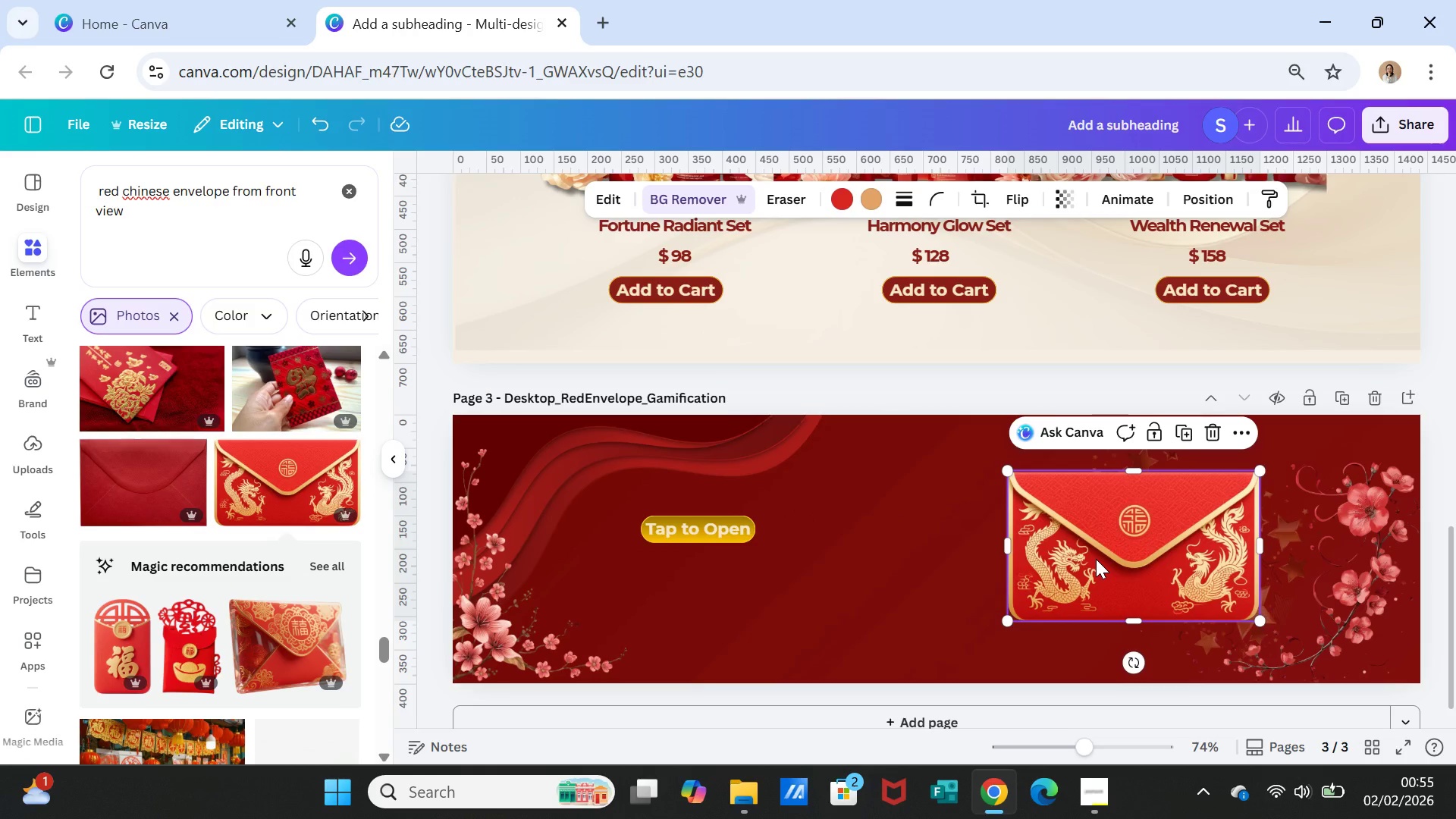 
left_click([1096, 559])
 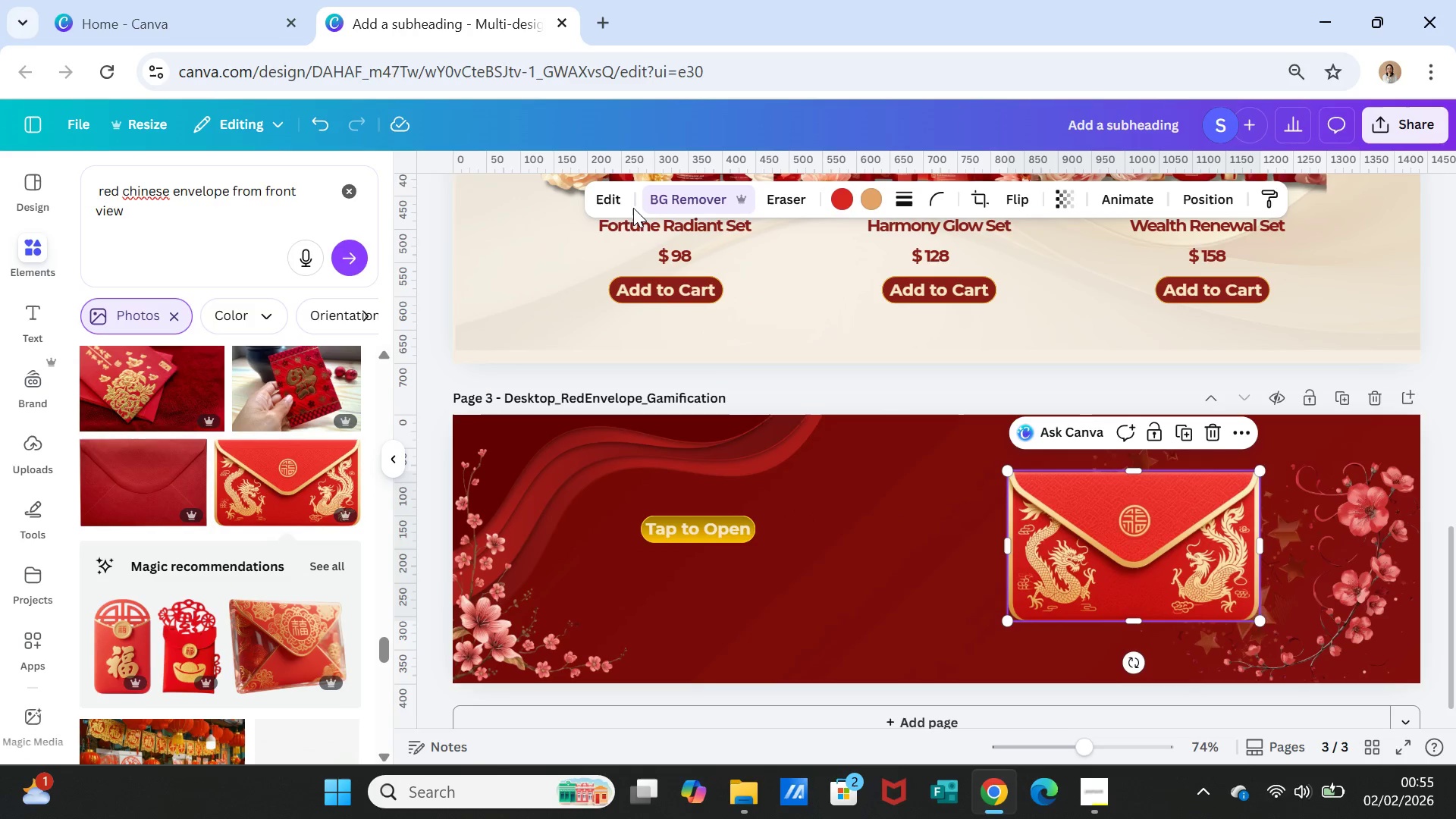 
left_click([608, 199])
 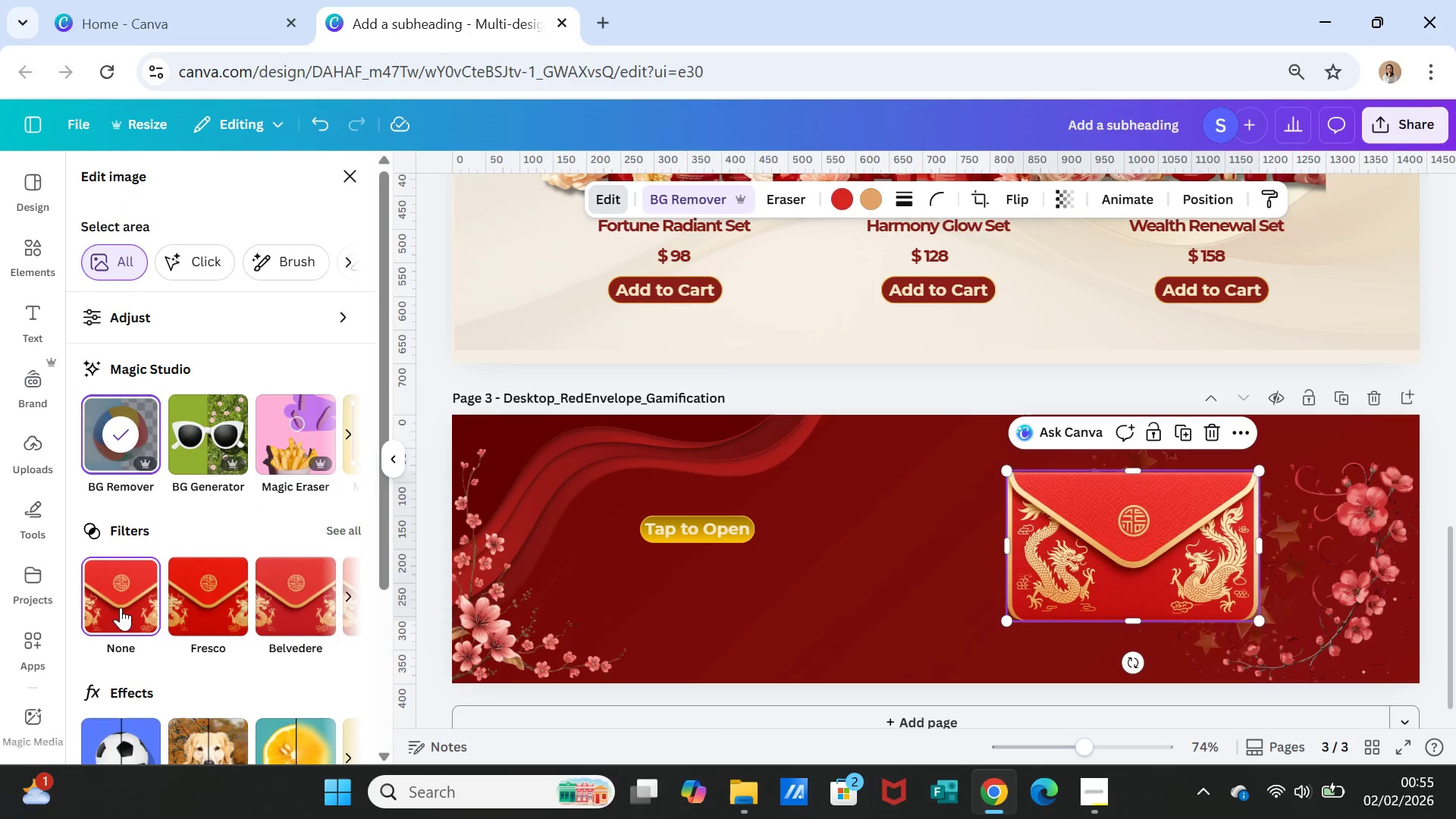 
scroll: coordinate [140, 637], scroll_direction: down, amount: 2.0
 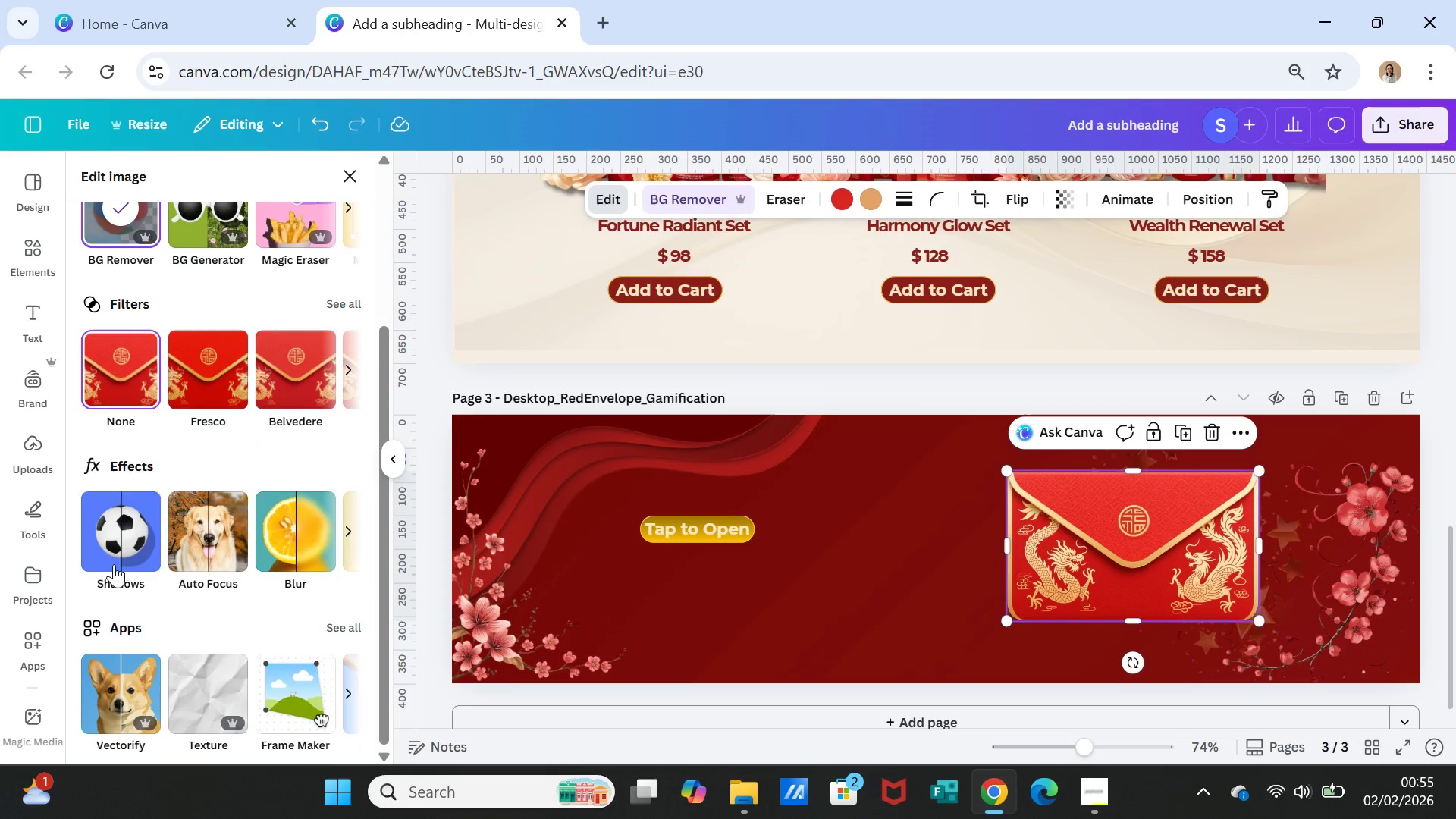 
left_click([115, 554])
 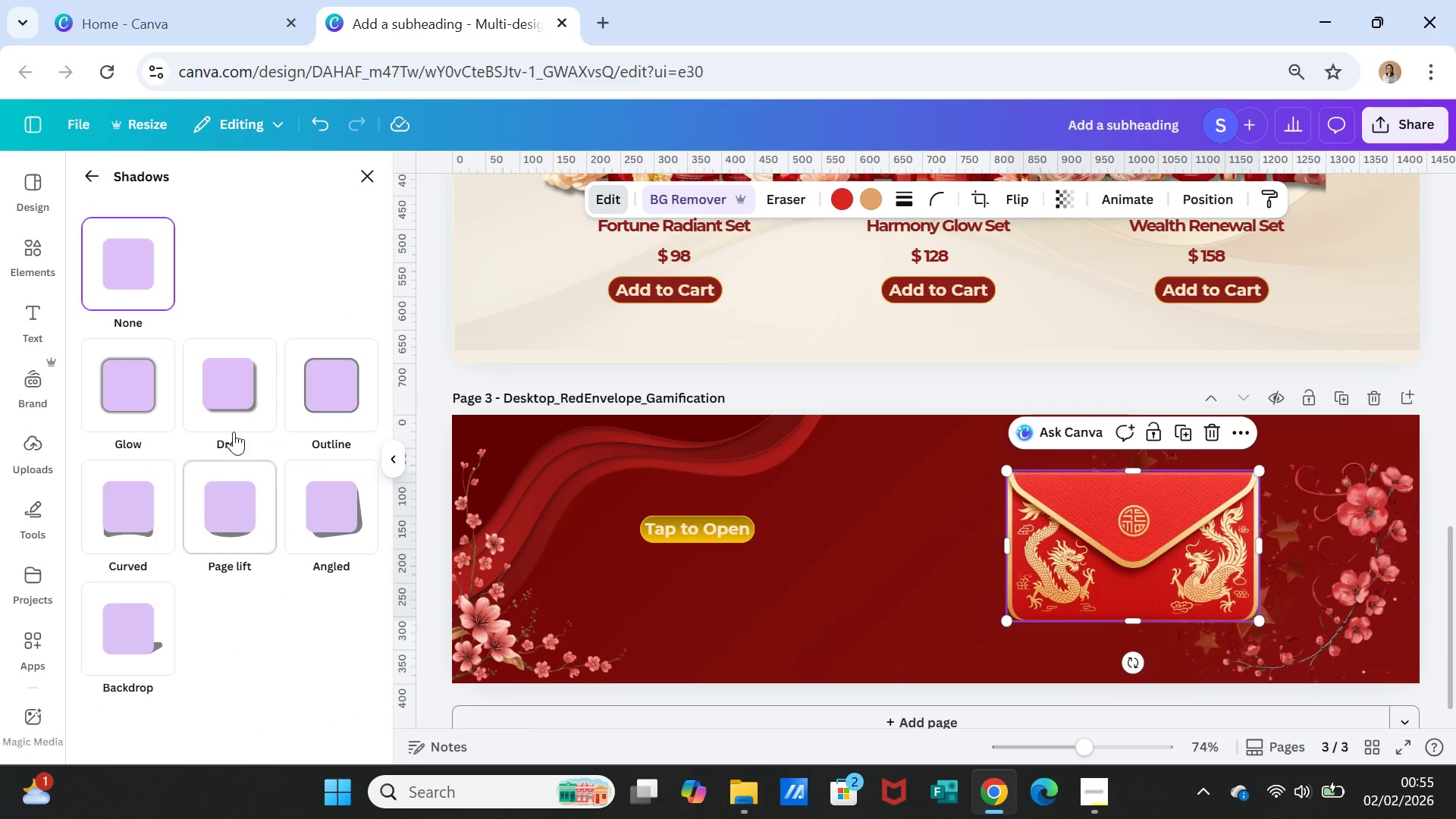 
left_click([240, 393])
 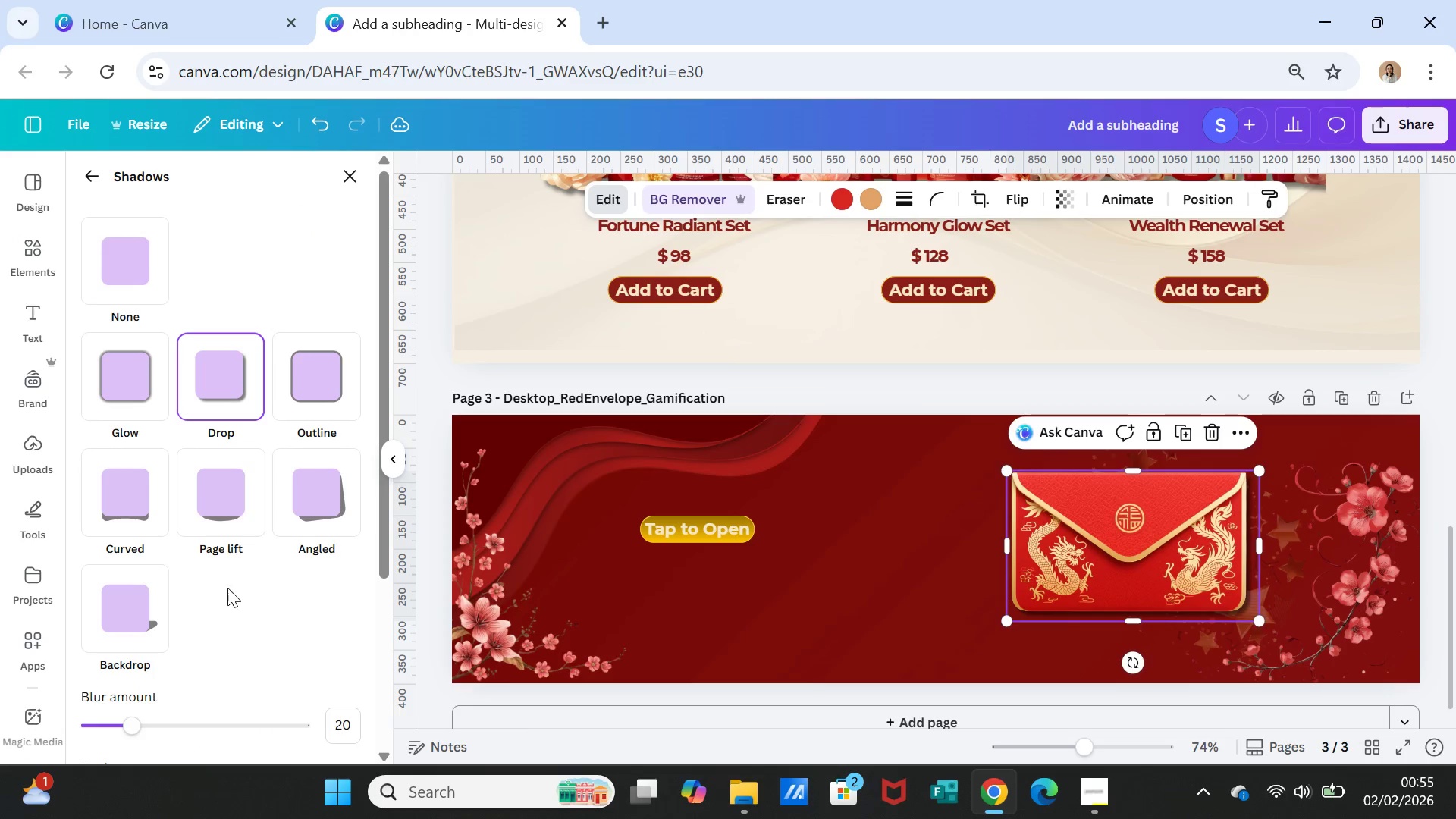 
left_click([130, 382])
 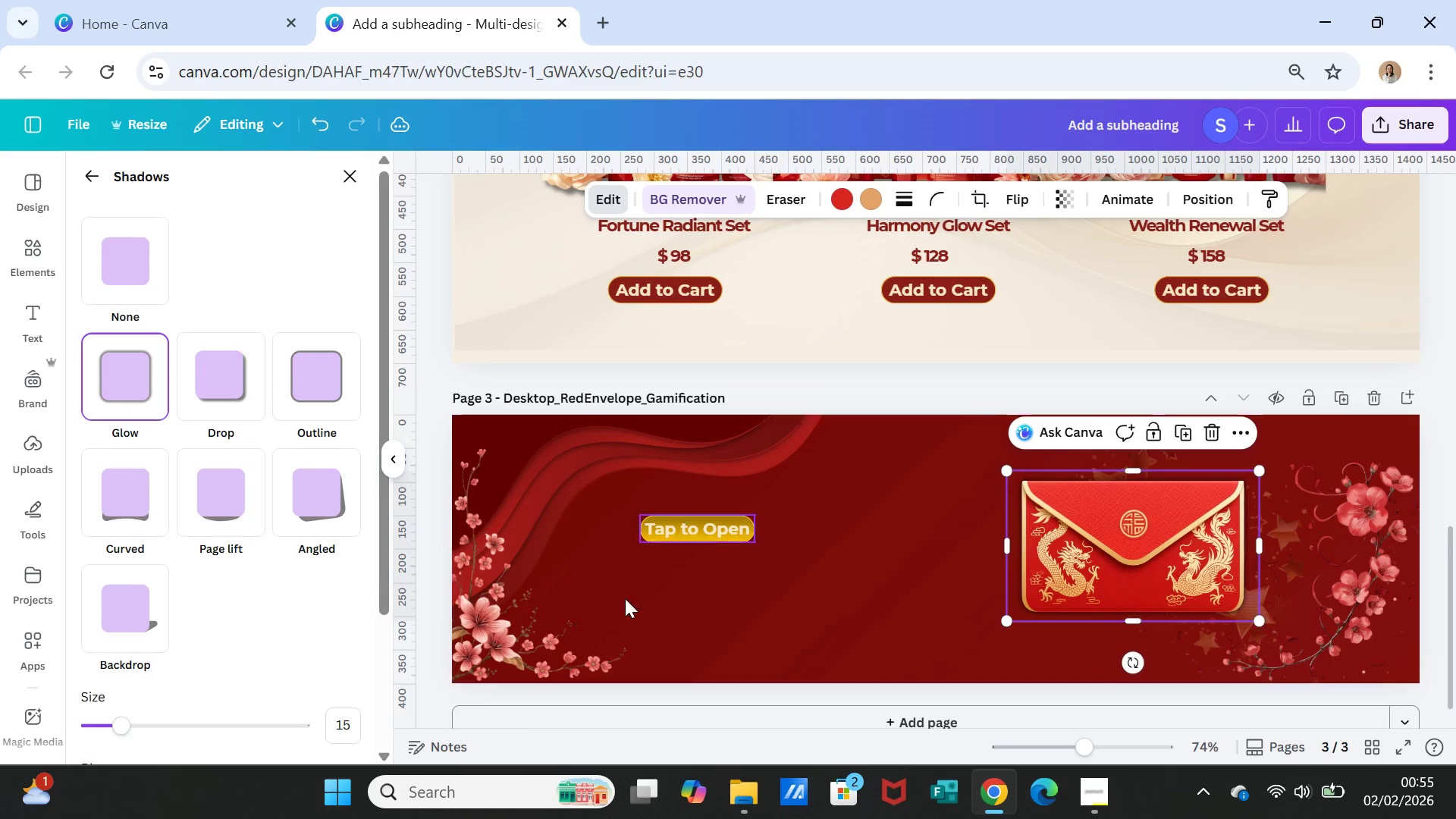 
scroll: coordinate [215, 624], scroll_direction: down, amount: 2.0
 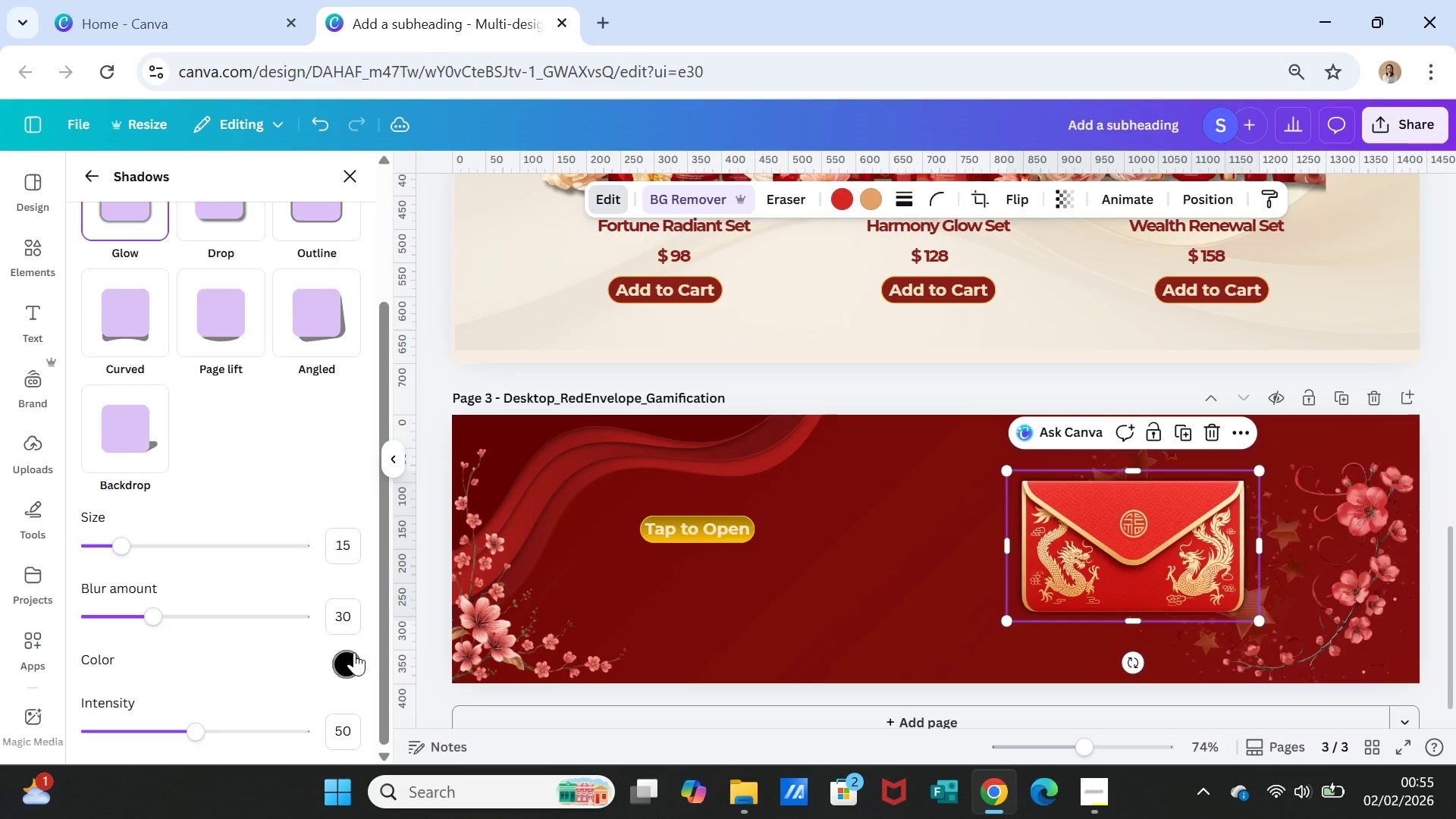 
left_click([354, 654])
 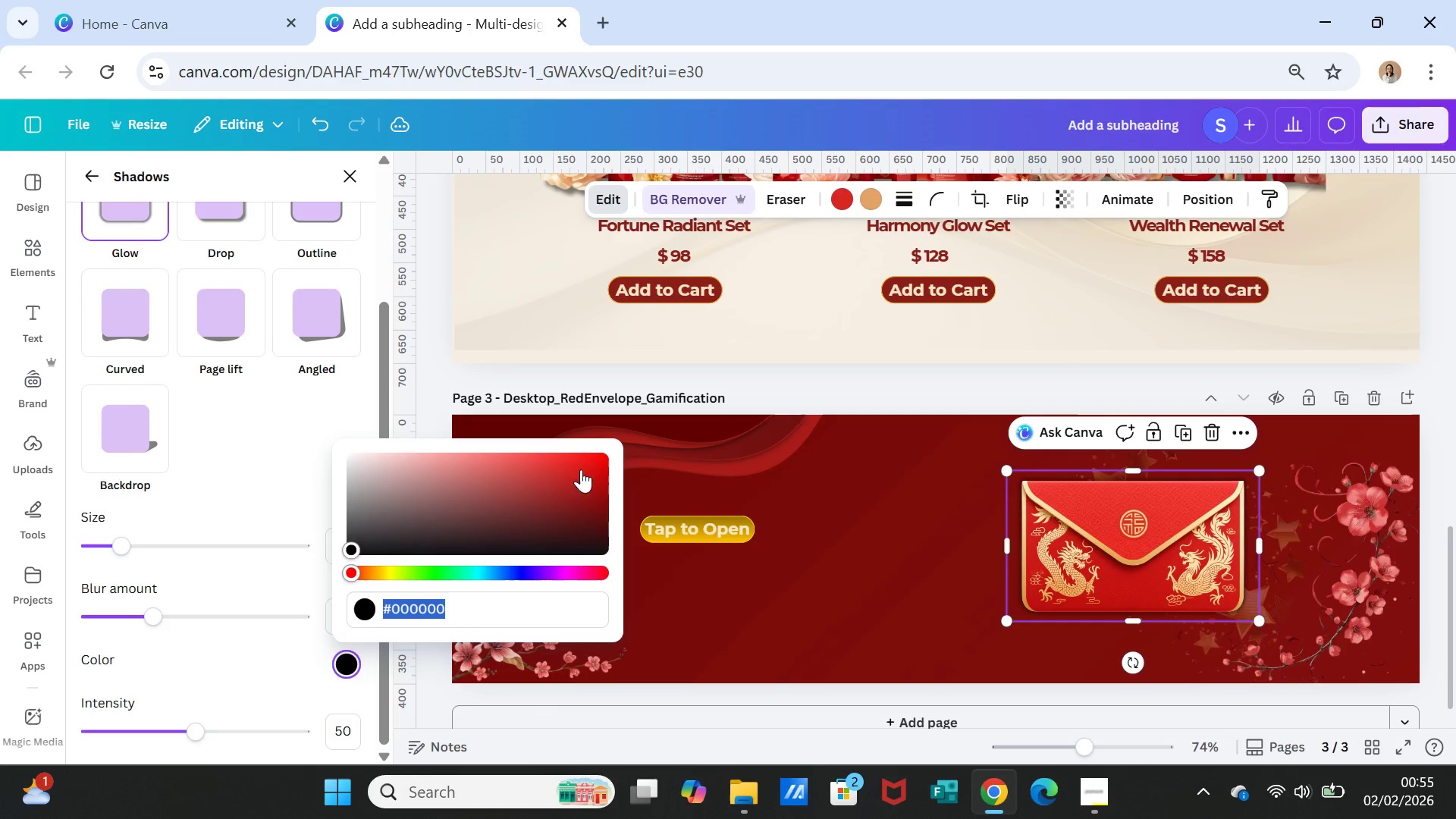 
left_click([596, 458])
 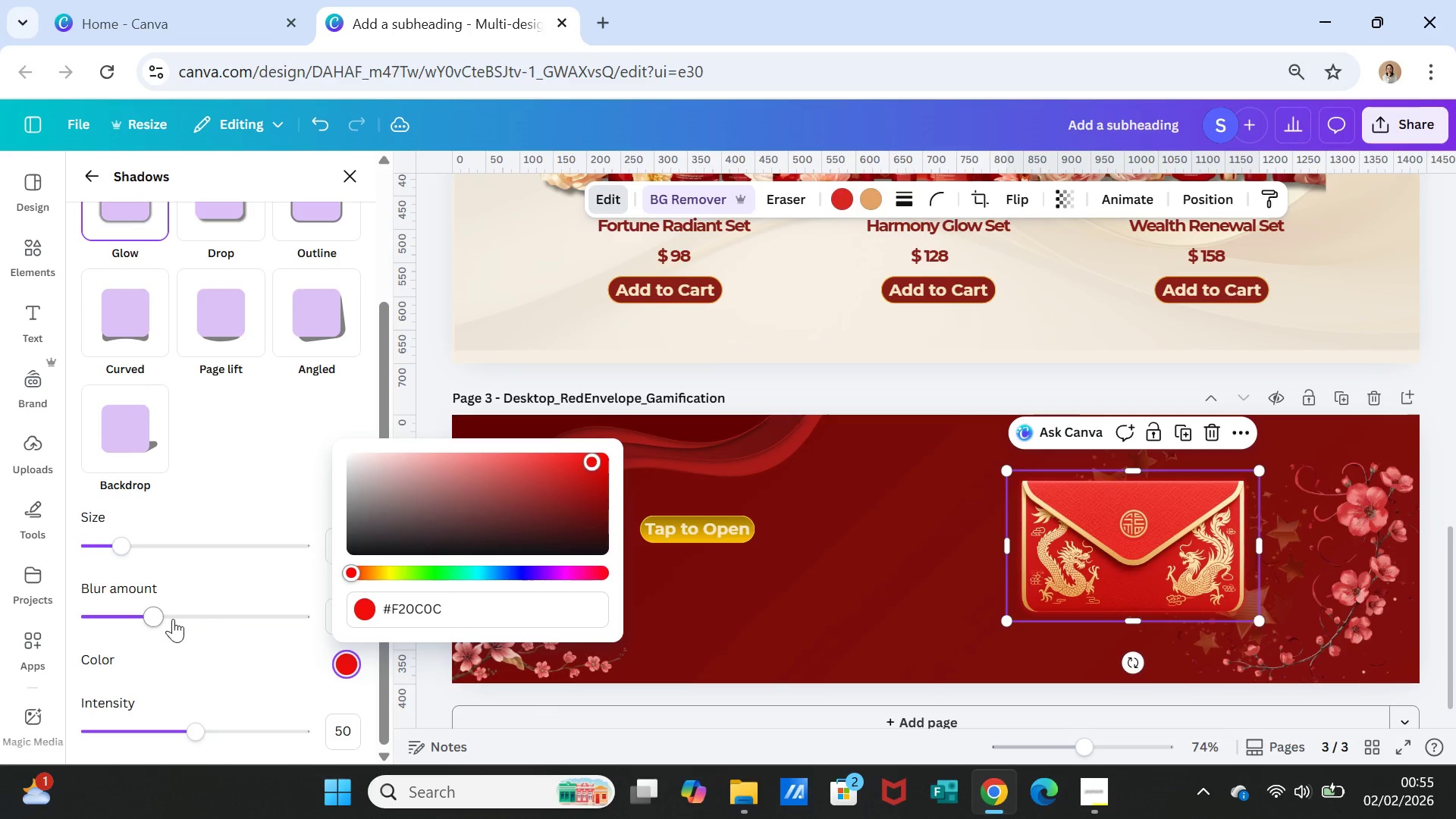 
left_click_drag(start_coordinate=[149, 610], to_coordinate=[119, 605])
 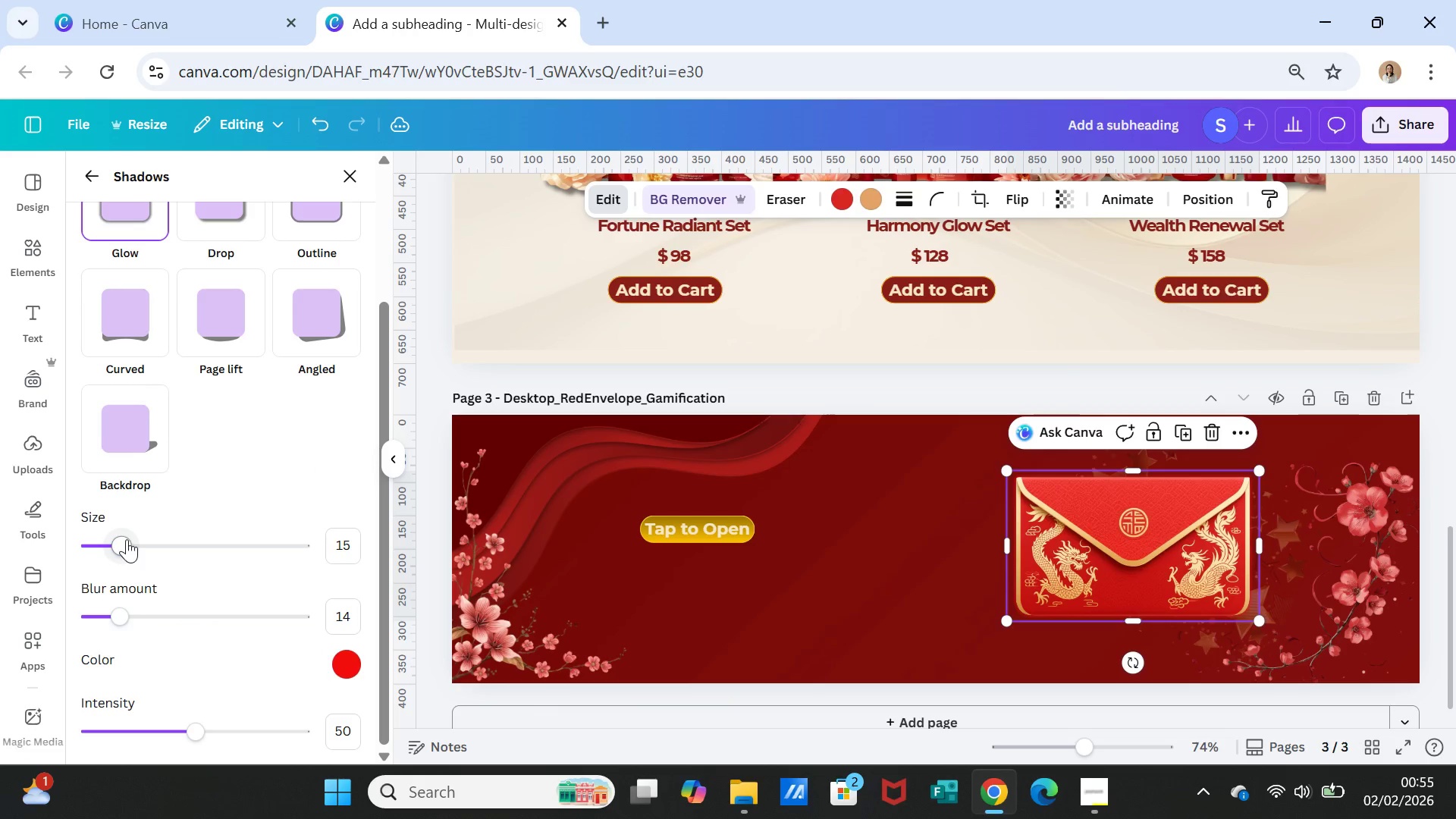 
left_click_drag(start_coordinate=[125, 540], to_coordinate=[162, 543])
 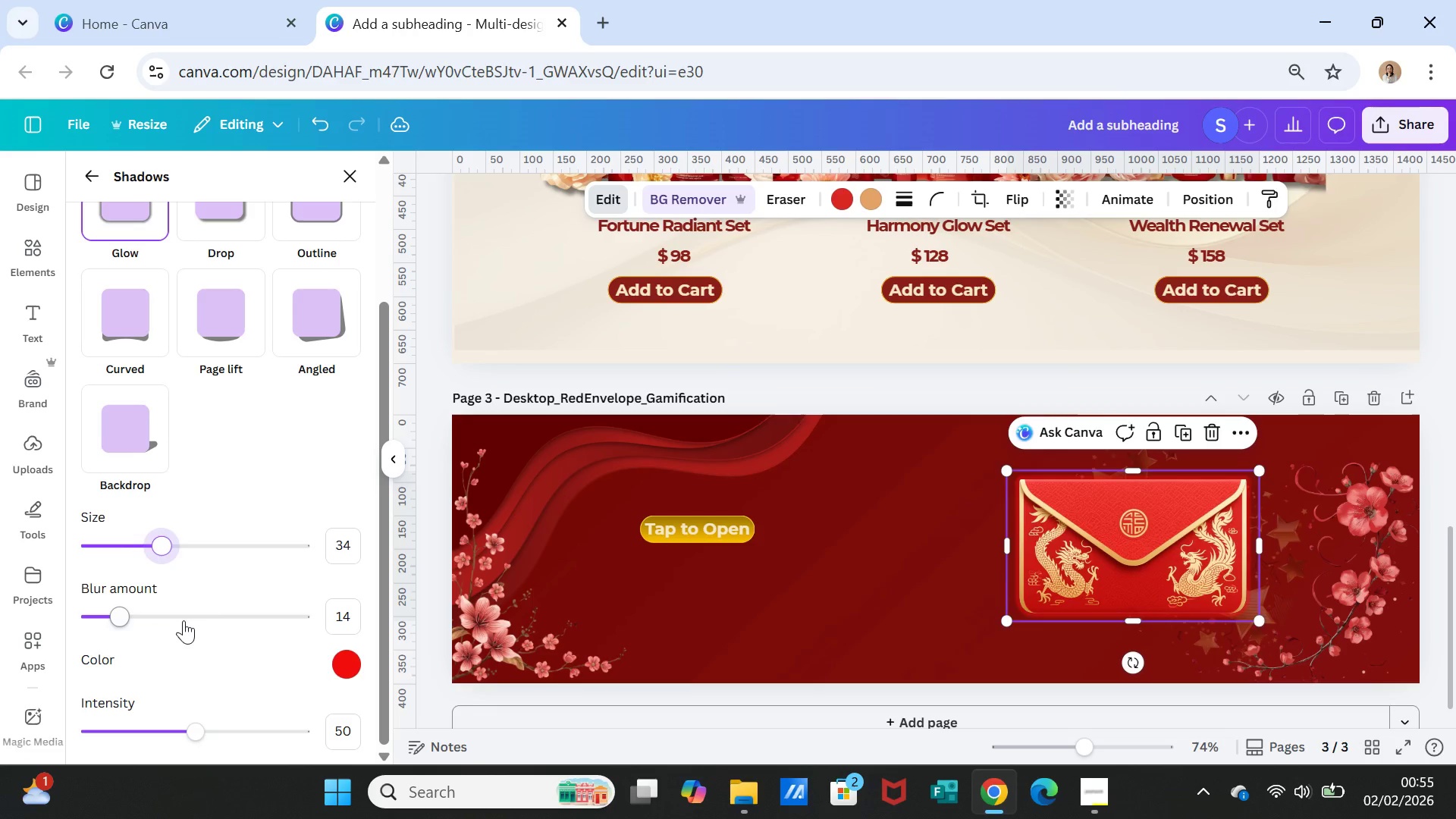 
scroll: coordinate [184, 620], scroll_direction: down, amount: 1.0
 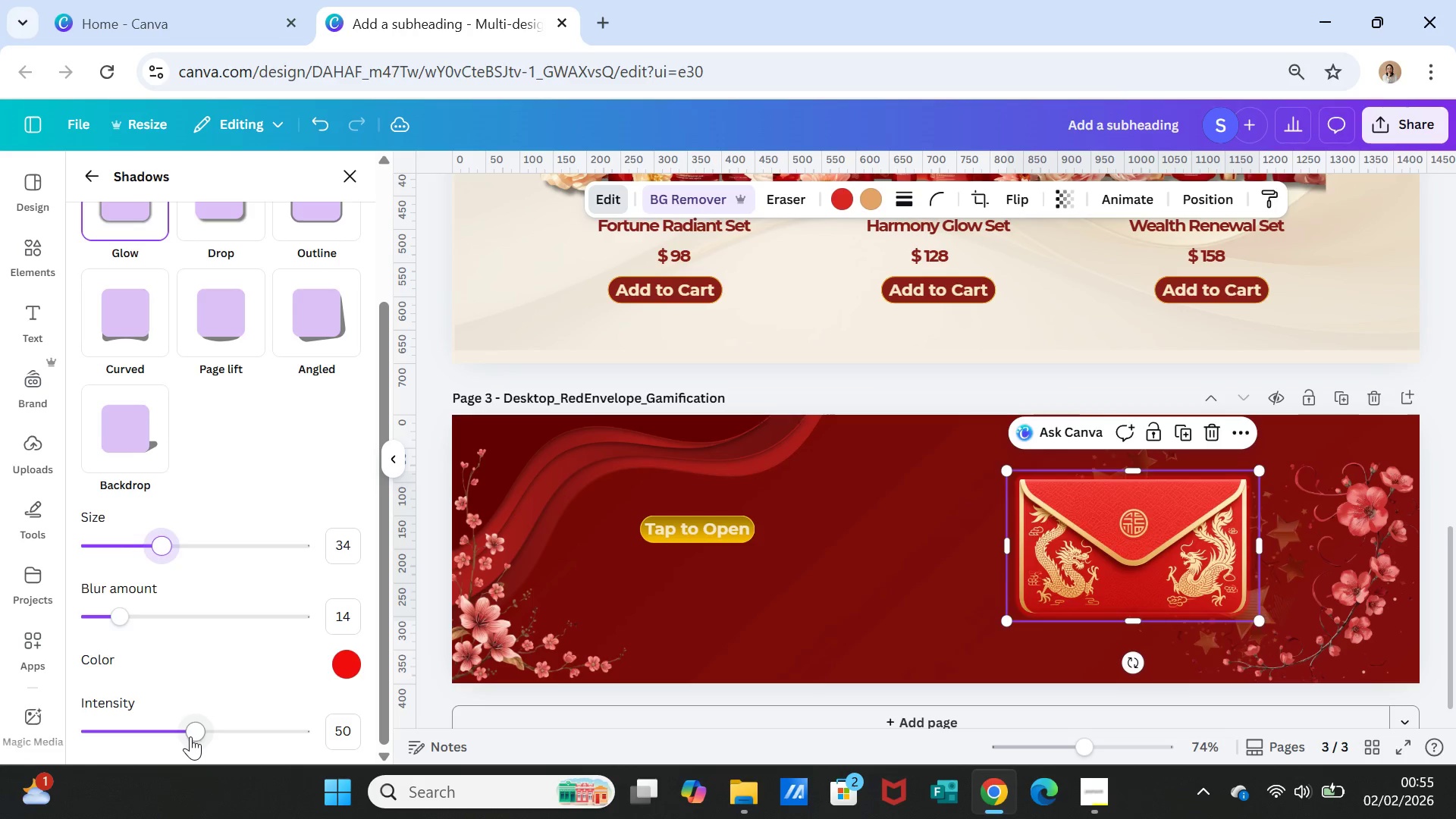 
left_click_drag(start_coordinate=[190, 736], to_coordinate=[231, 735])
 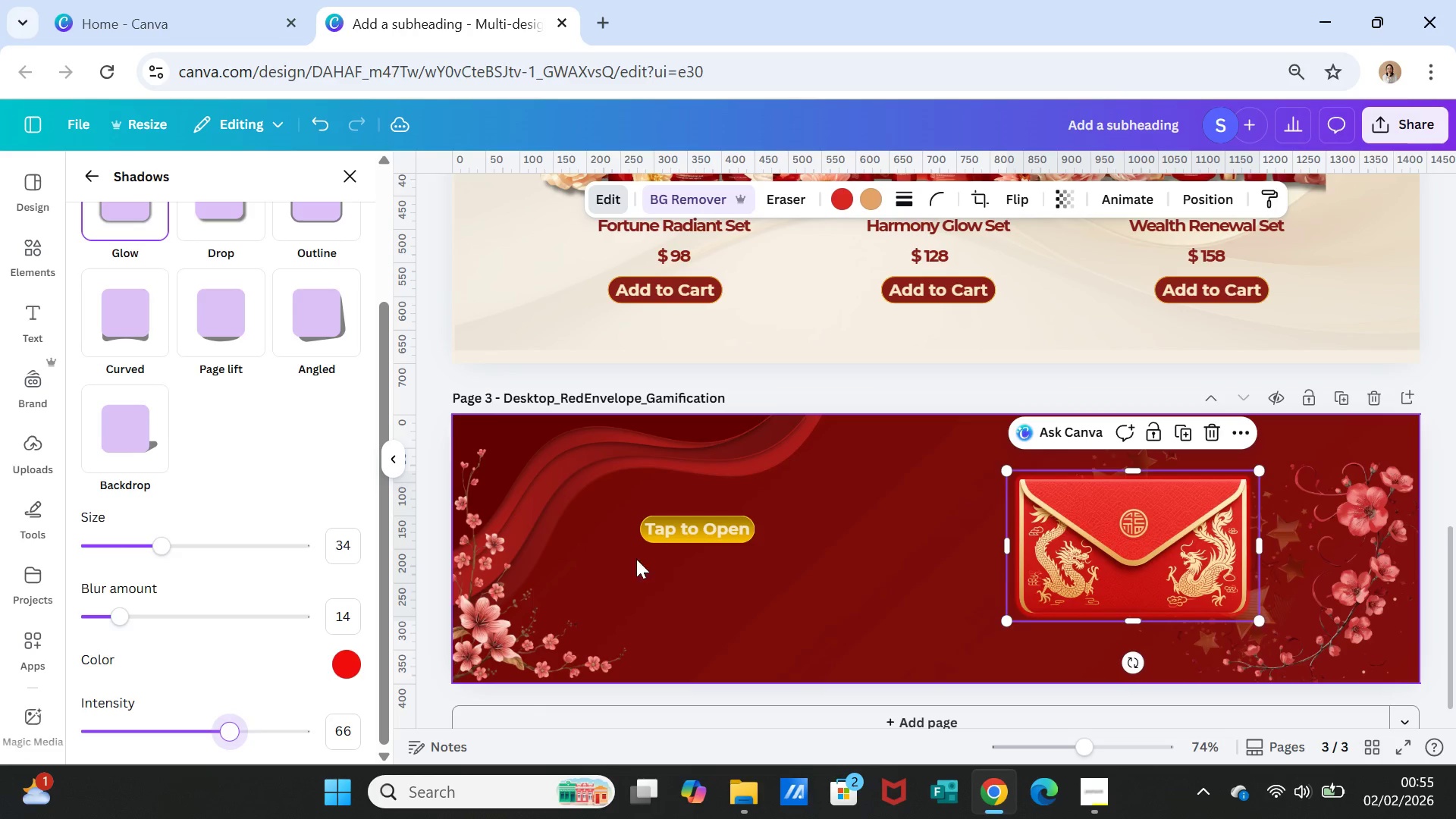 
left_click([697, 577])
 